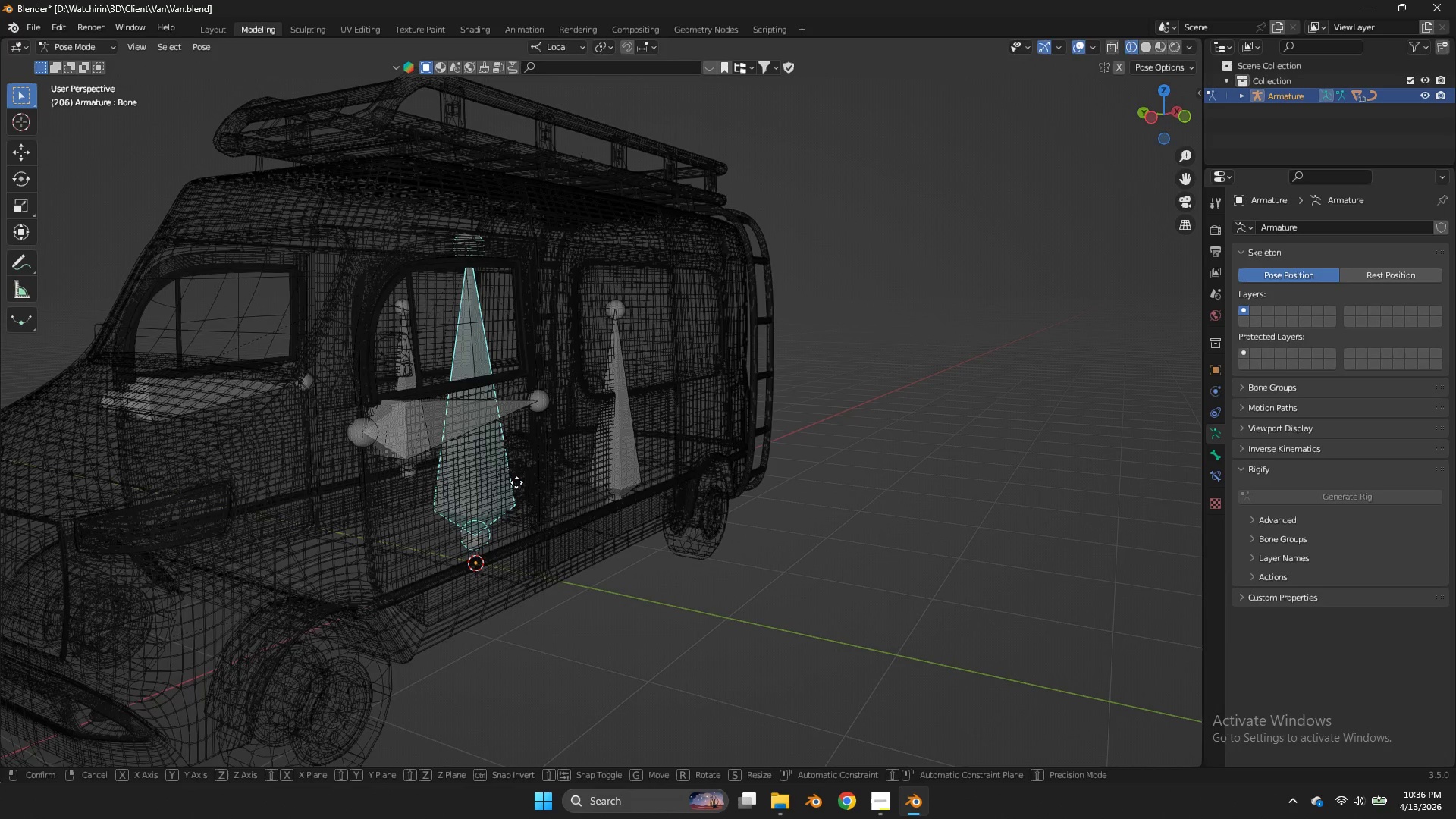 
type(gzgz)
 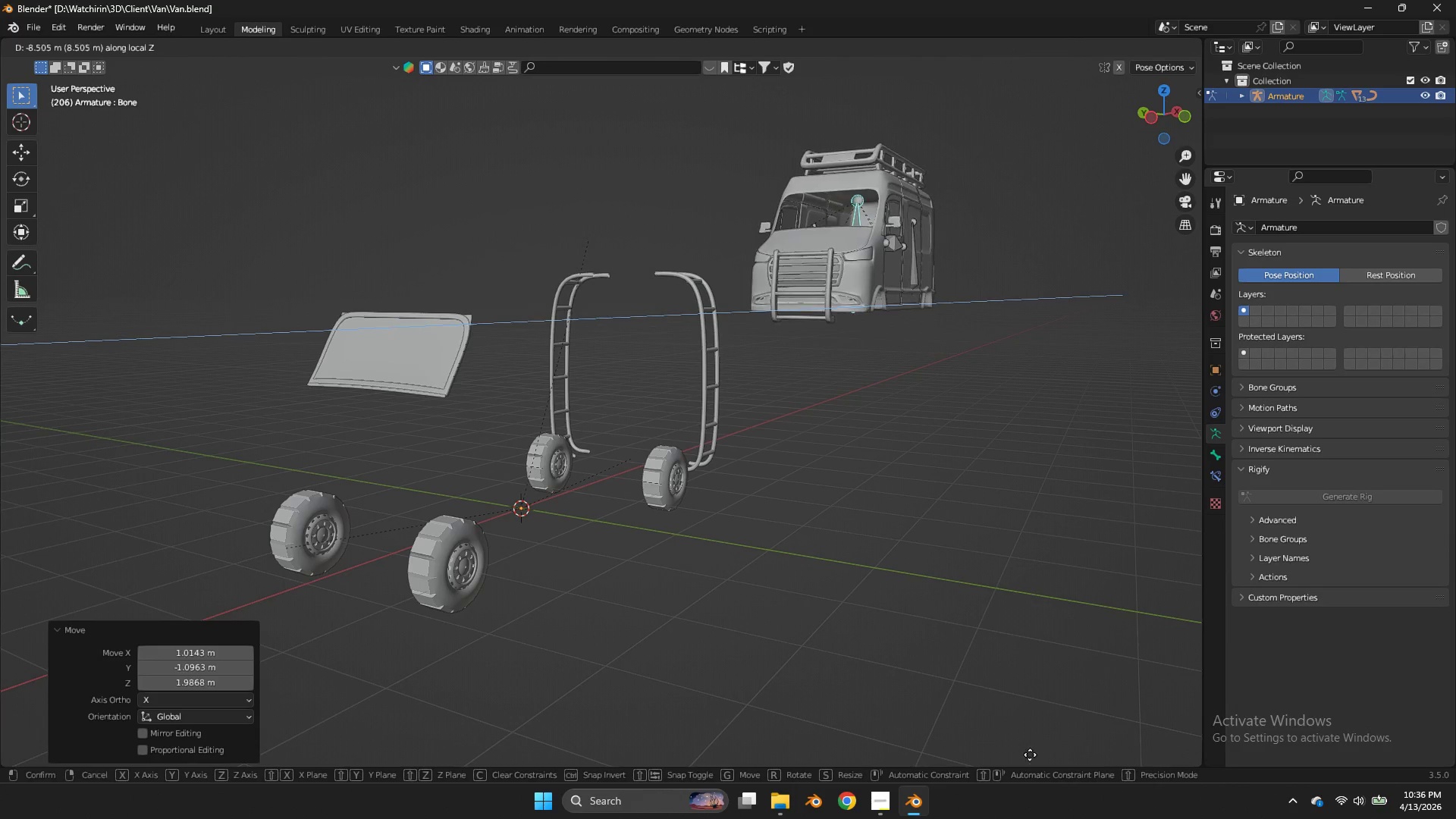 
scroll: coordinate [934, 250], scroll_direction: down, amount: 3.0
 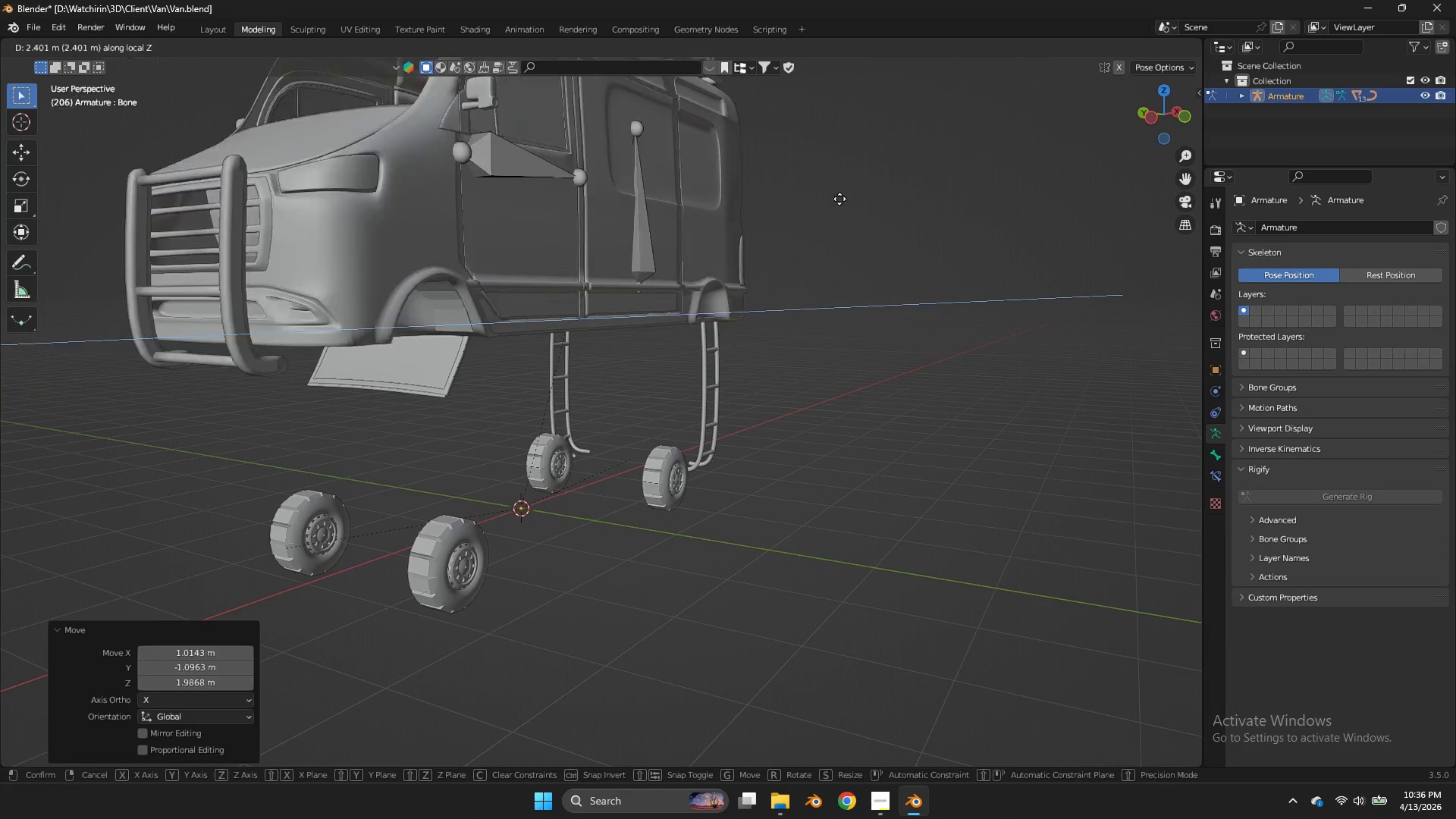 
right_click([623, 253])
 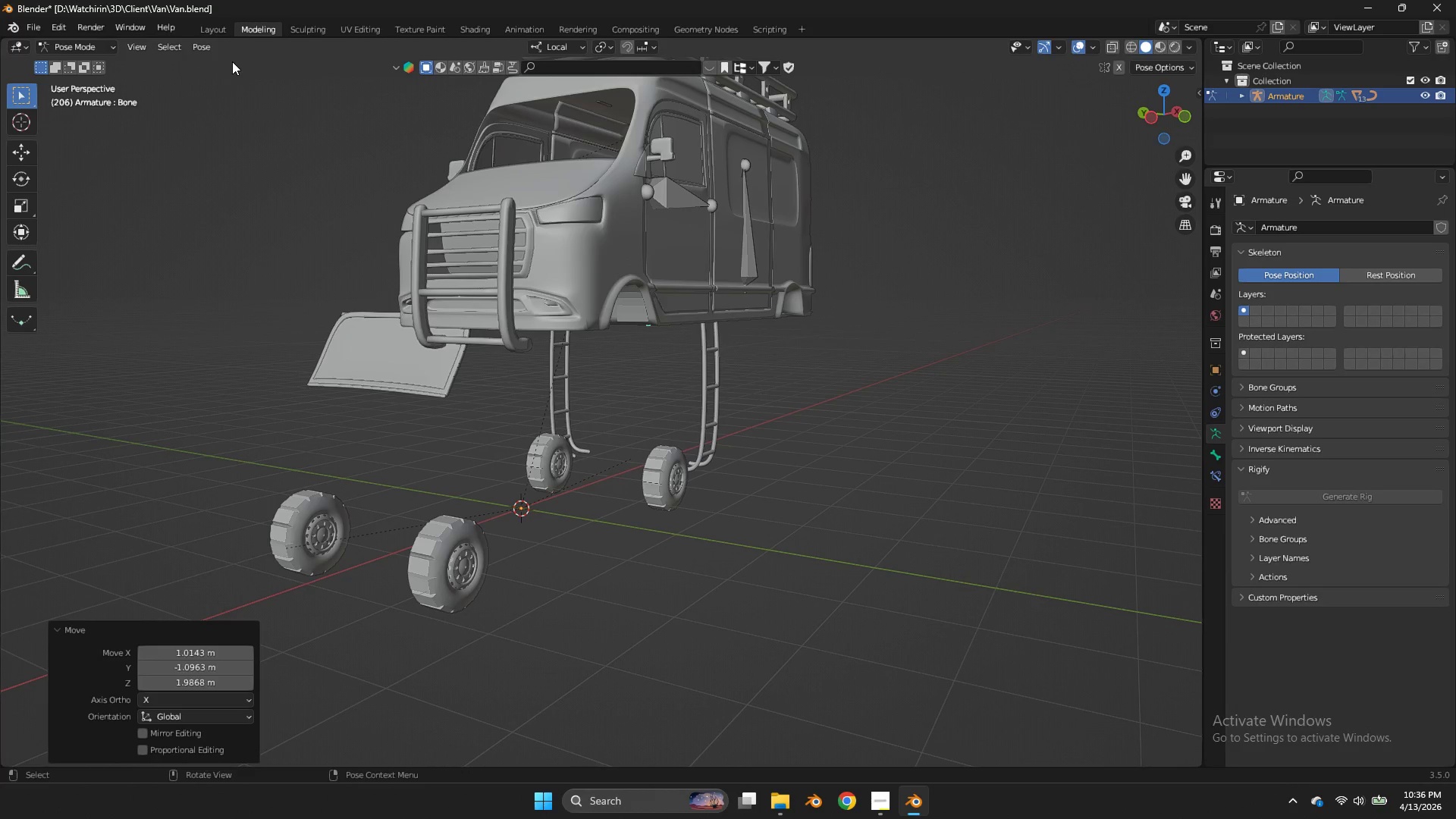 
left_click([214, 53])
 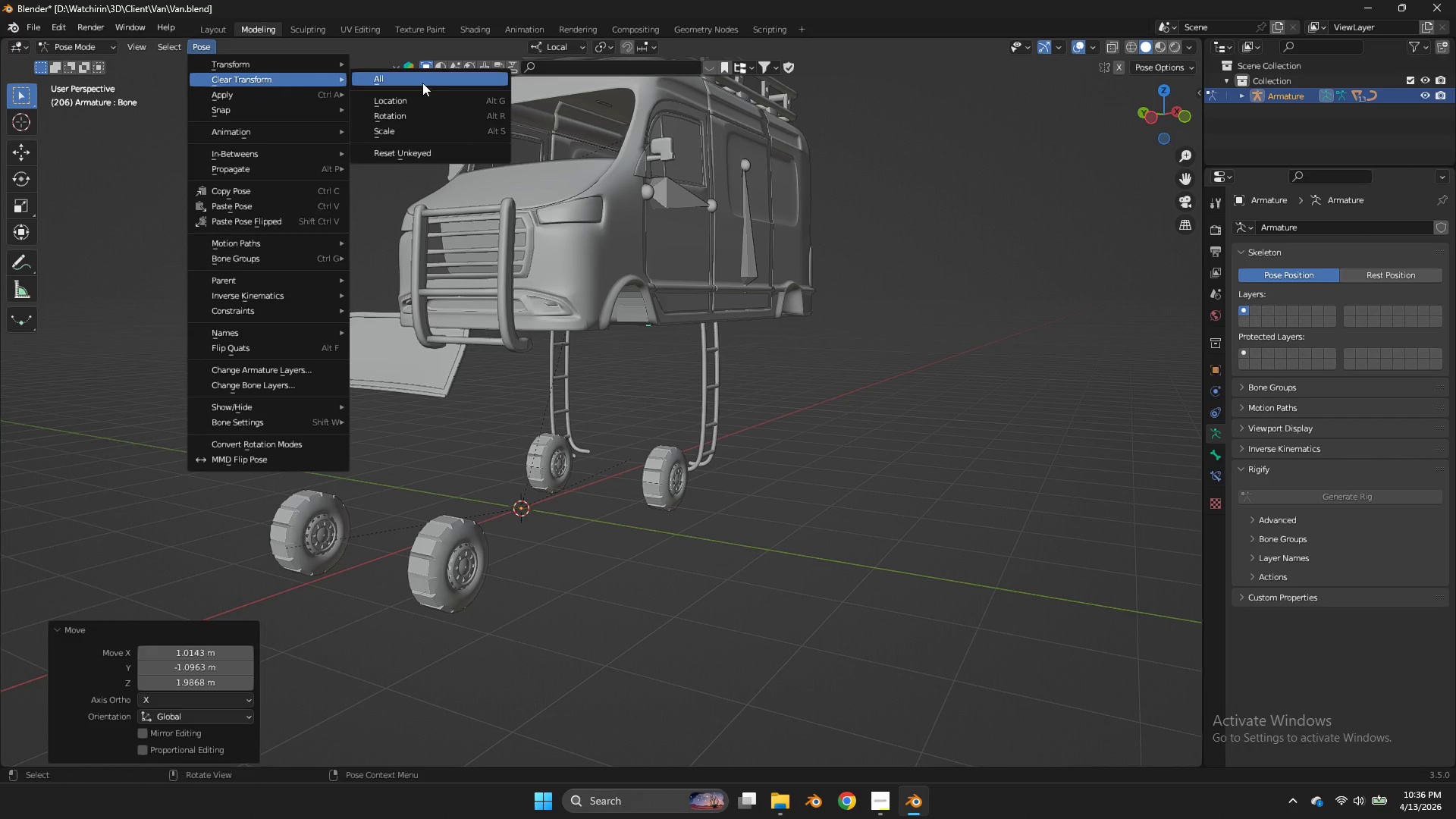 
double_click([429, 83])
 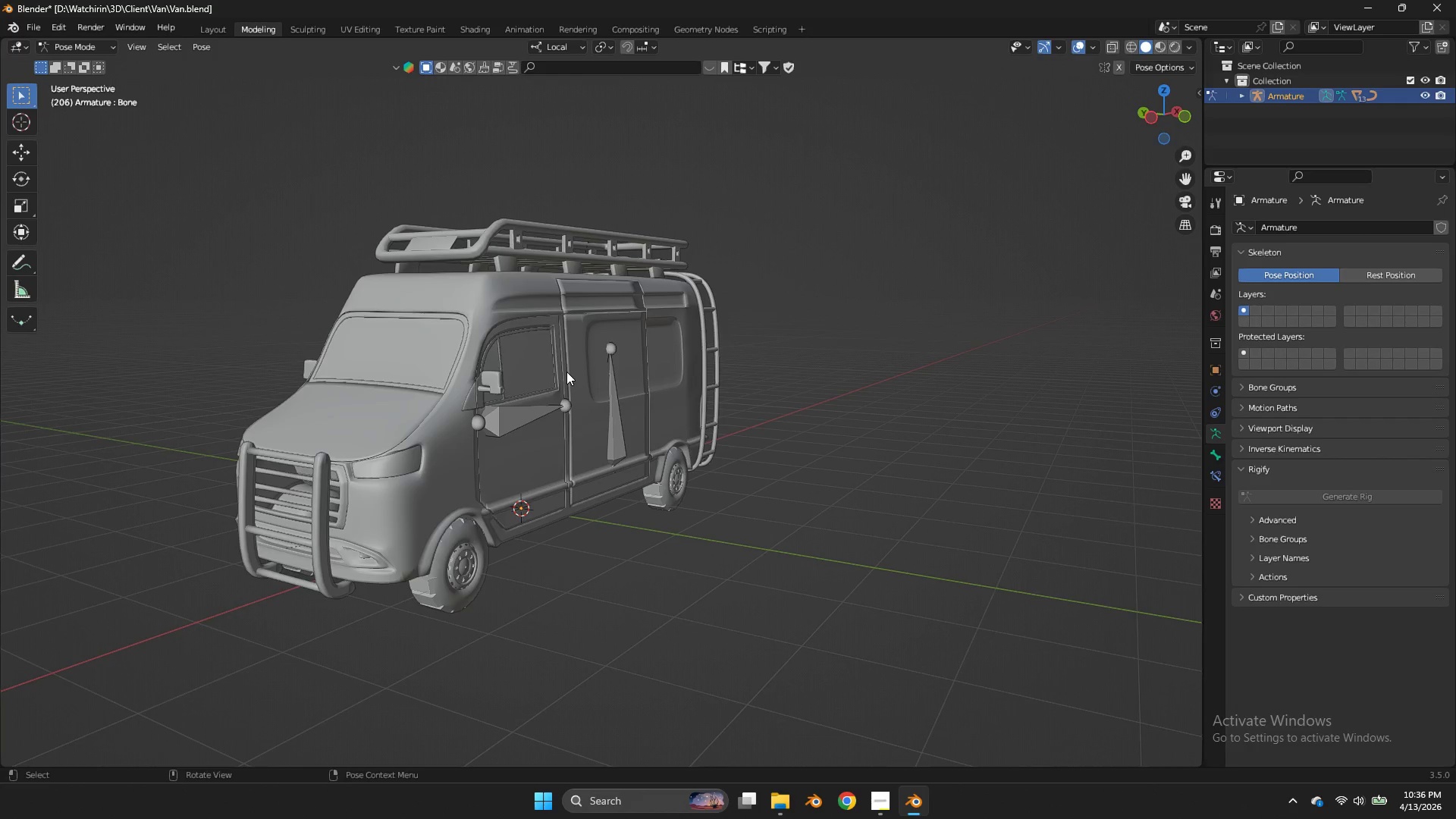 
key(Control+ControlLeft)
 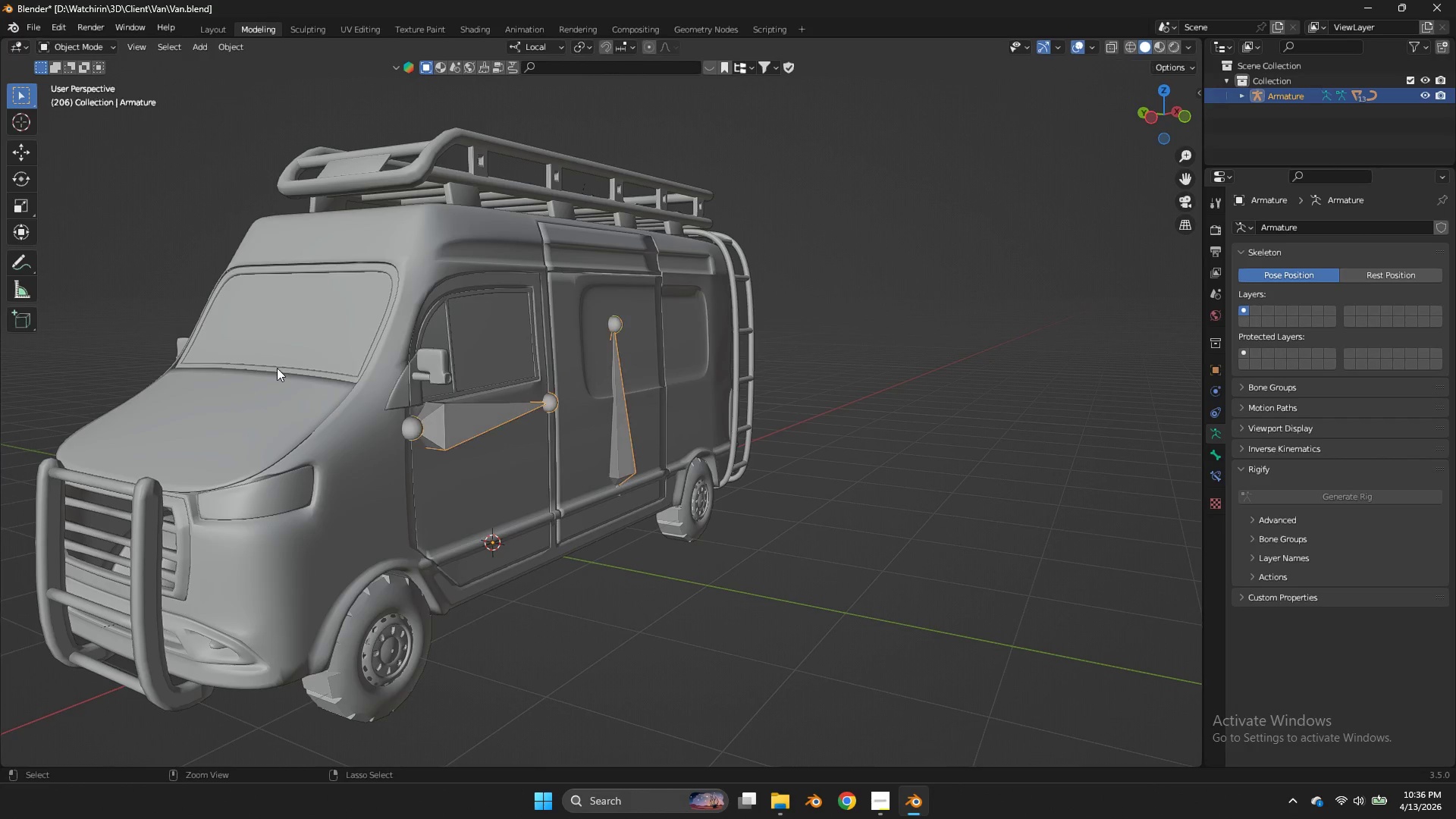 
key(Control+Tab)
 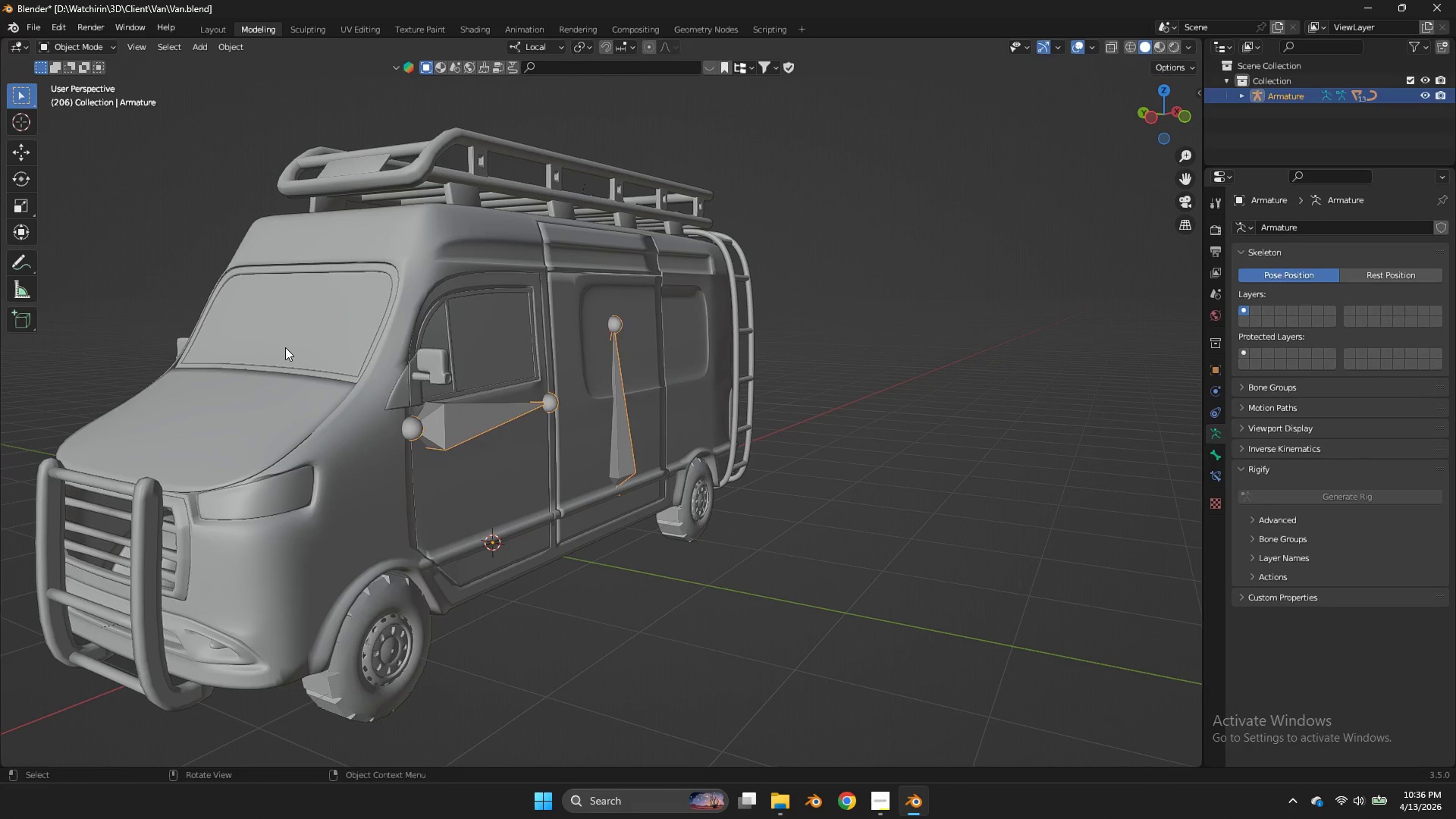 
left_click([285, 347])
 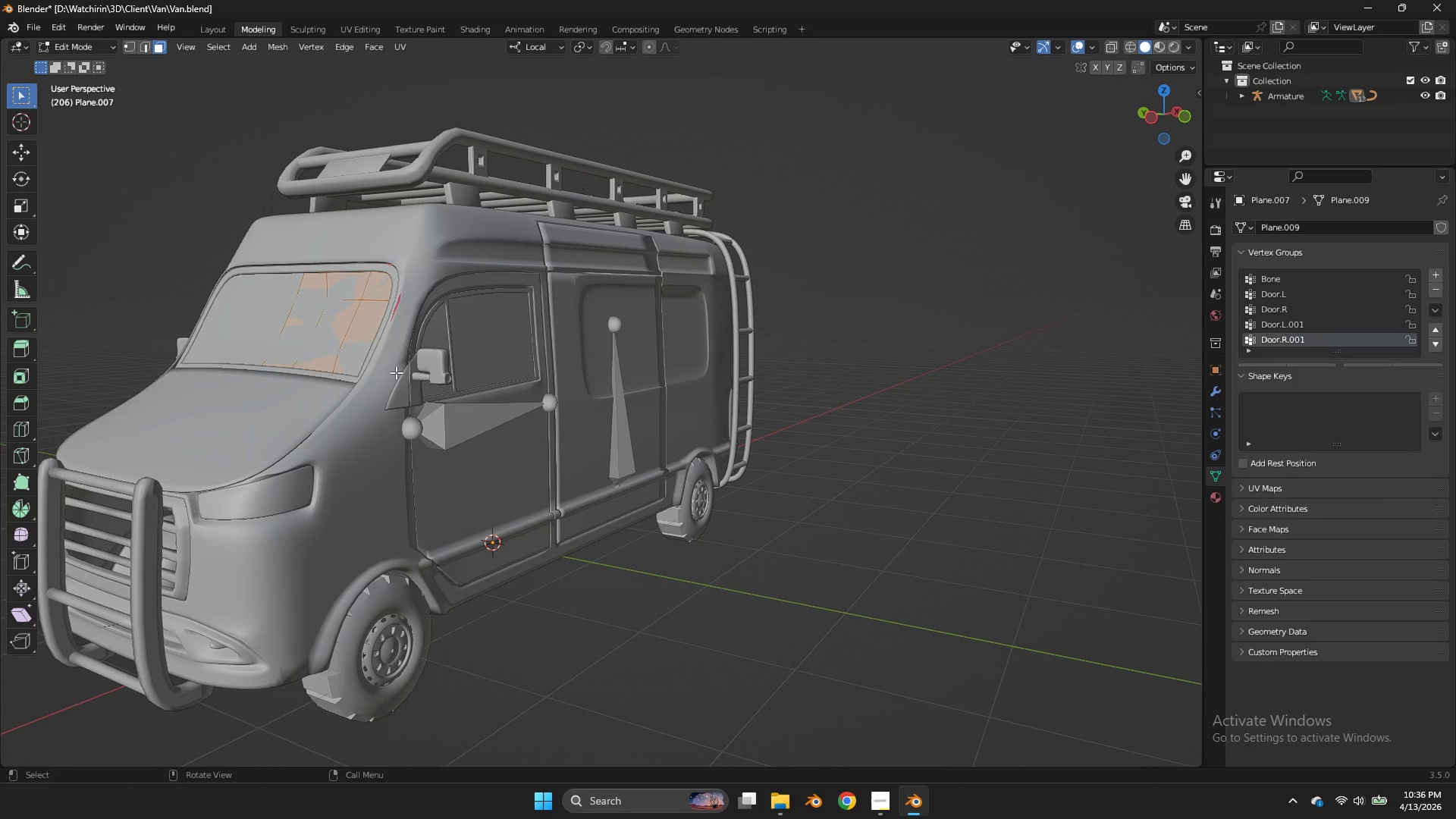 
key(Tab)
 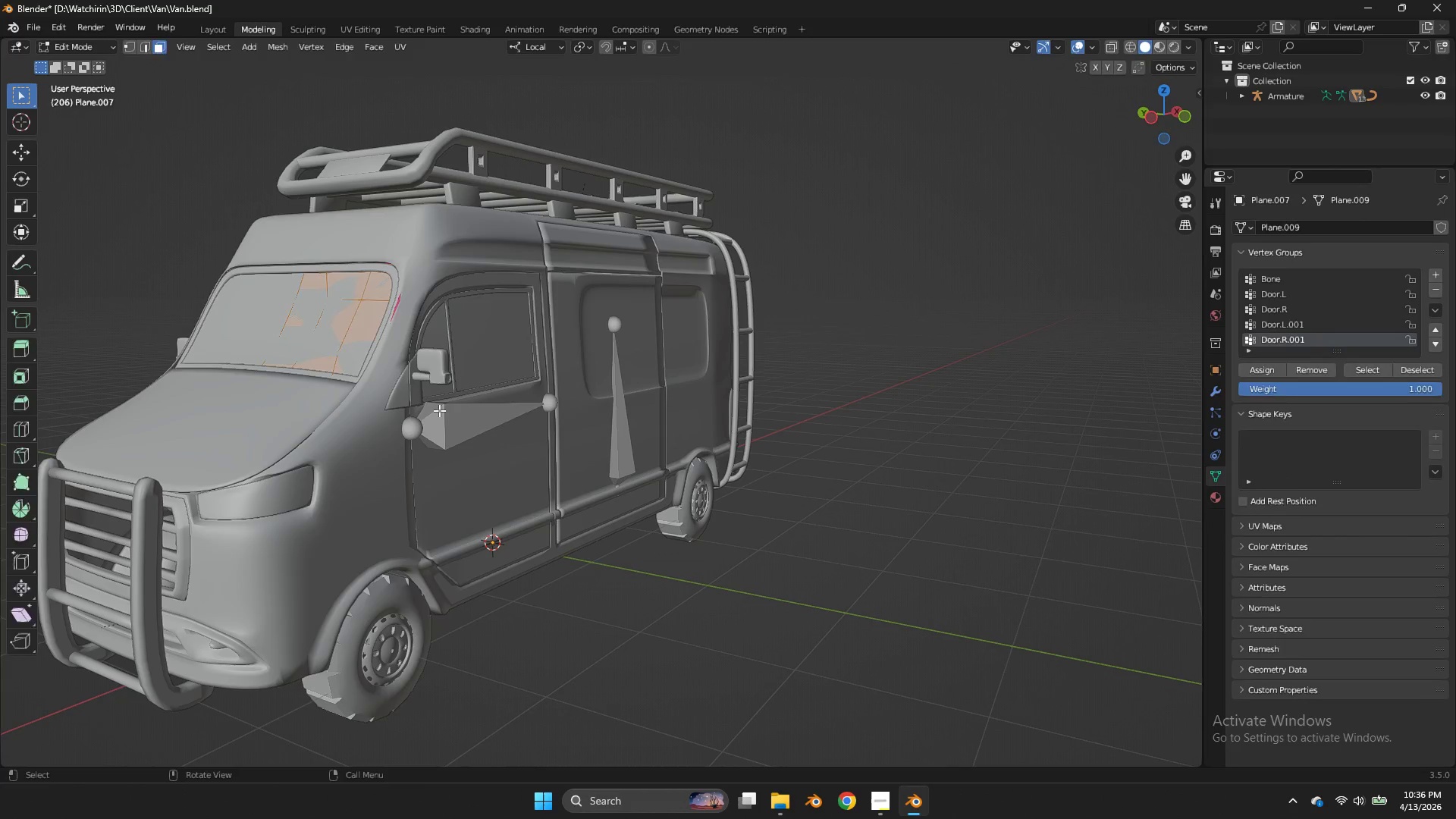 
key(Tab)
 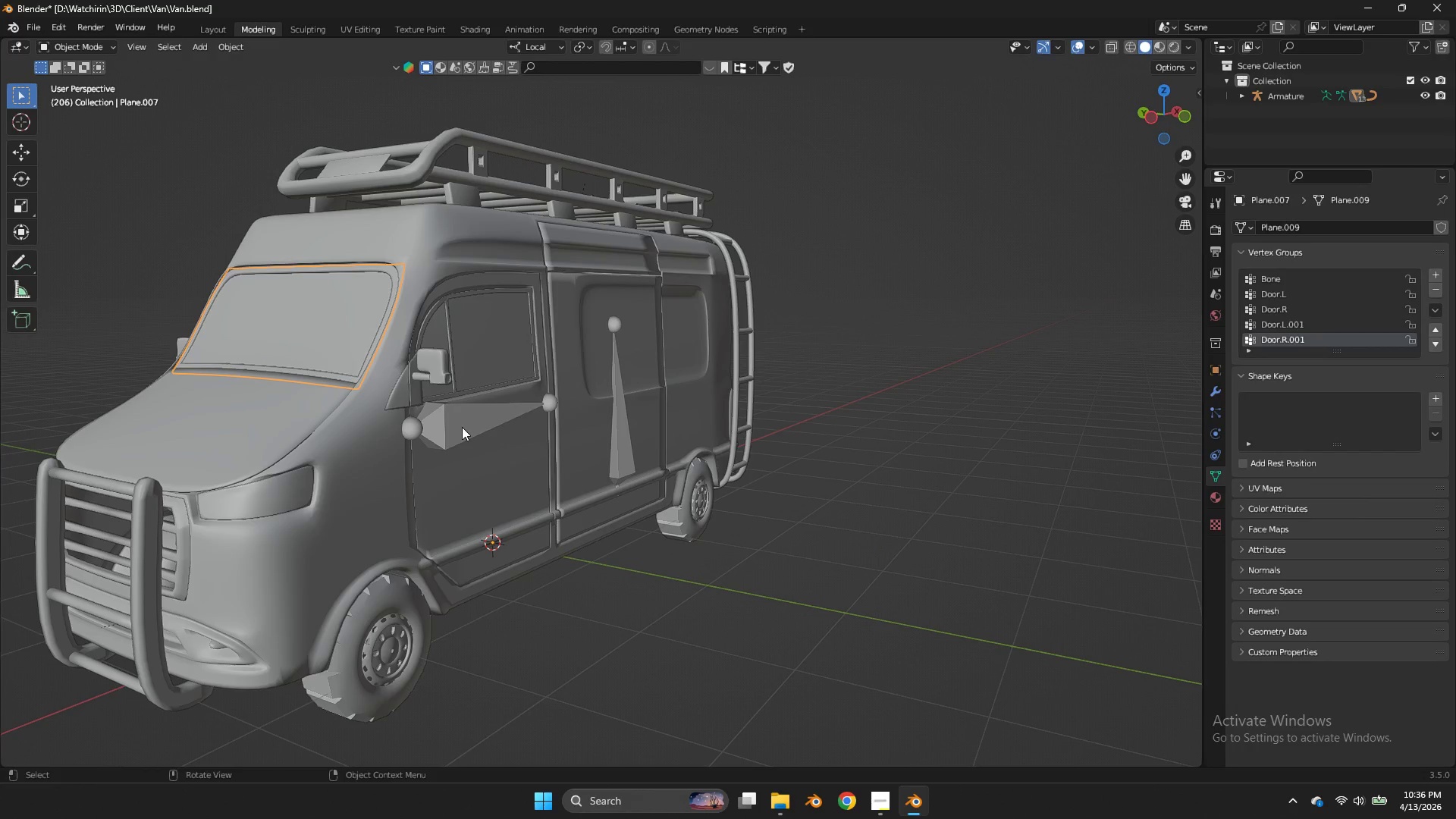 
scroll: coordinate [566, 372], scroll_direction: up, amount: 2.0
 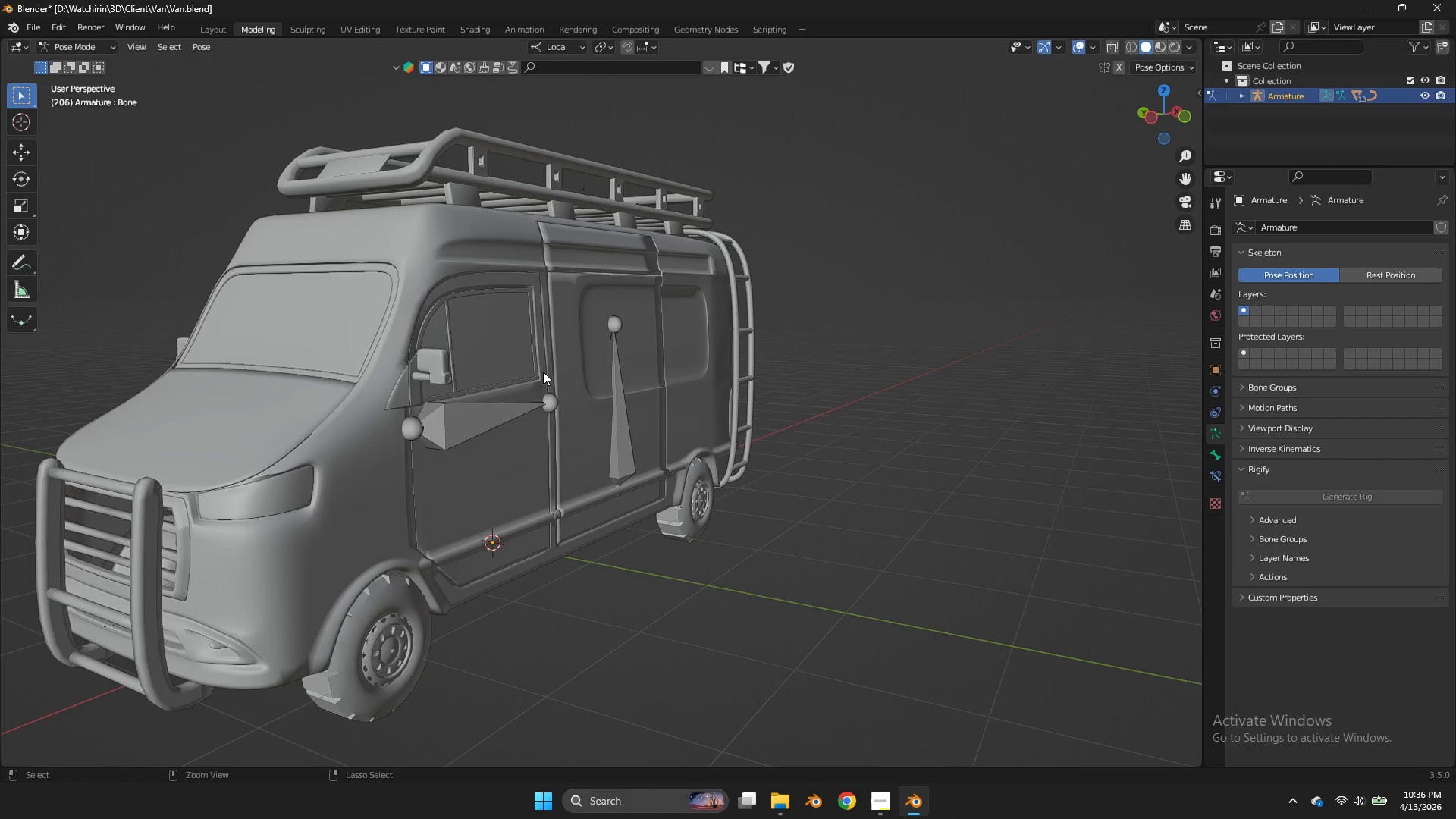 
hold_key(key=ShiftLeft, duration=0.72)
left_click([462, 427])
 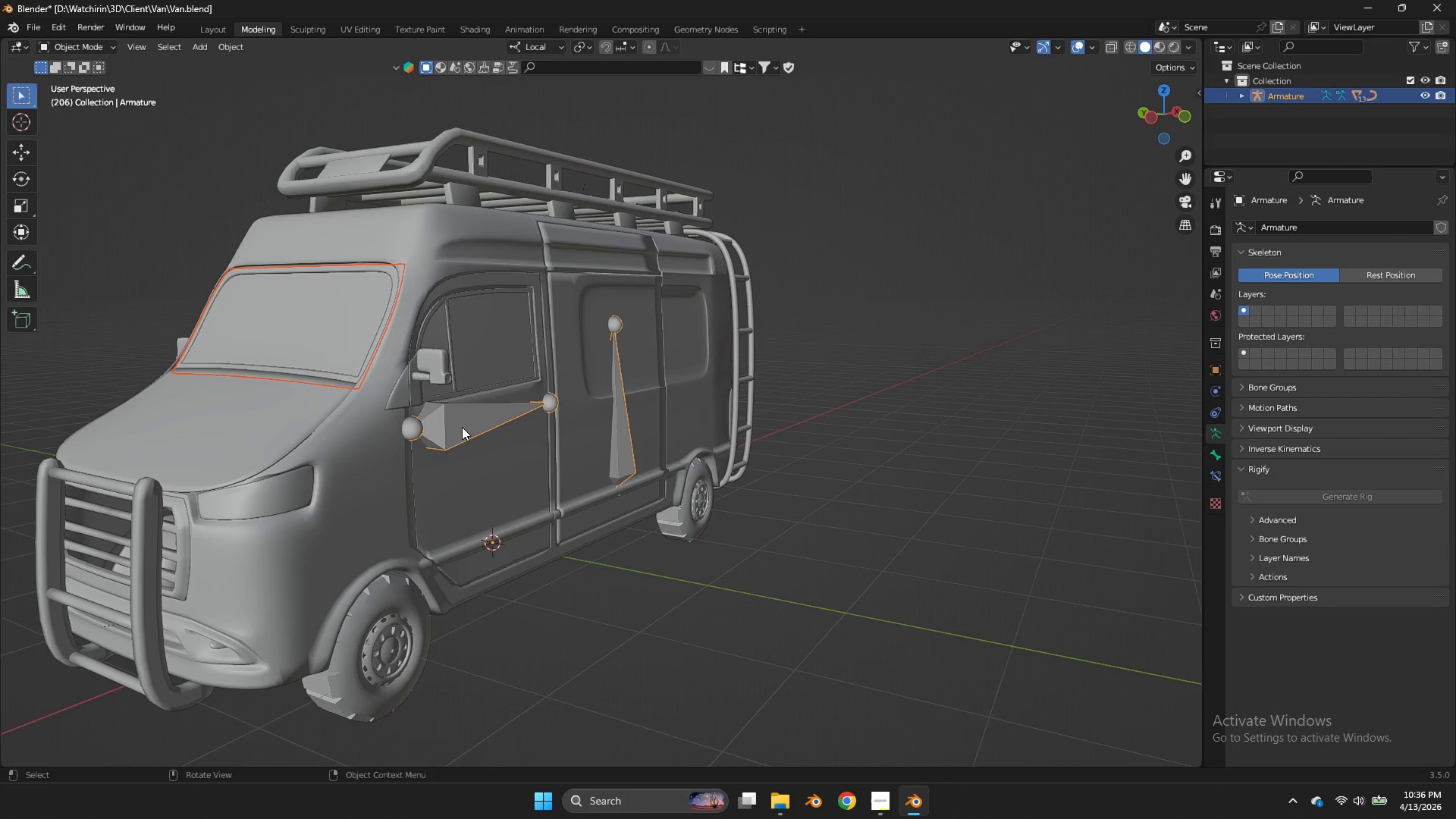 
key(Control+P)
 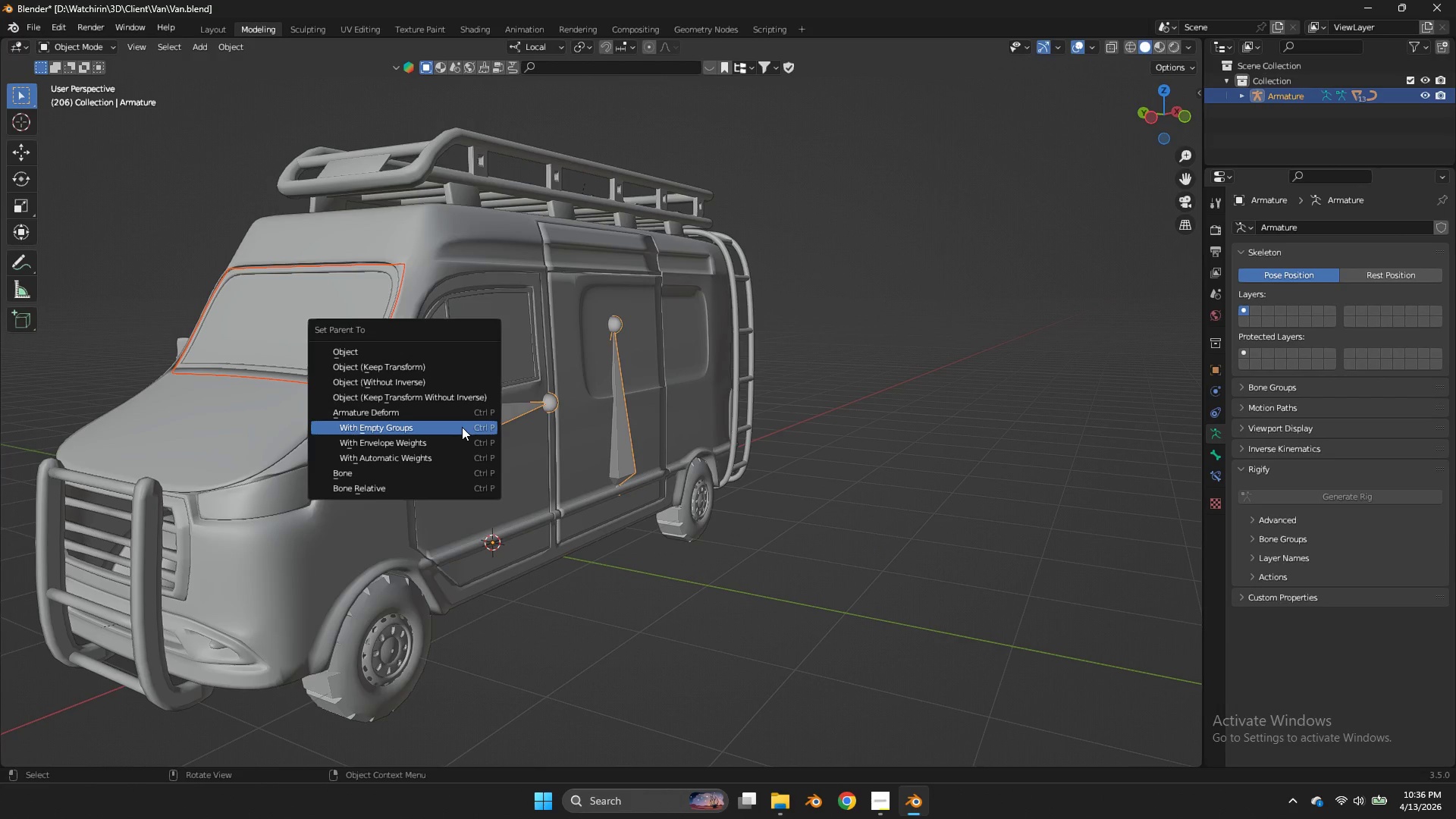 
left_click([462, 427])
 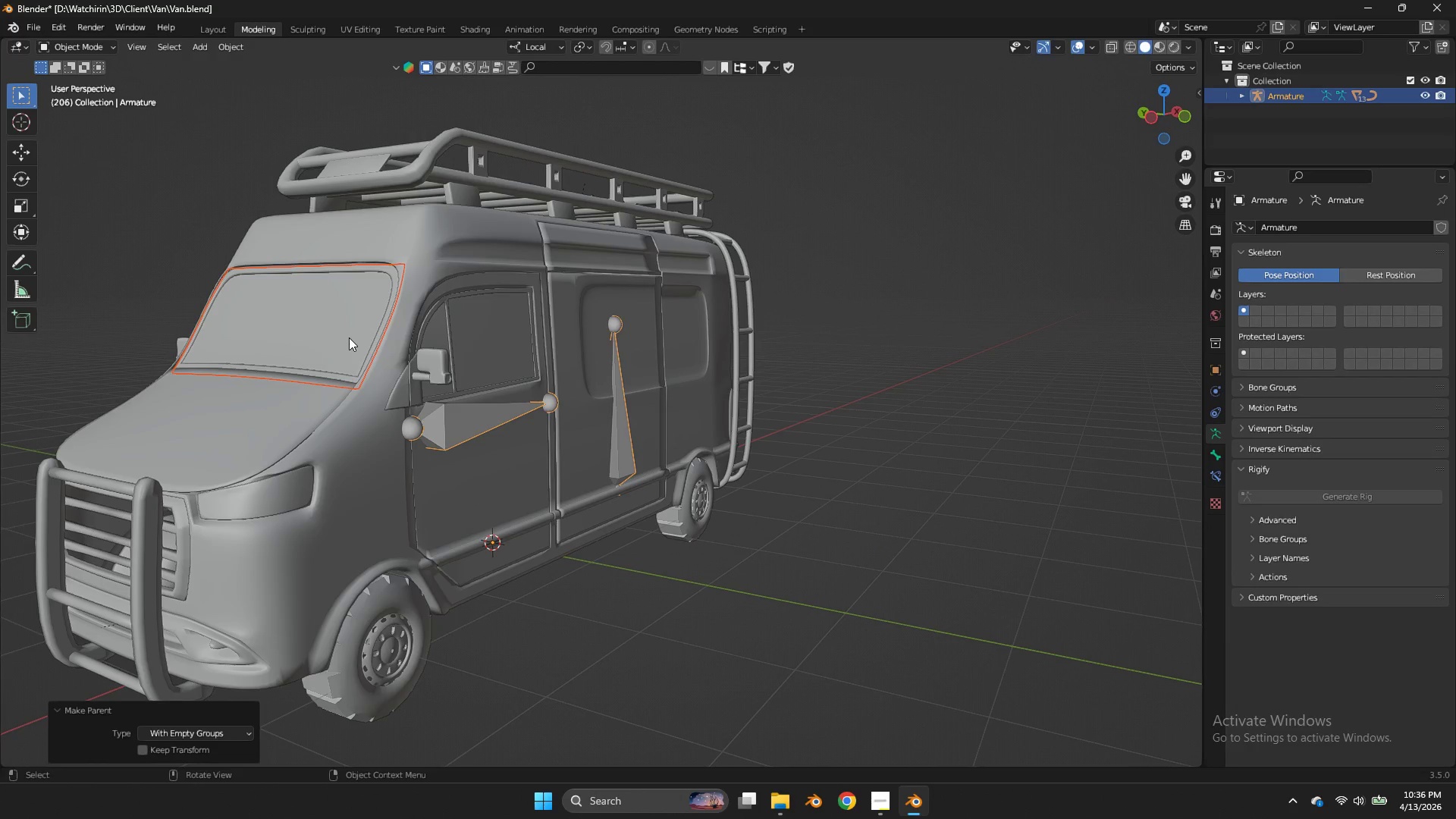 
double_click([349, 337])
 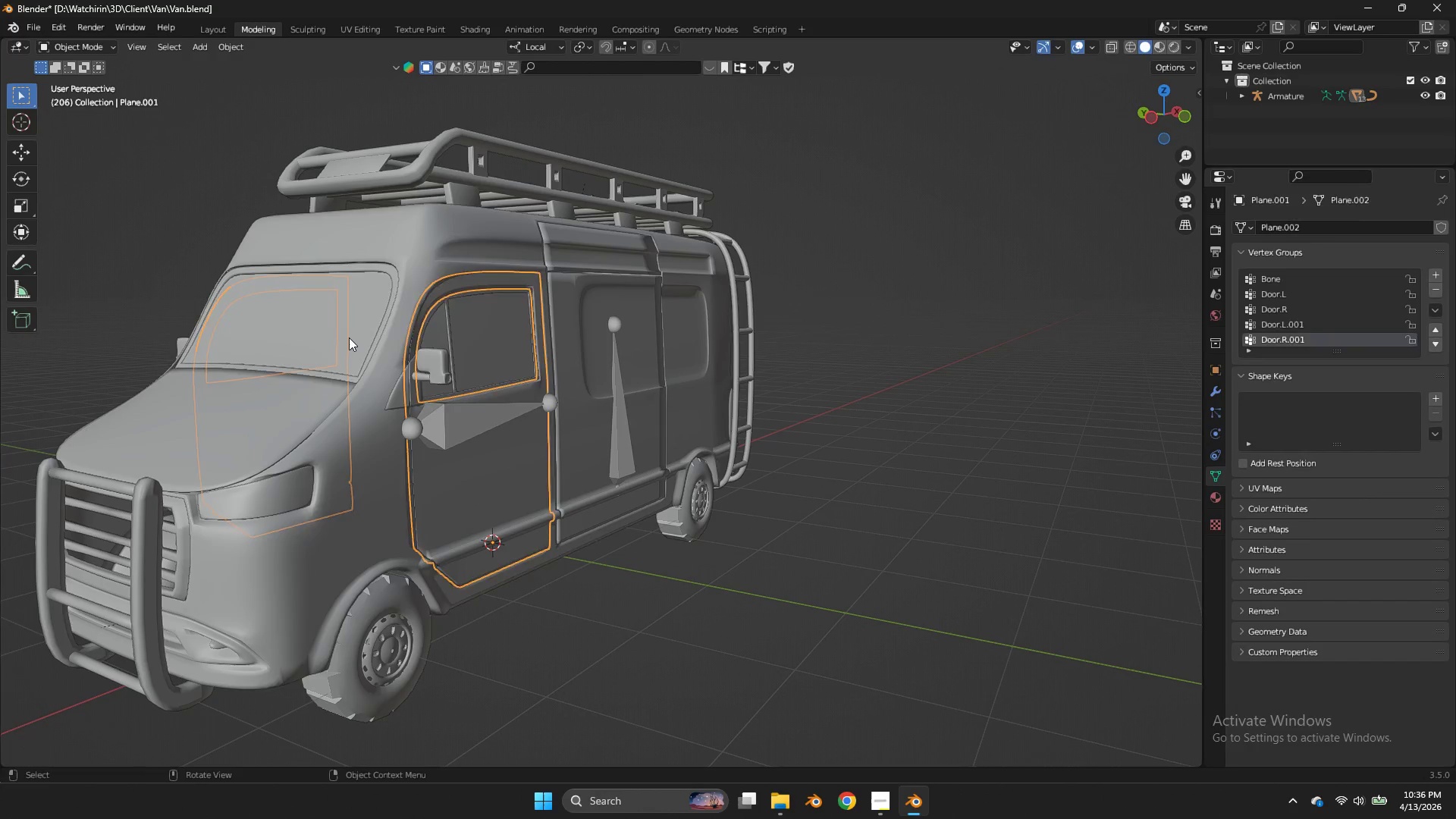 
triple_click([349, 337])
 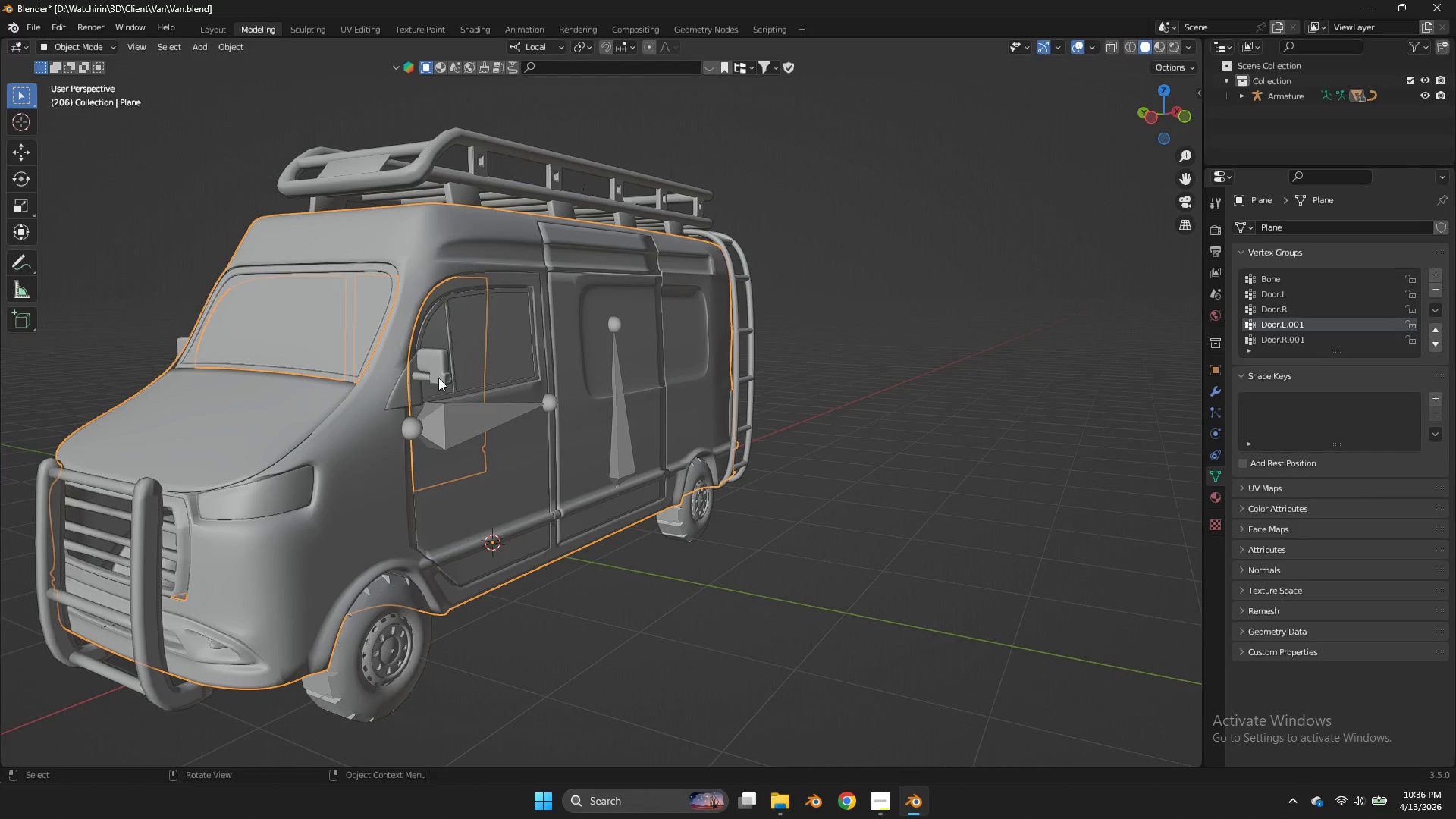 
hold_key(key=ShiftLeft, duration=0.73)
left_click([456, 423])
 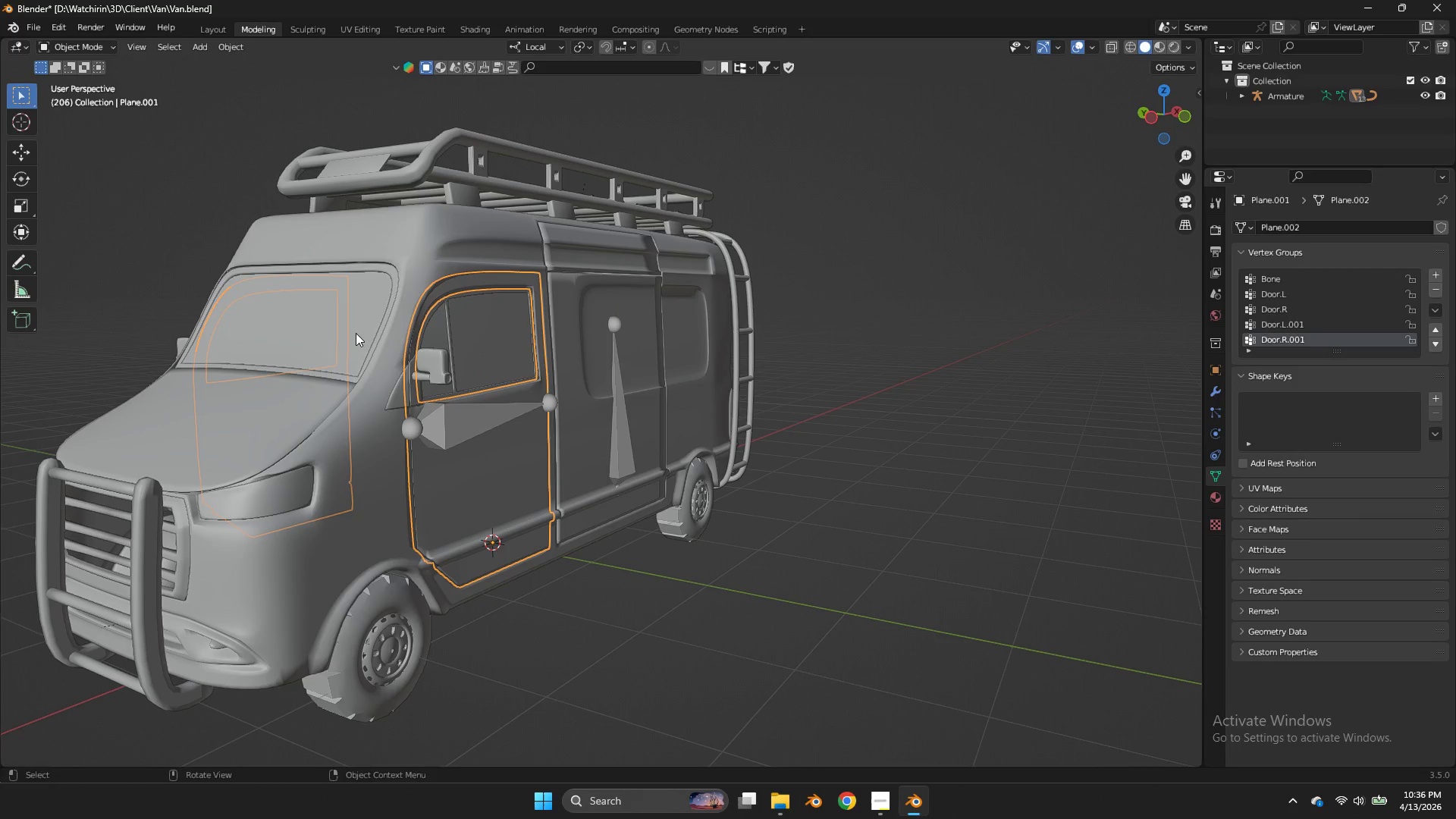 
triple_click([366, 326])
 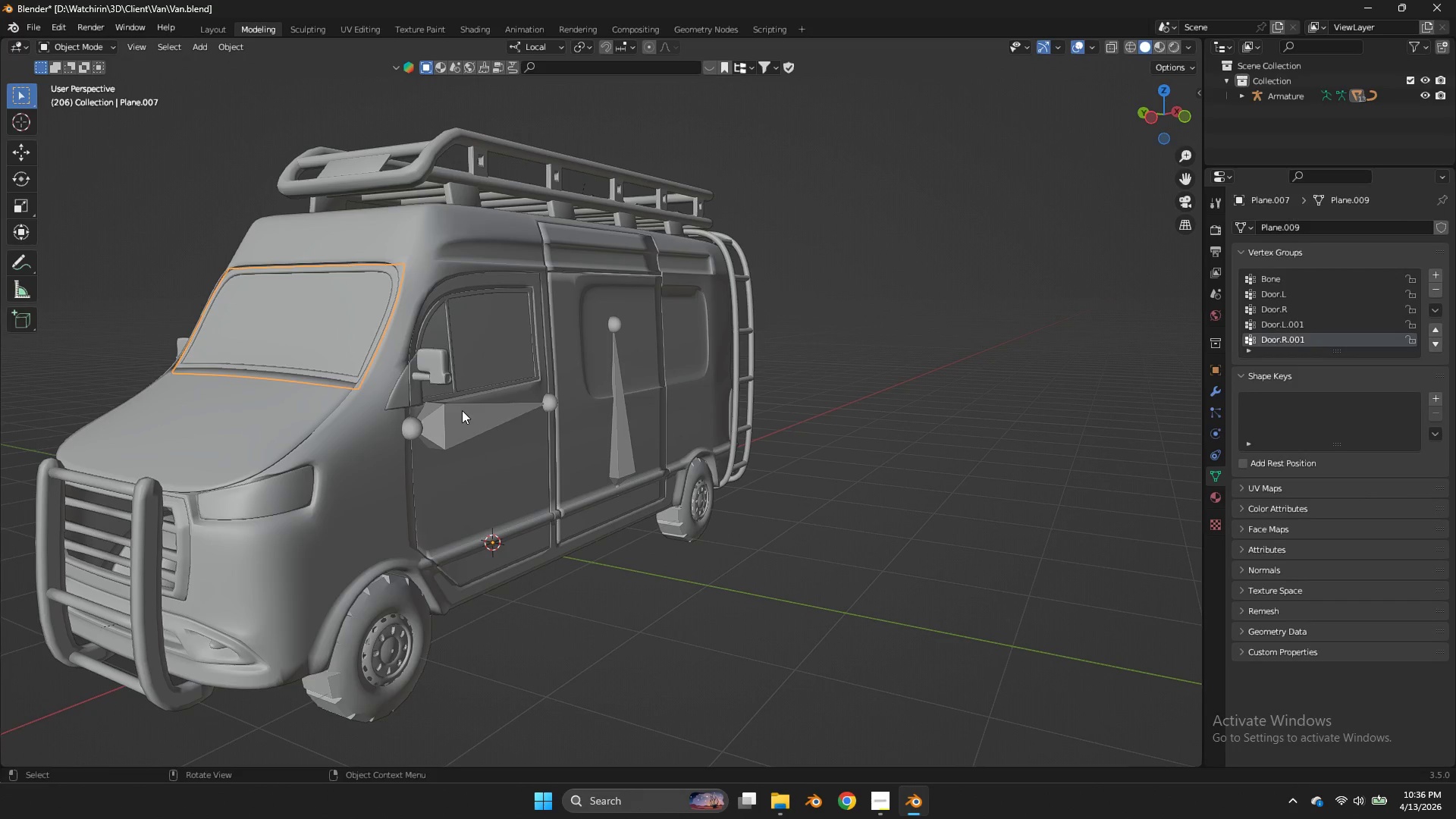 
left_click([463, 412])
 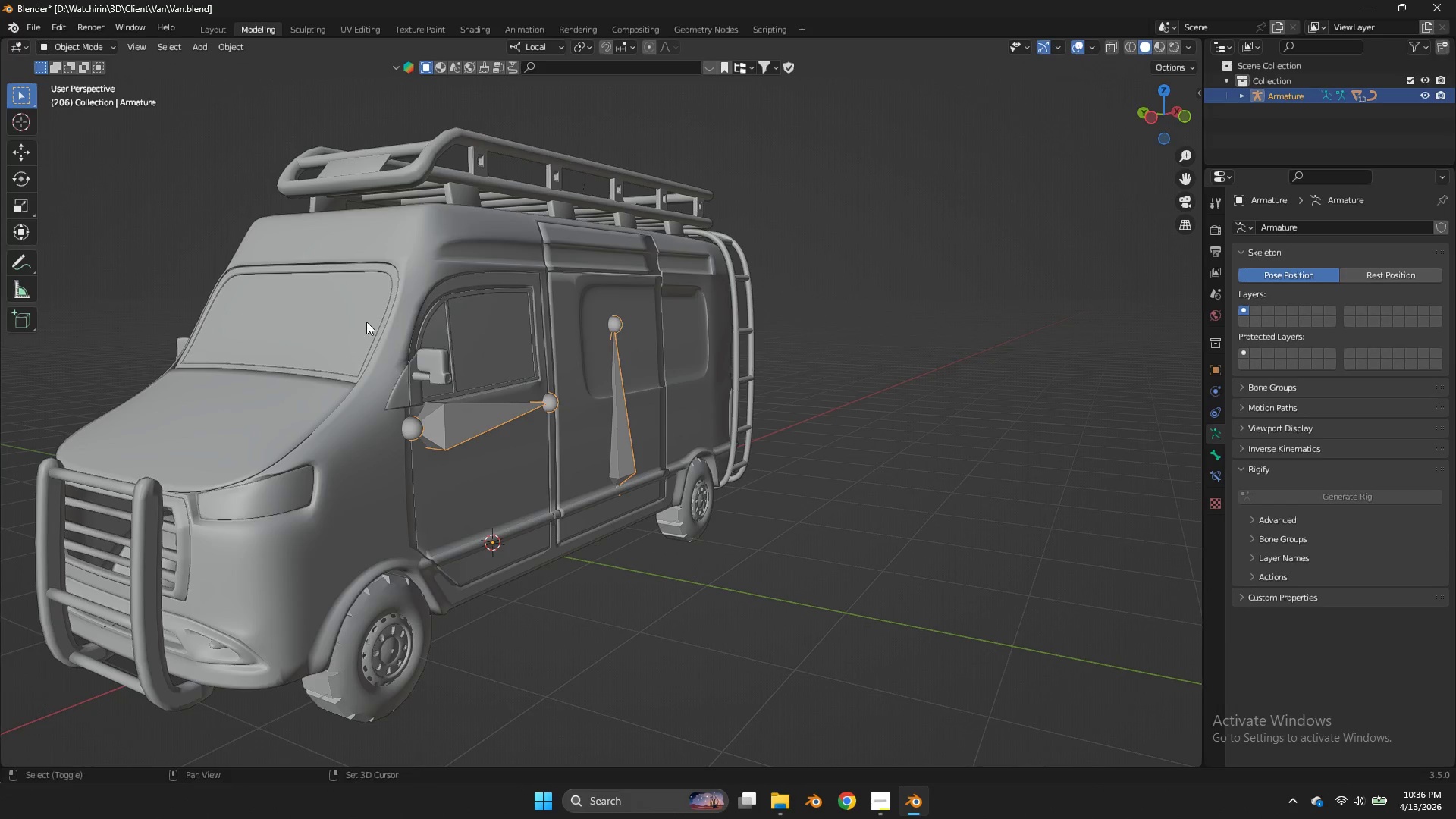 
hold_key(key=ShiftLeft, duration=0.61)
left_click([366, 322])
 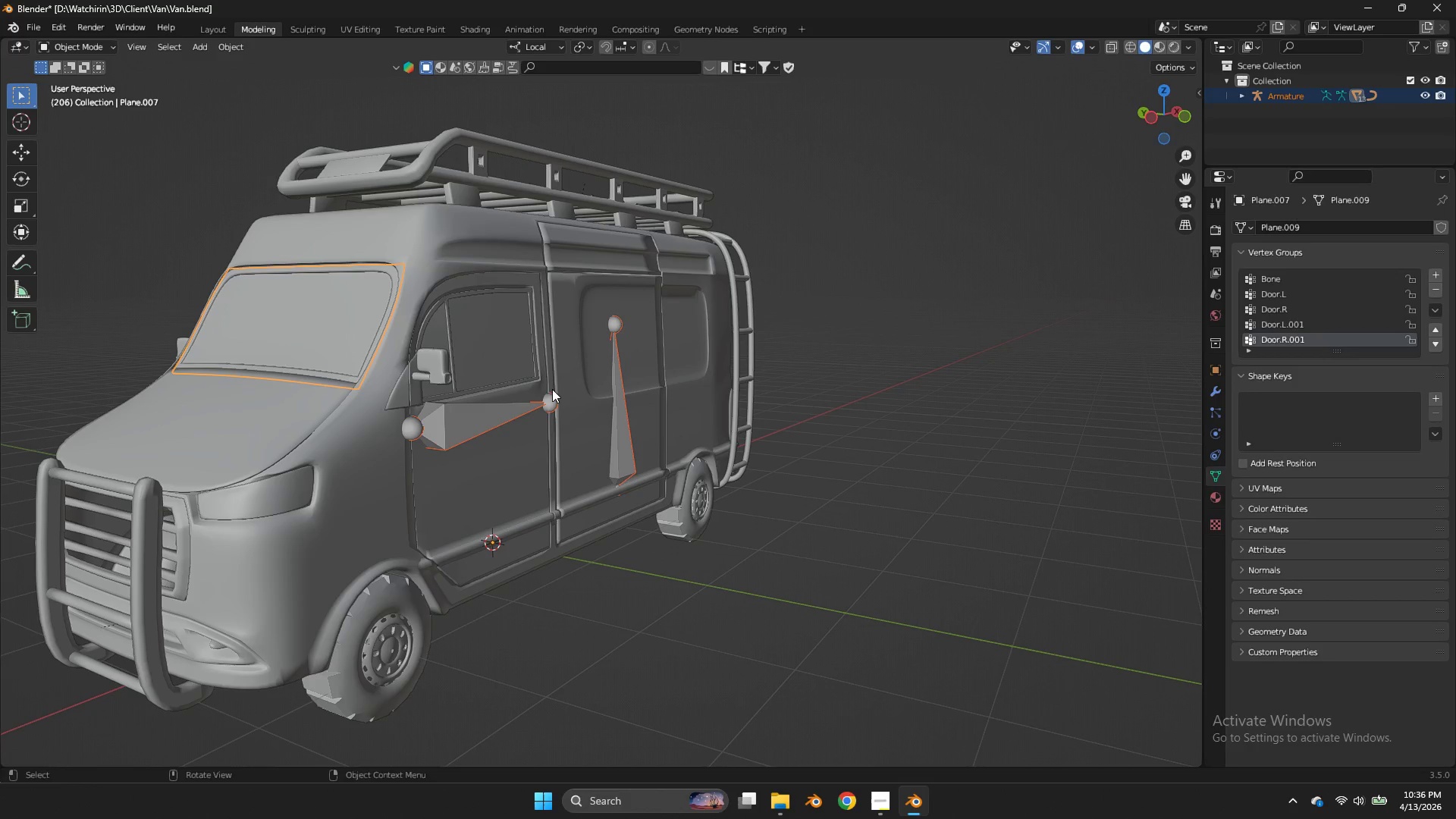 
key(Control+Tab)
 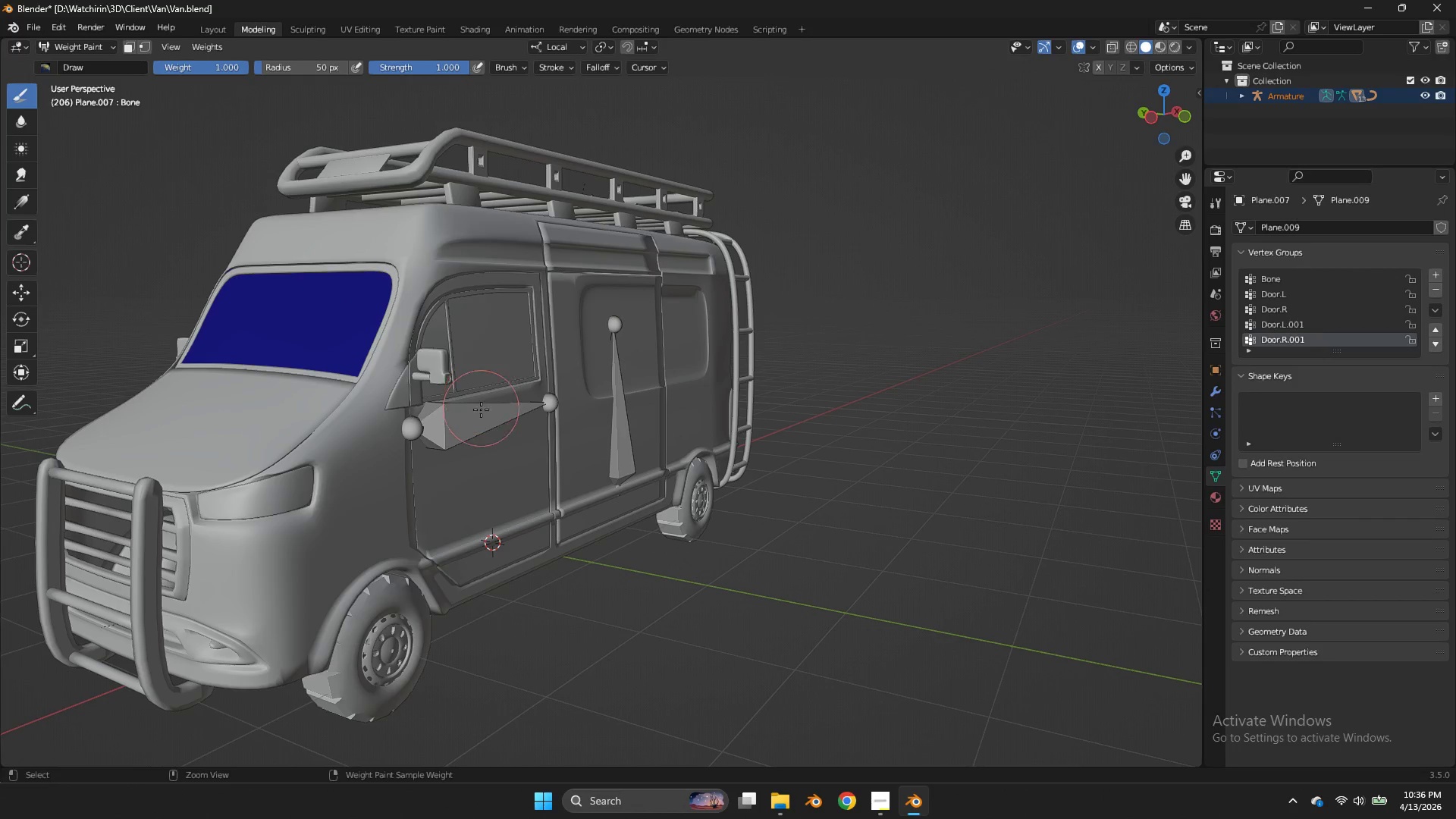 
left_click([479, 416])
 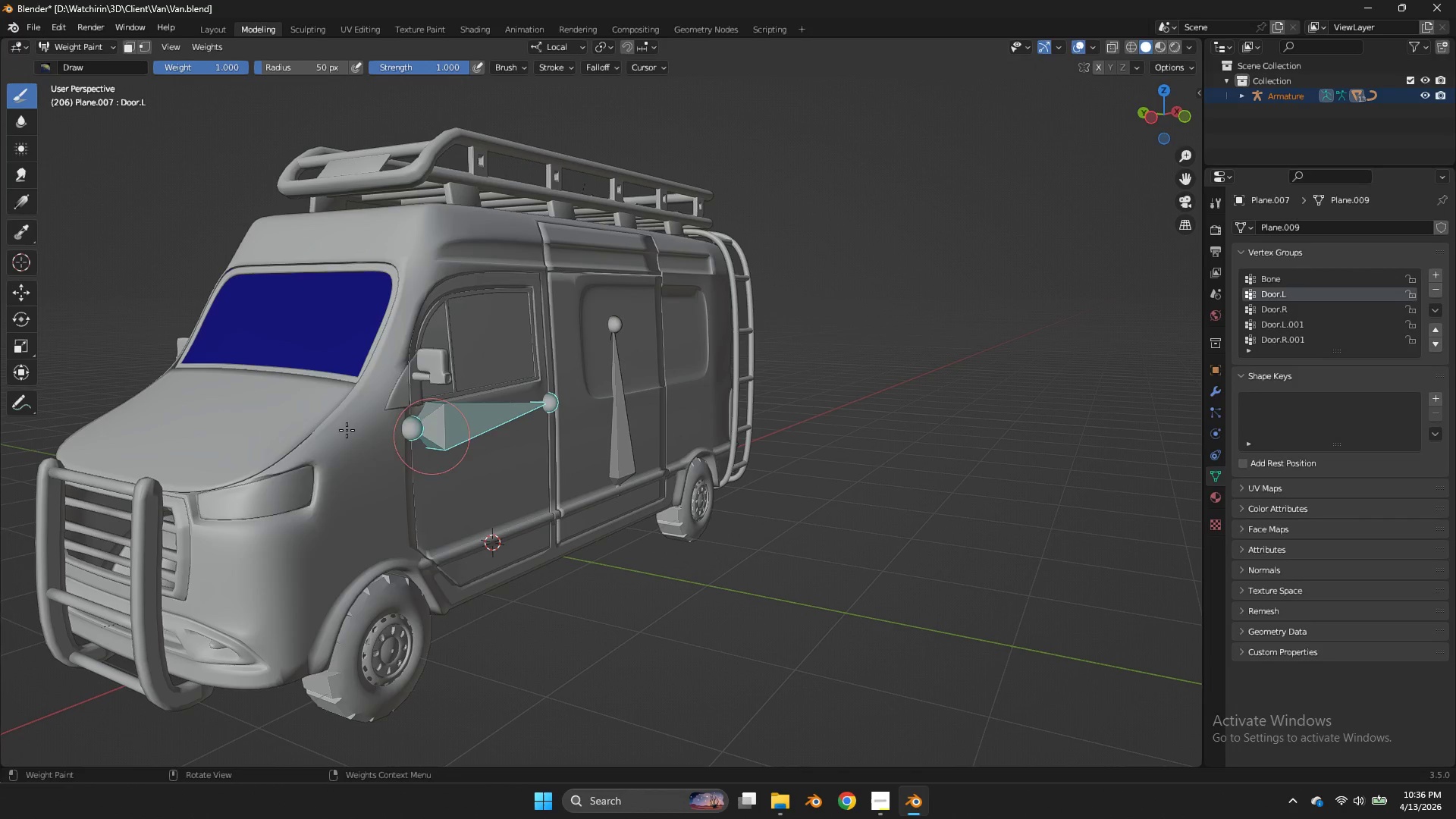 
type(zz)
 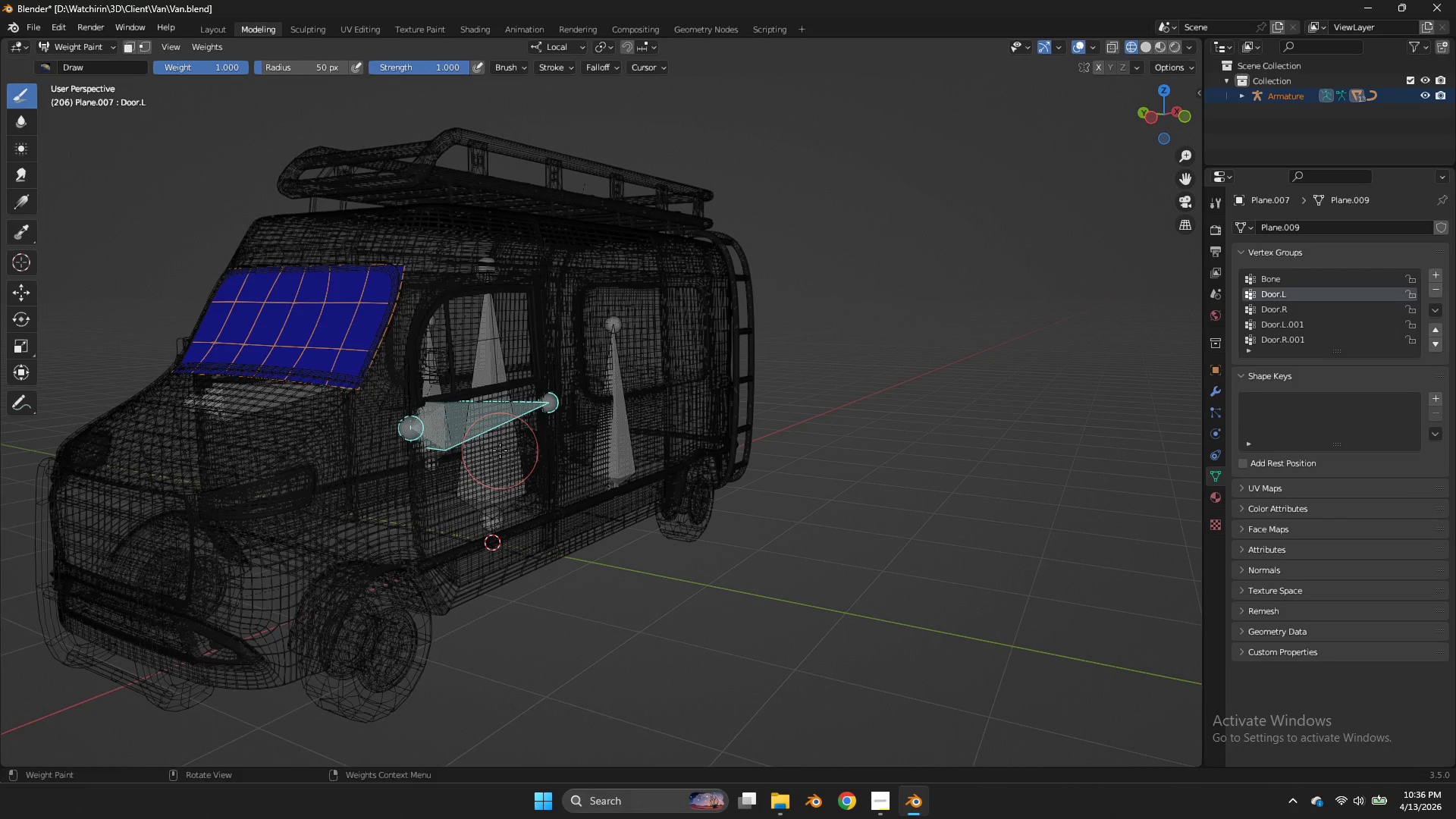 
hold_key(key=ControlLeft, duration=0.41)
left_click([500, 450])
 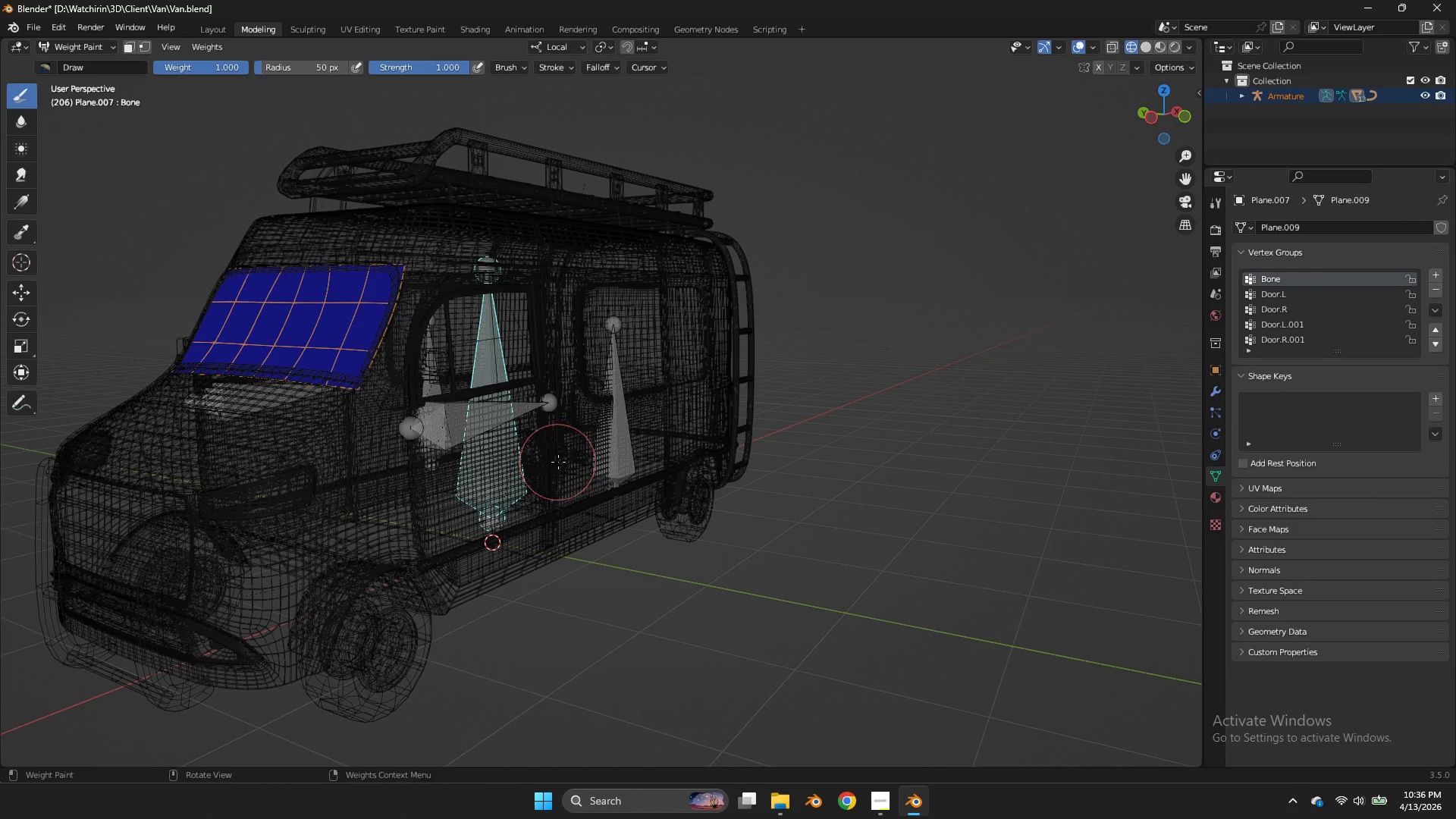 
key(Tab)
 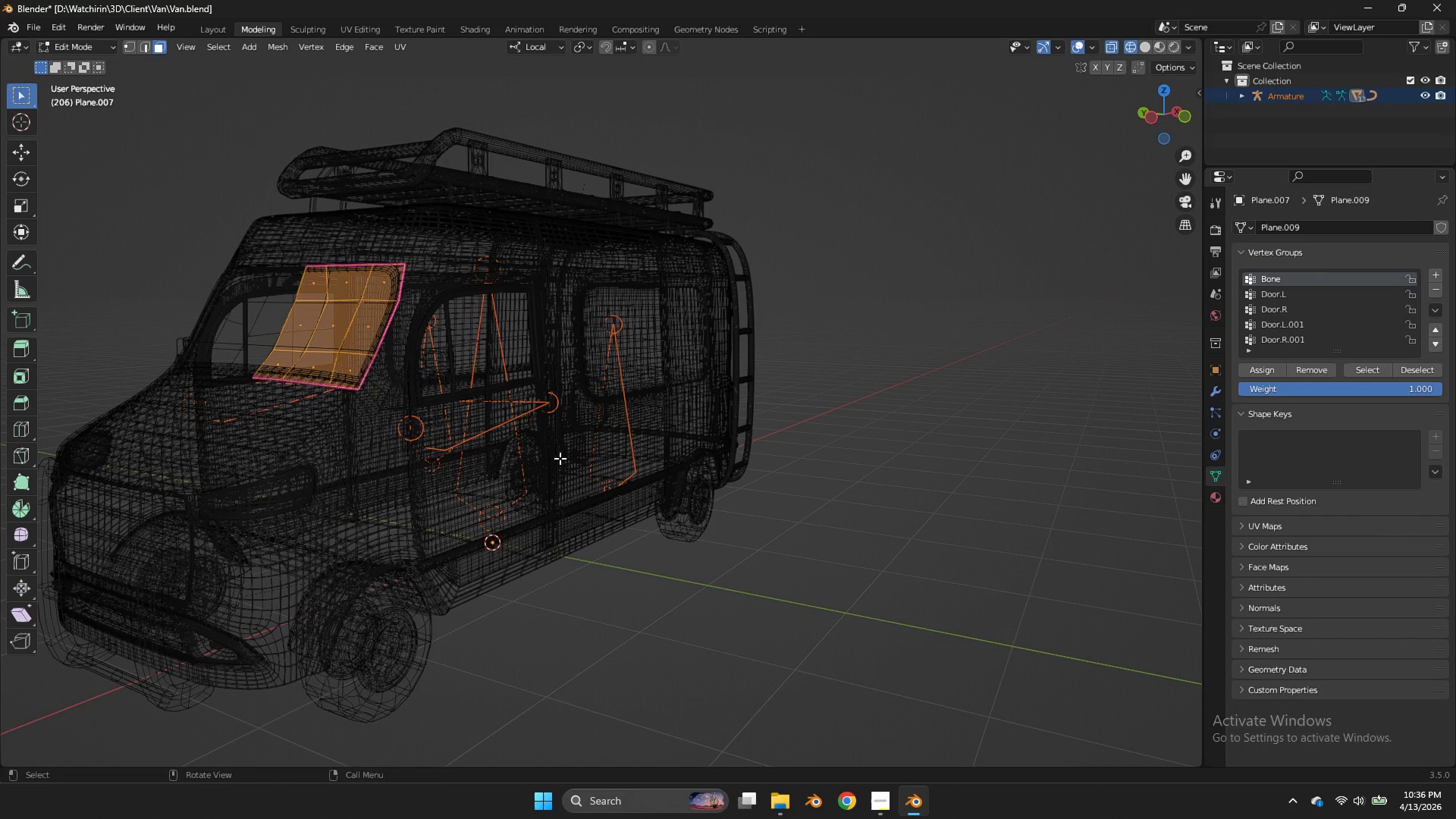 
key(A)
 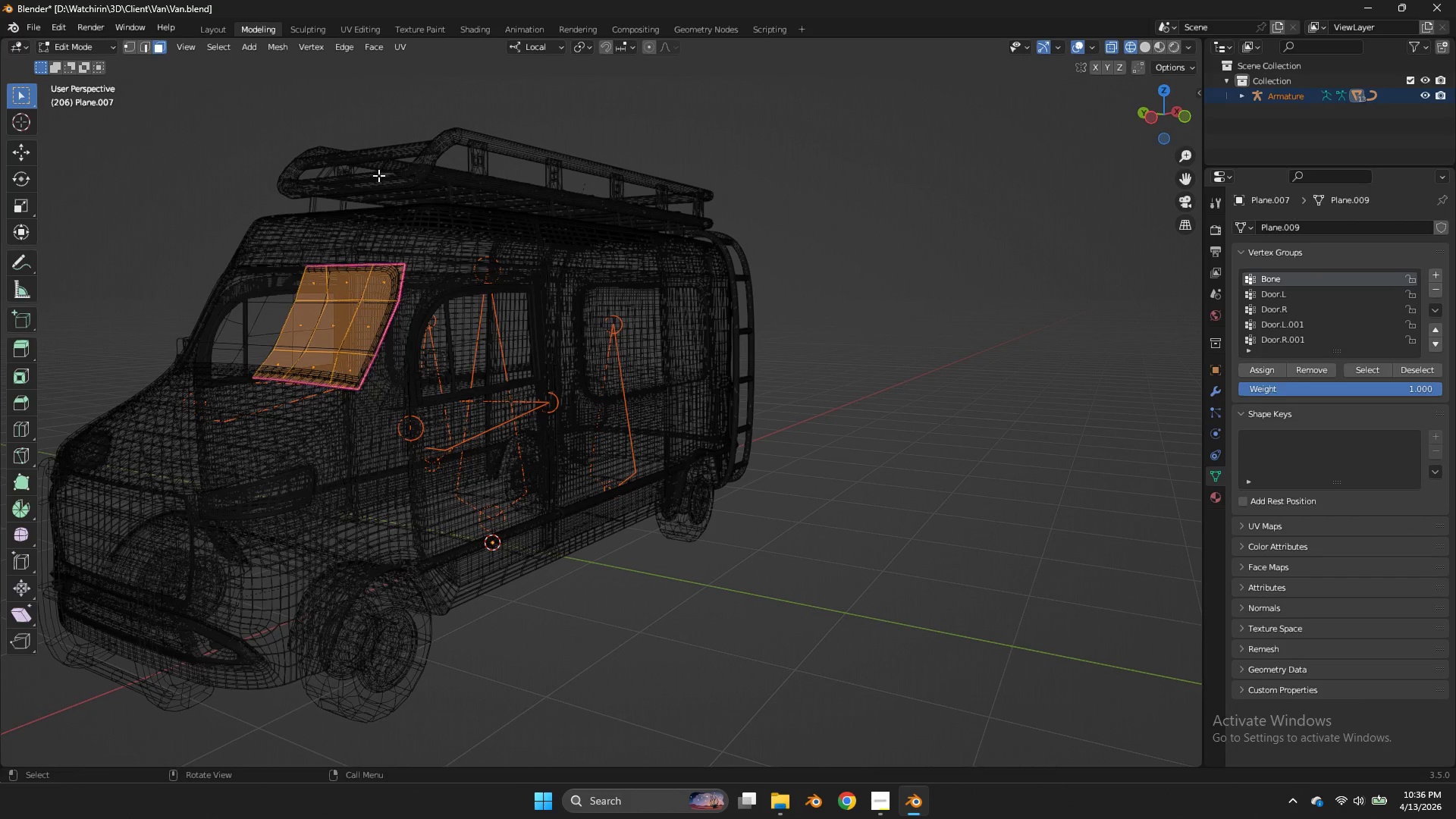 
key(Tab)
 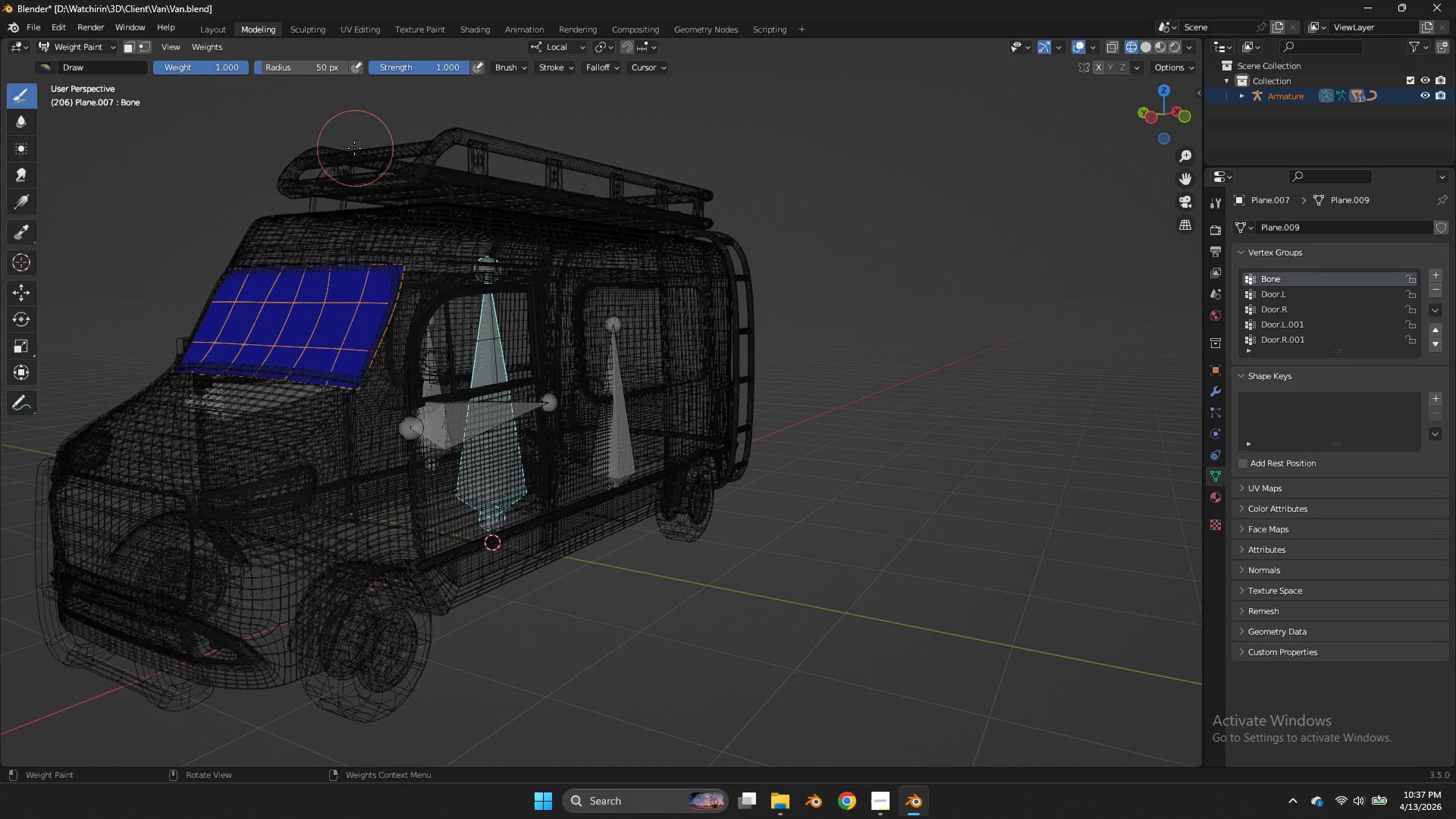 
key(Tab)
 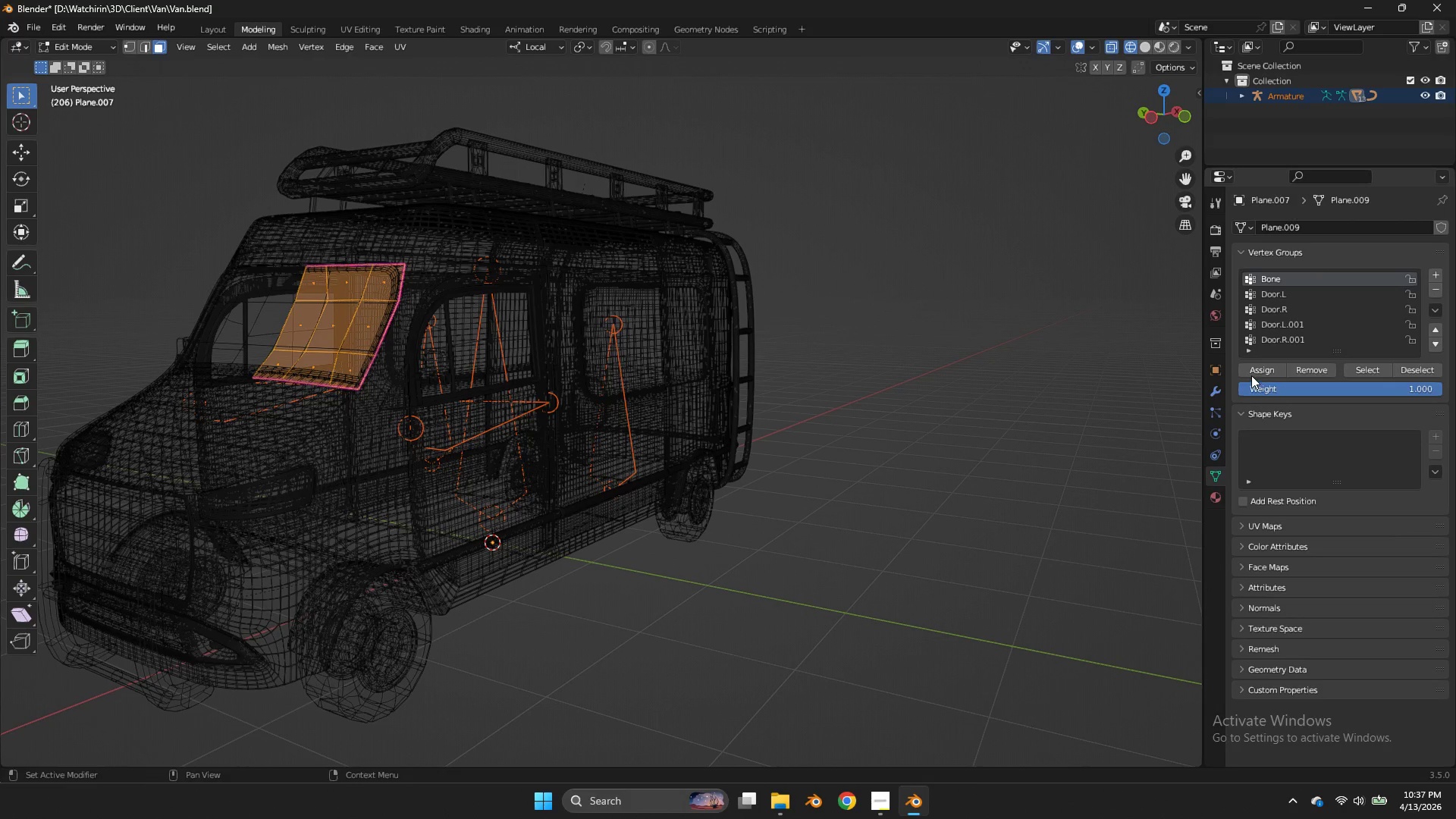 
double_click([1251, 373])
 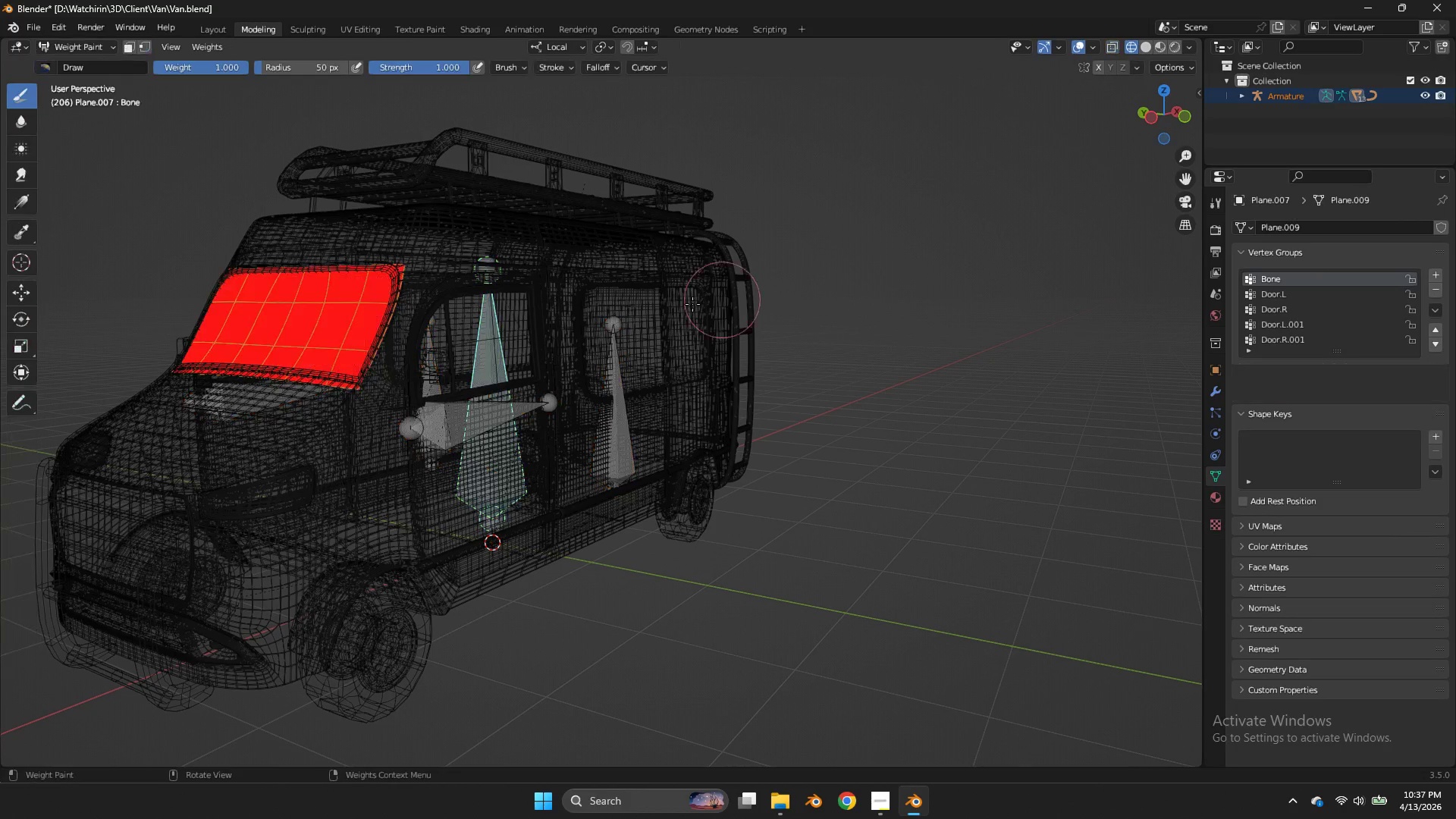 
key(Tab)
 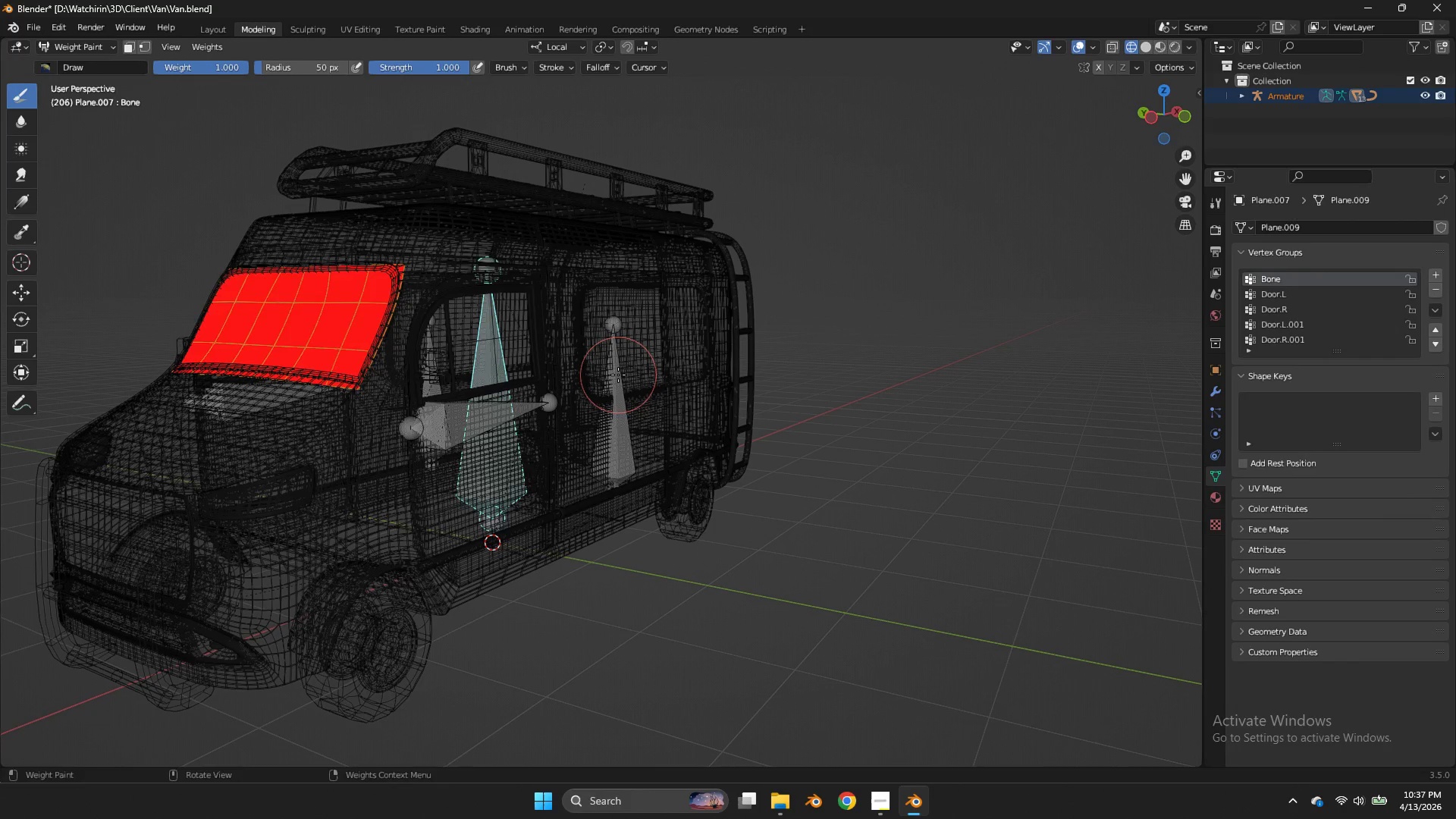 
left_click([618, 375])
 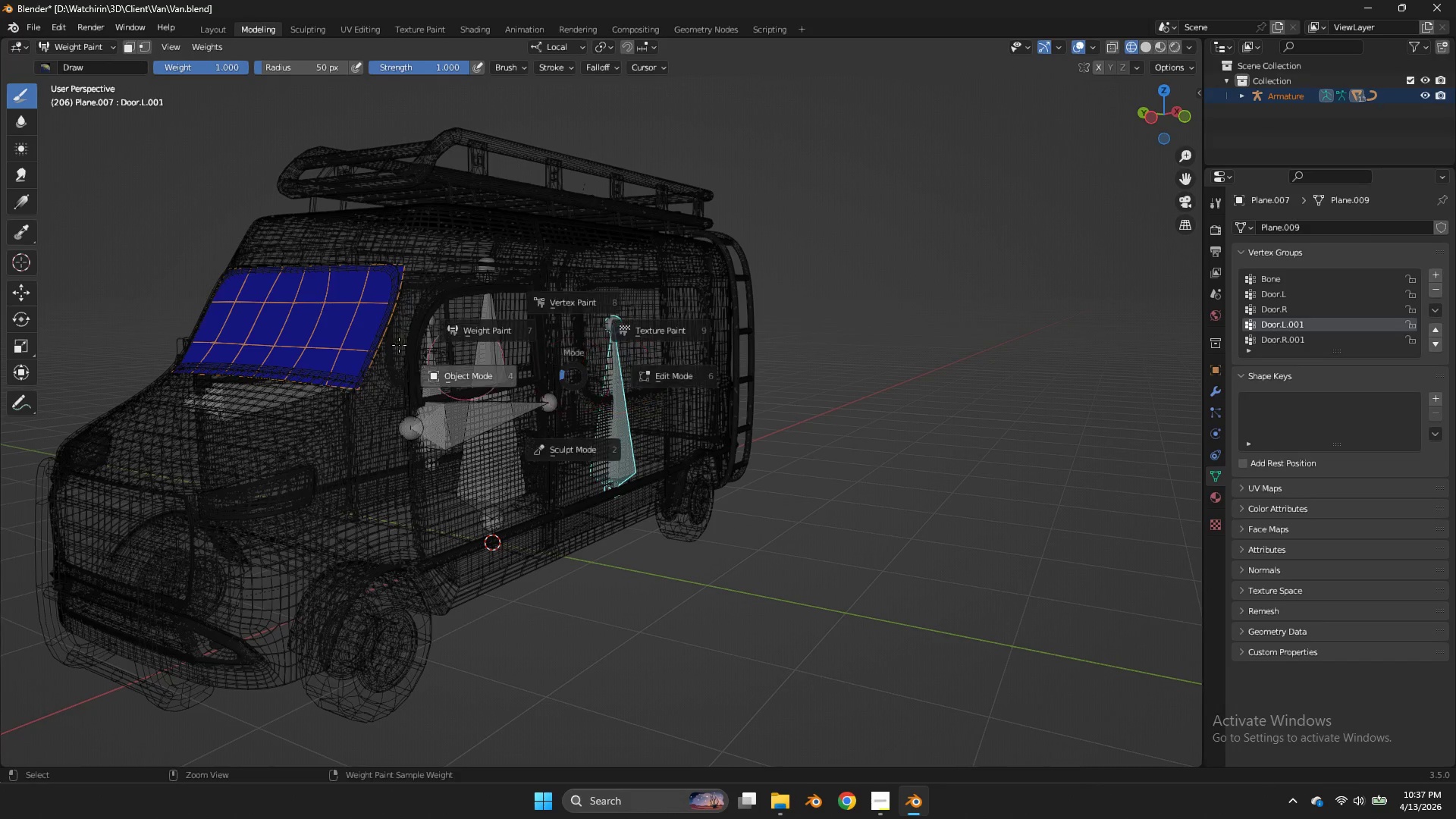 
key(Control+Tab)
 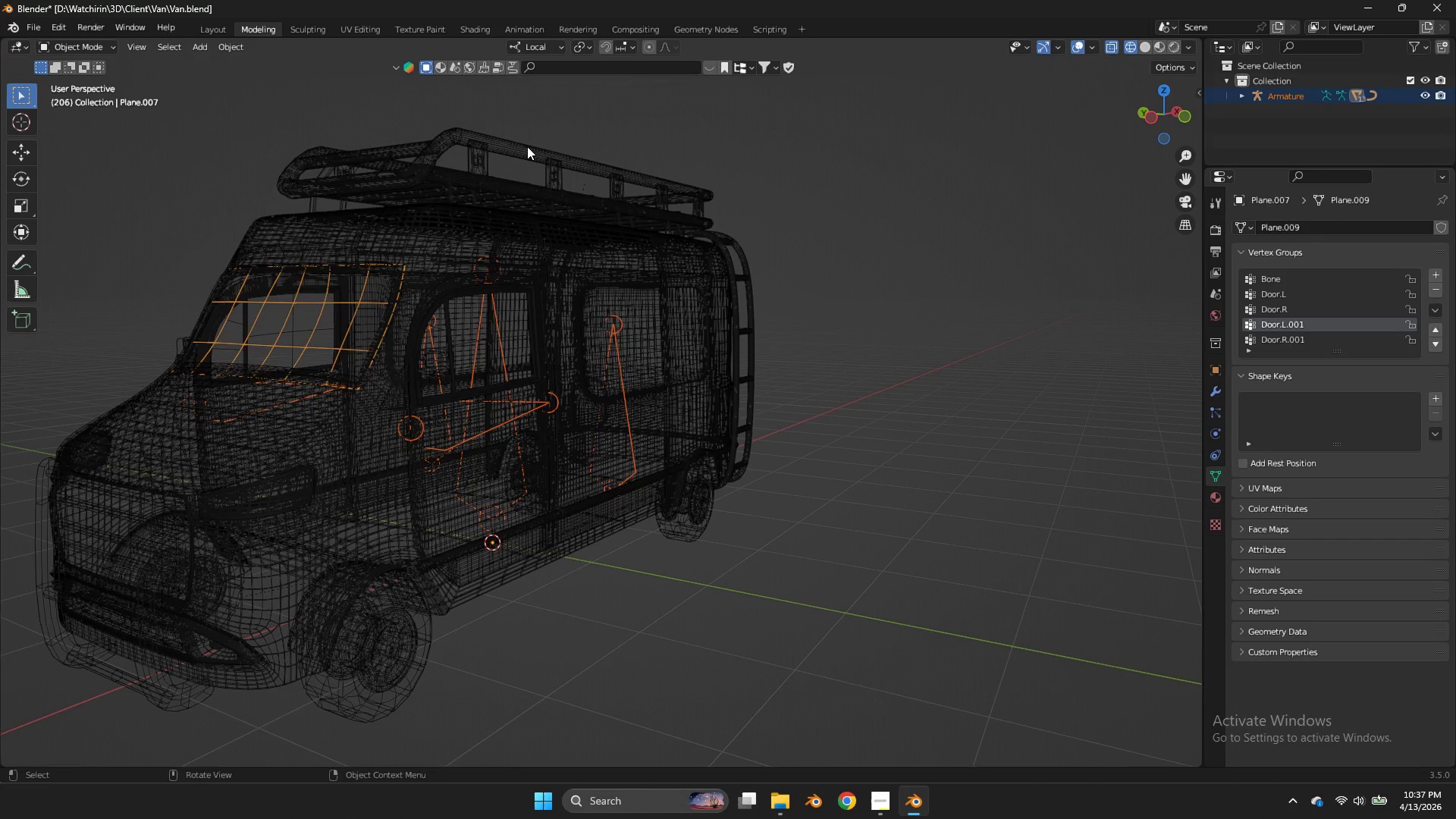 
left_click([527, 146])
 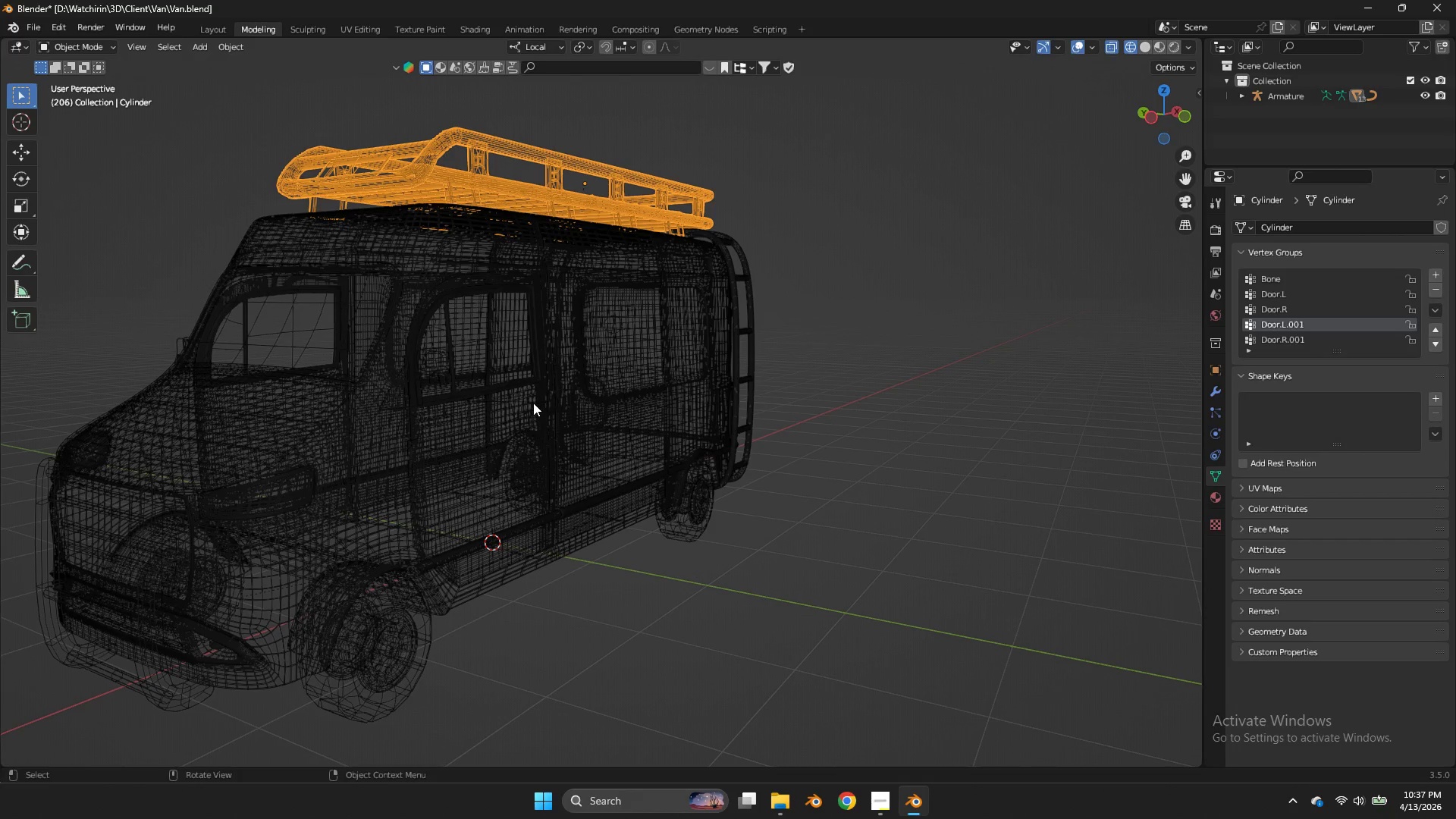 
left_click([533, 403])
 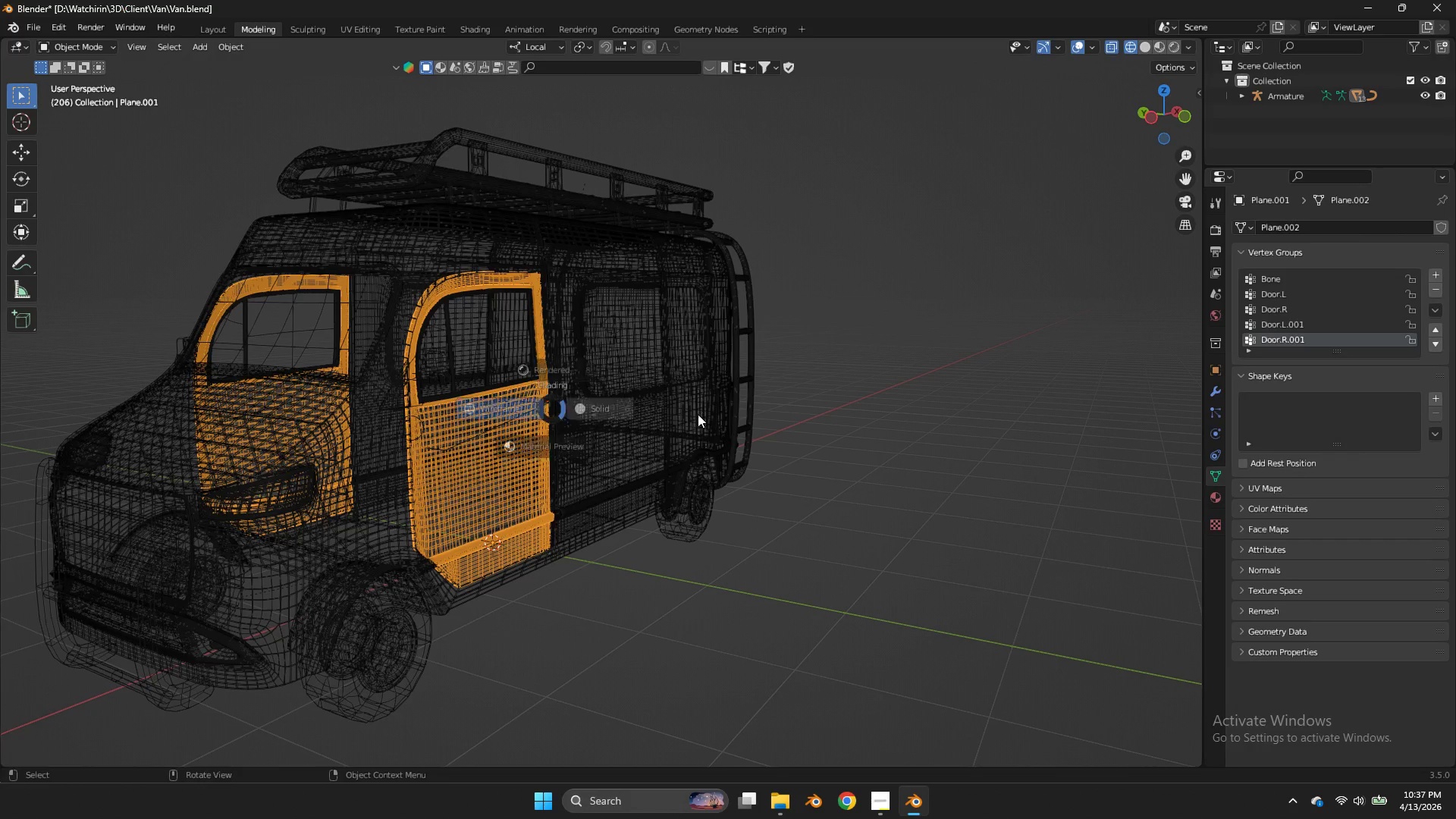 
key(Z)
 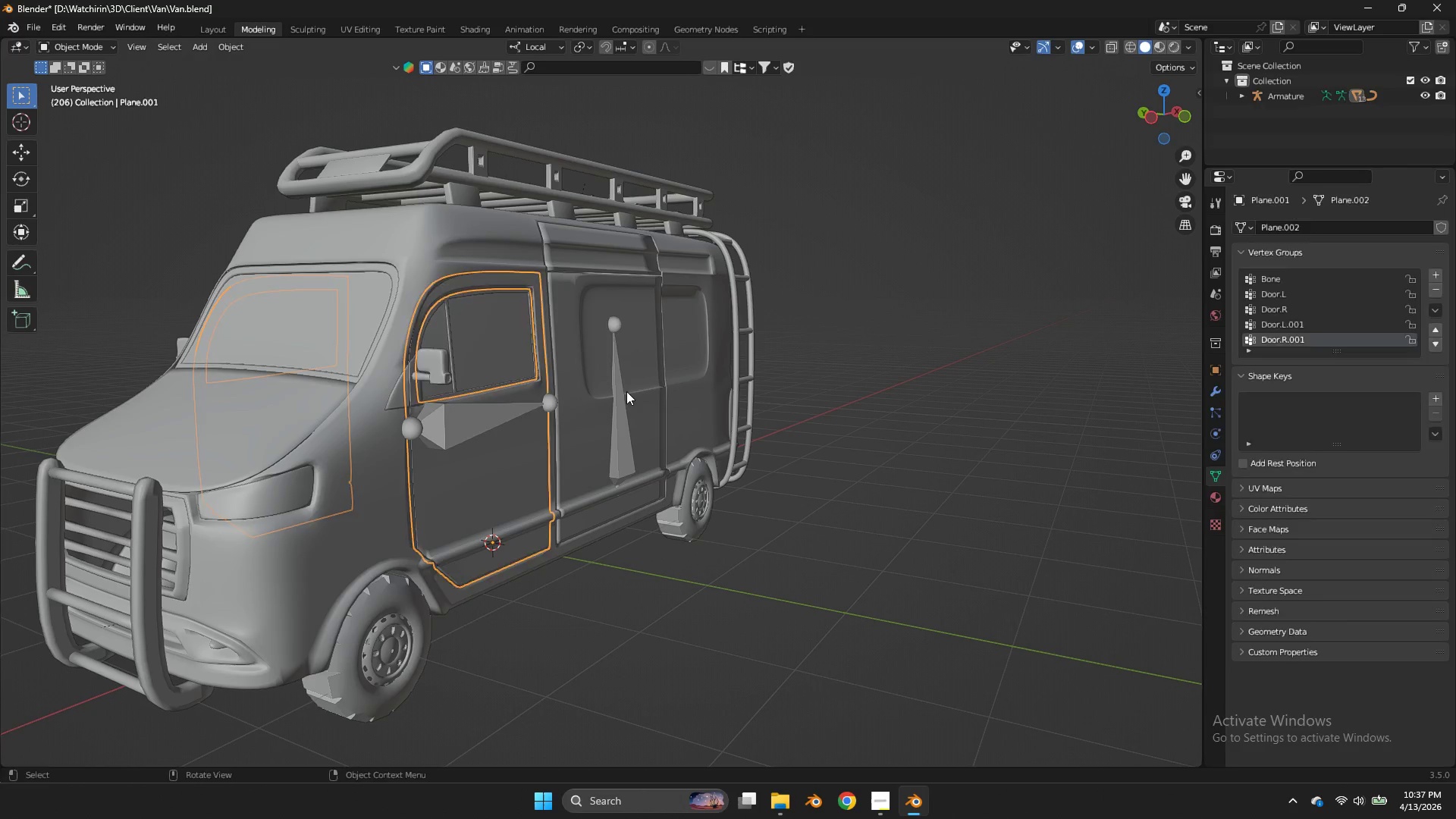 
left_click([626, 391])
 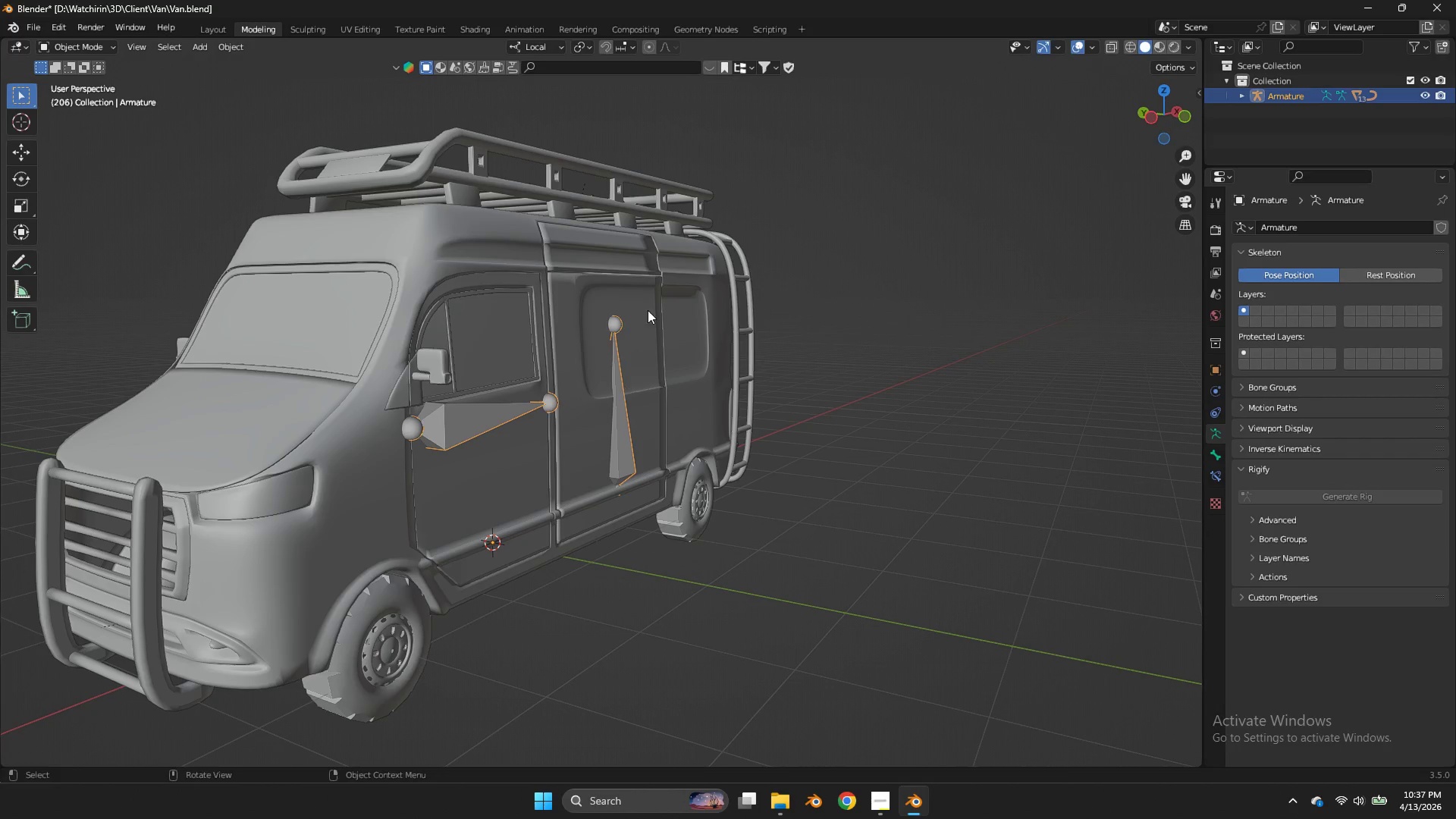 
hold_key(key=ShiftLeft, duration=0.47)
left_click([656, 184])
 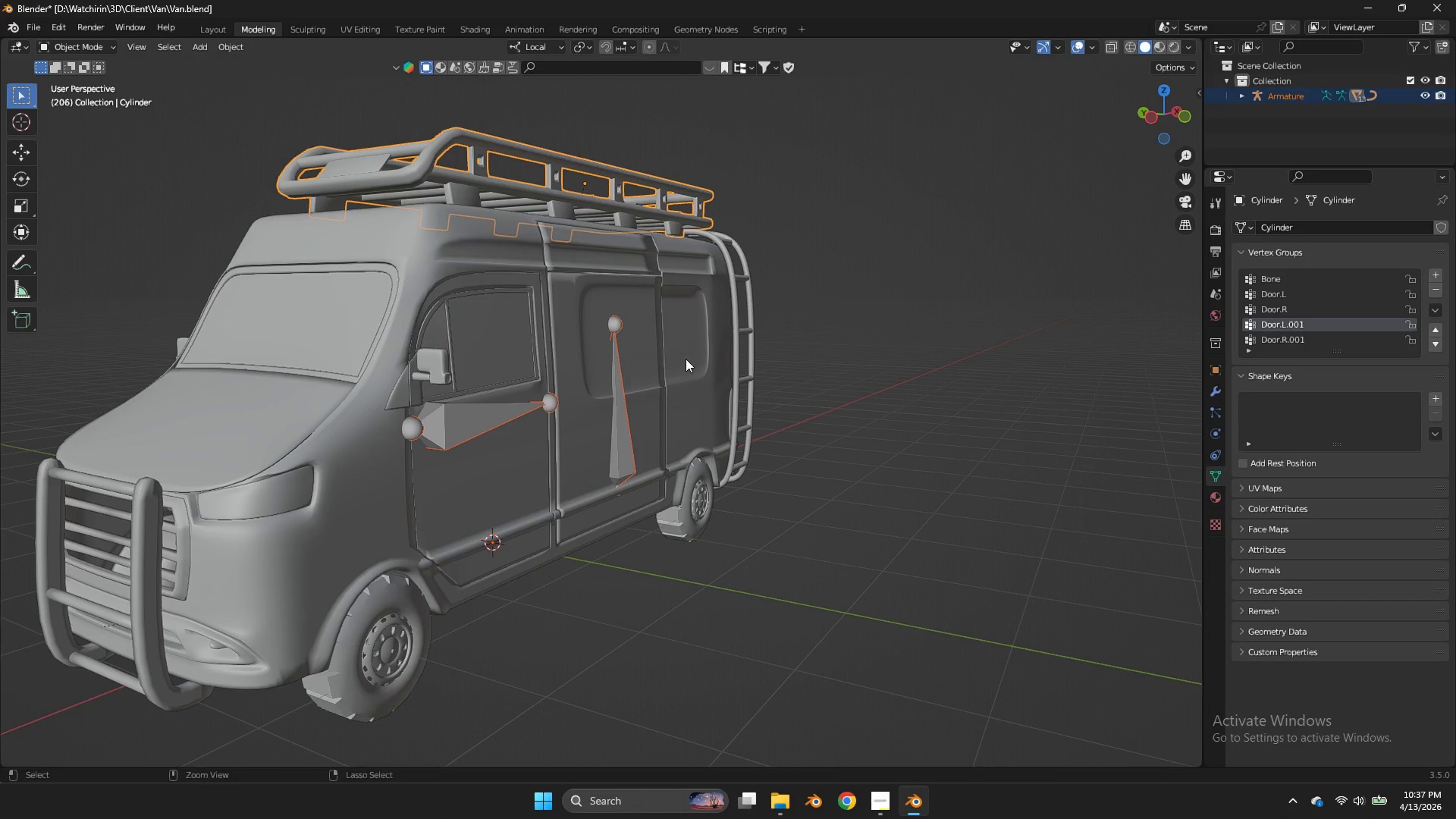 
key(Control+Tab)
 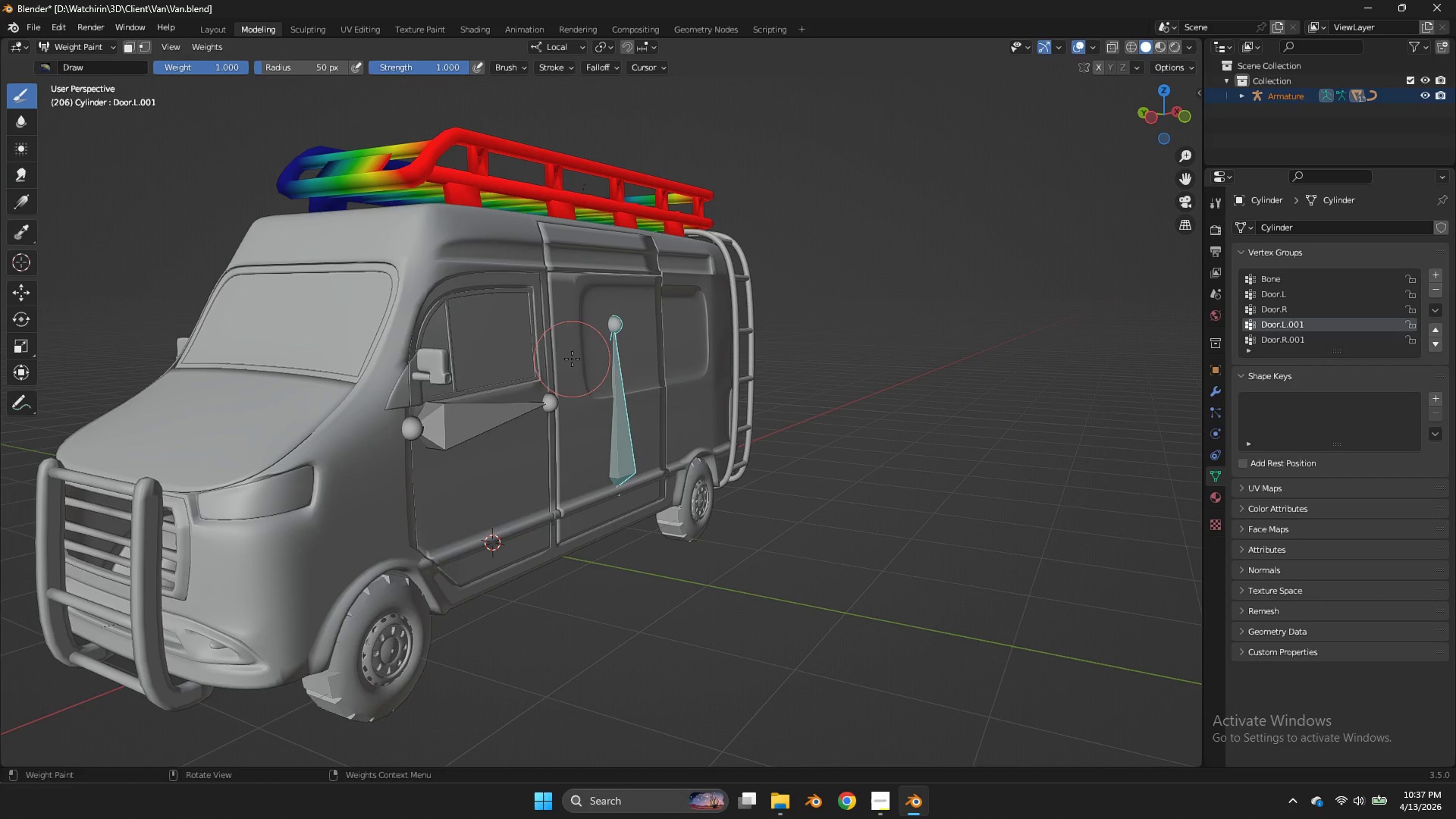 
key(Z)
 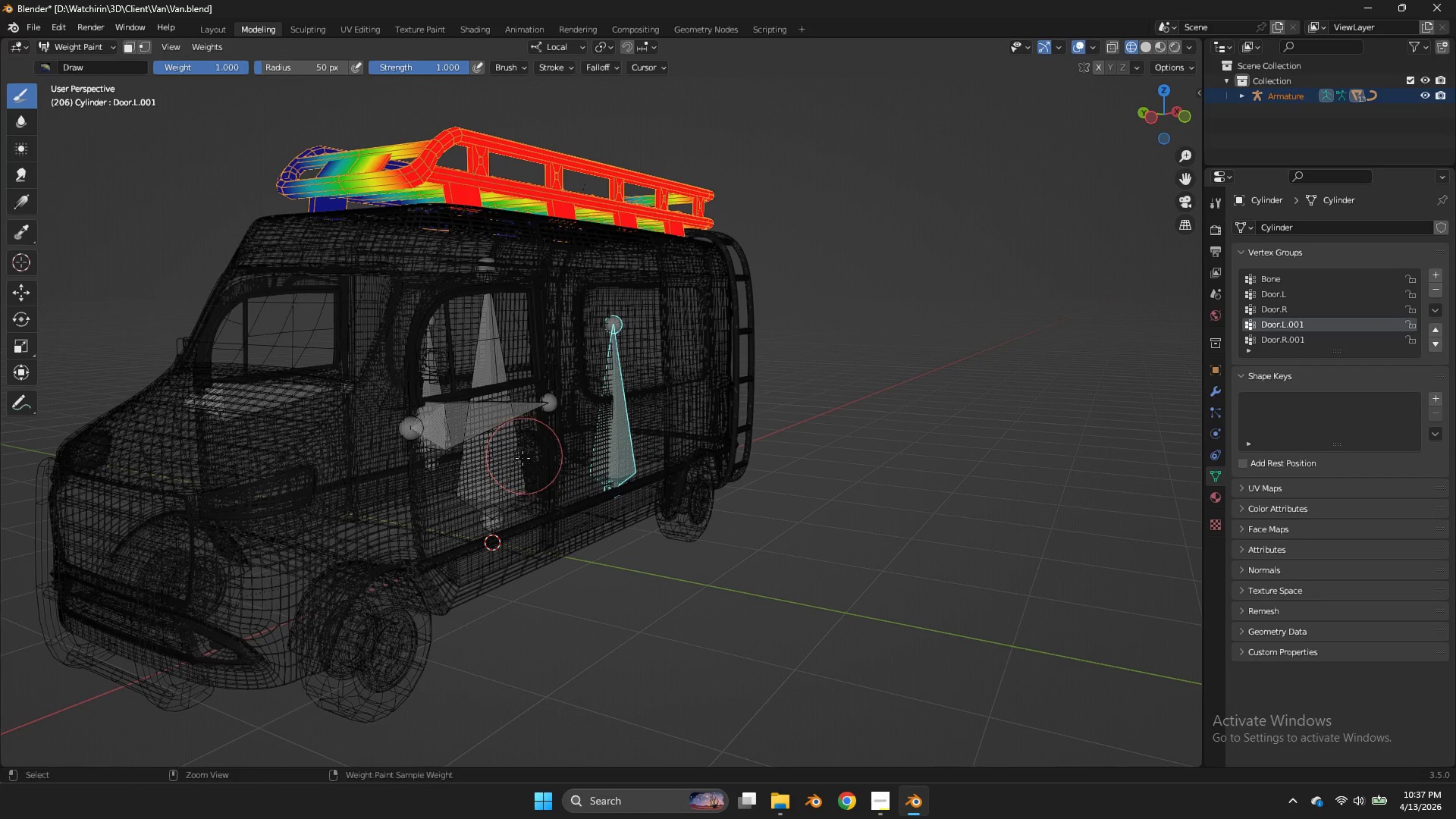 
hold_key(key=ControlLeft, duration=0.52)
left_click([507, 469])
 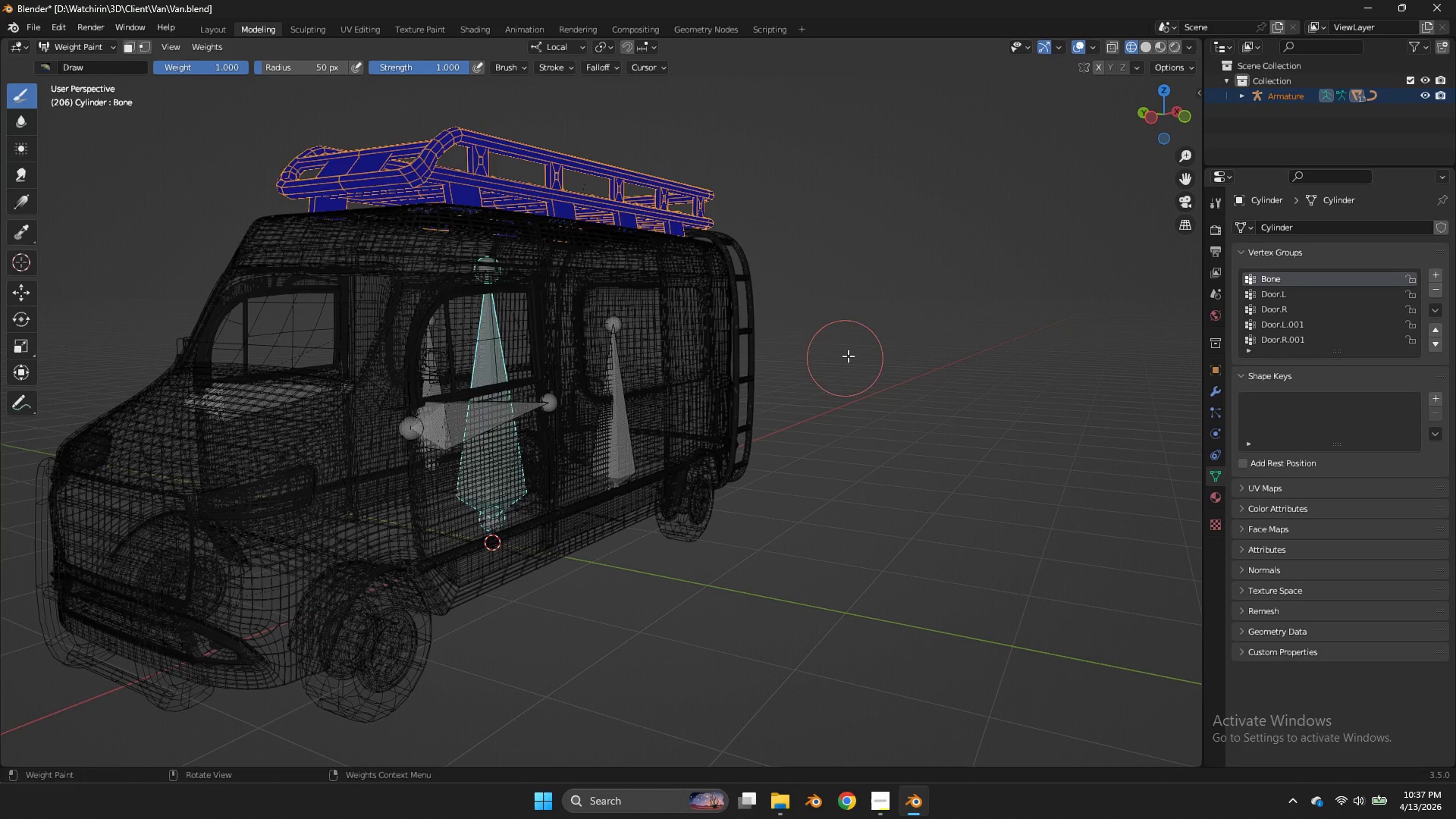 
key(Tab)
 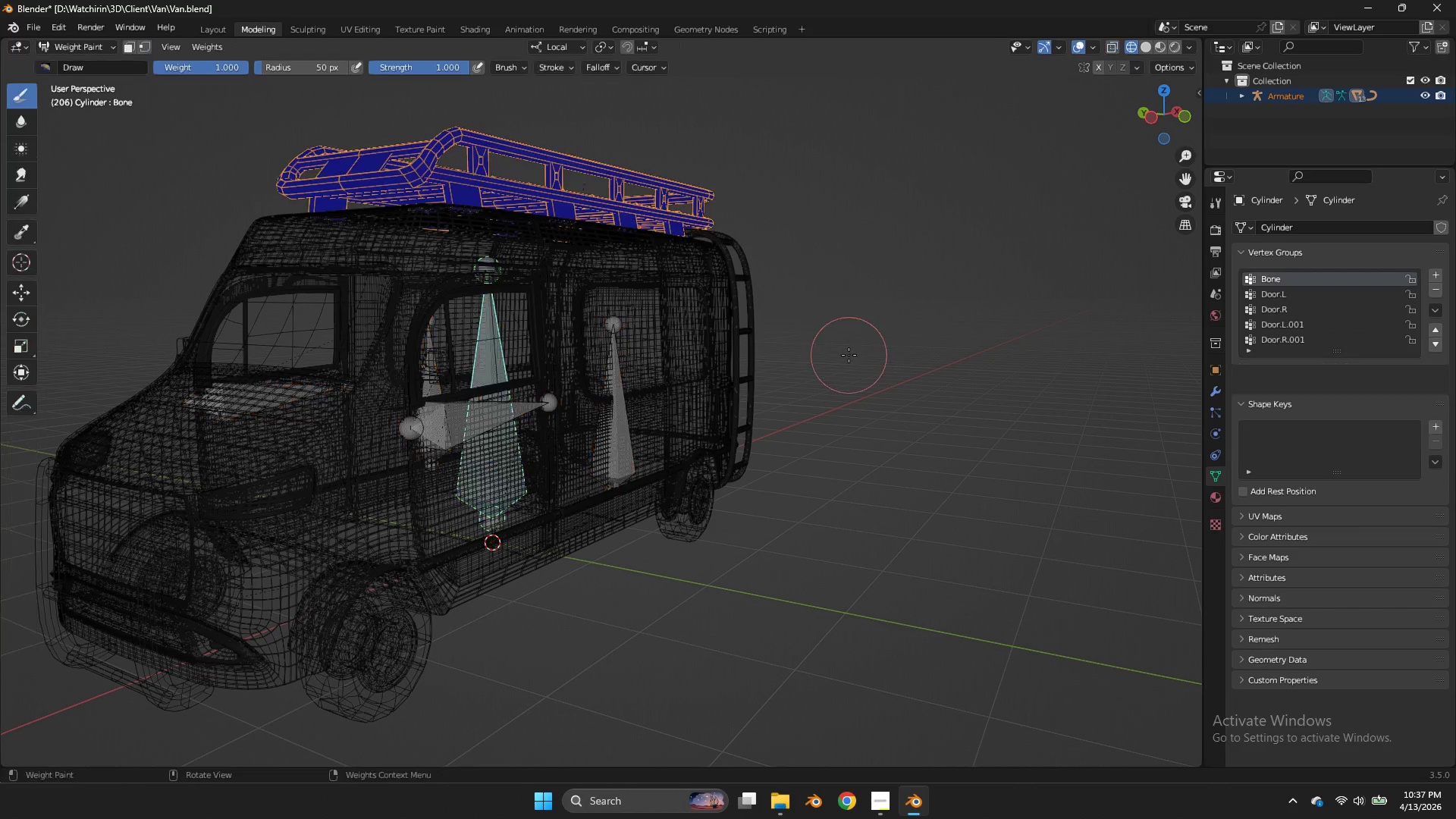 
key(Tab)
 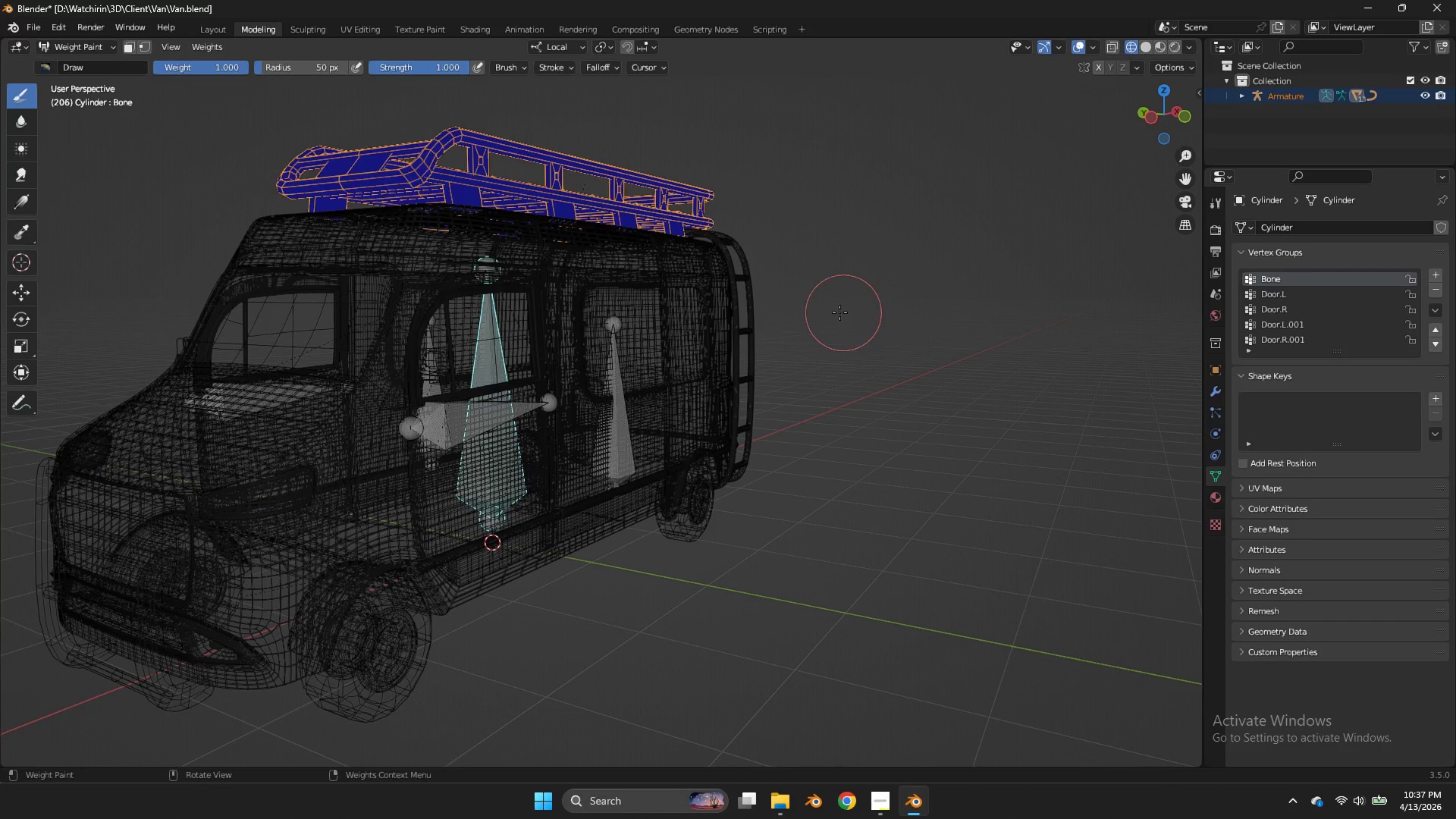 
key(Tab)
 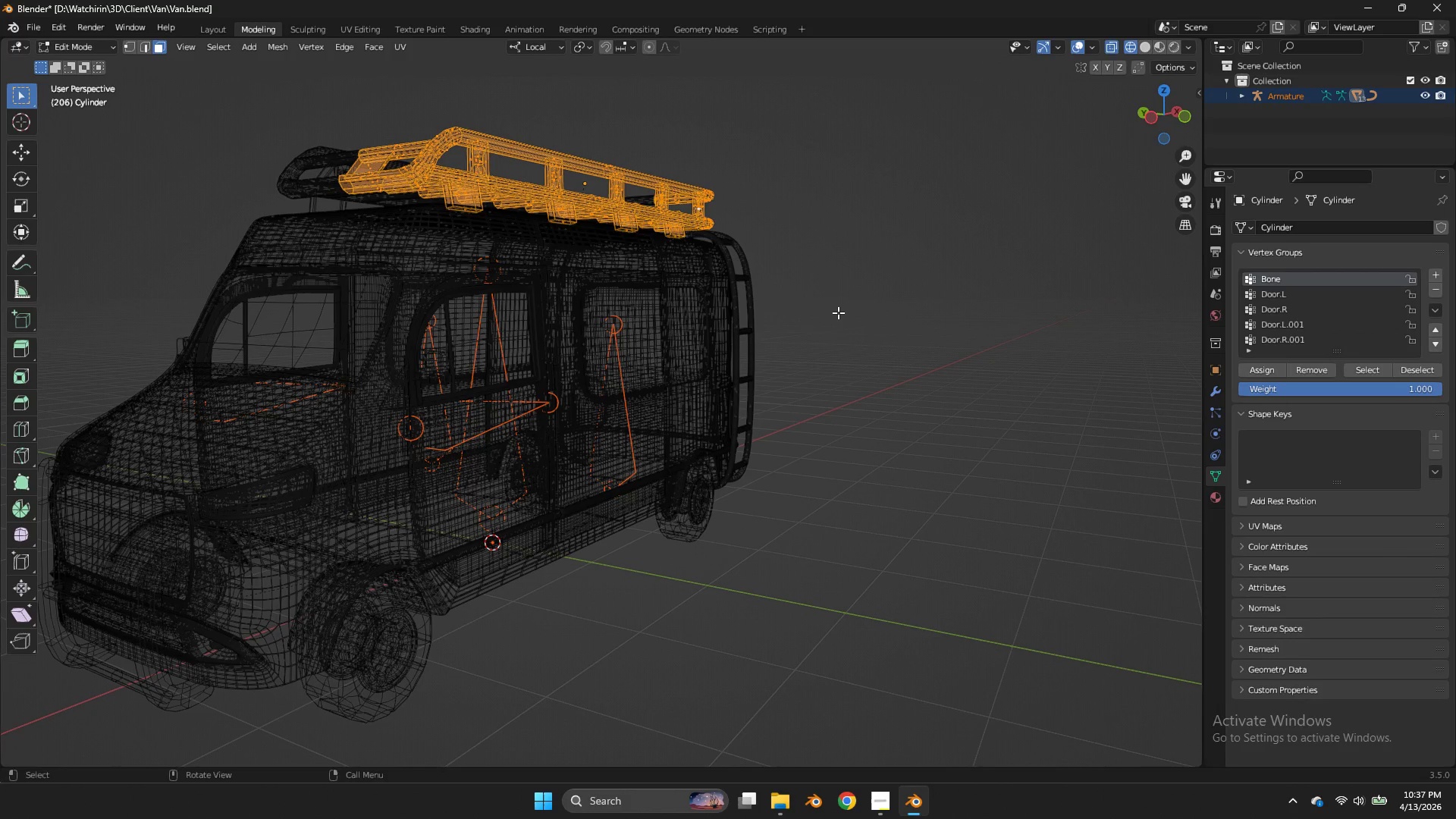 
key(A)
 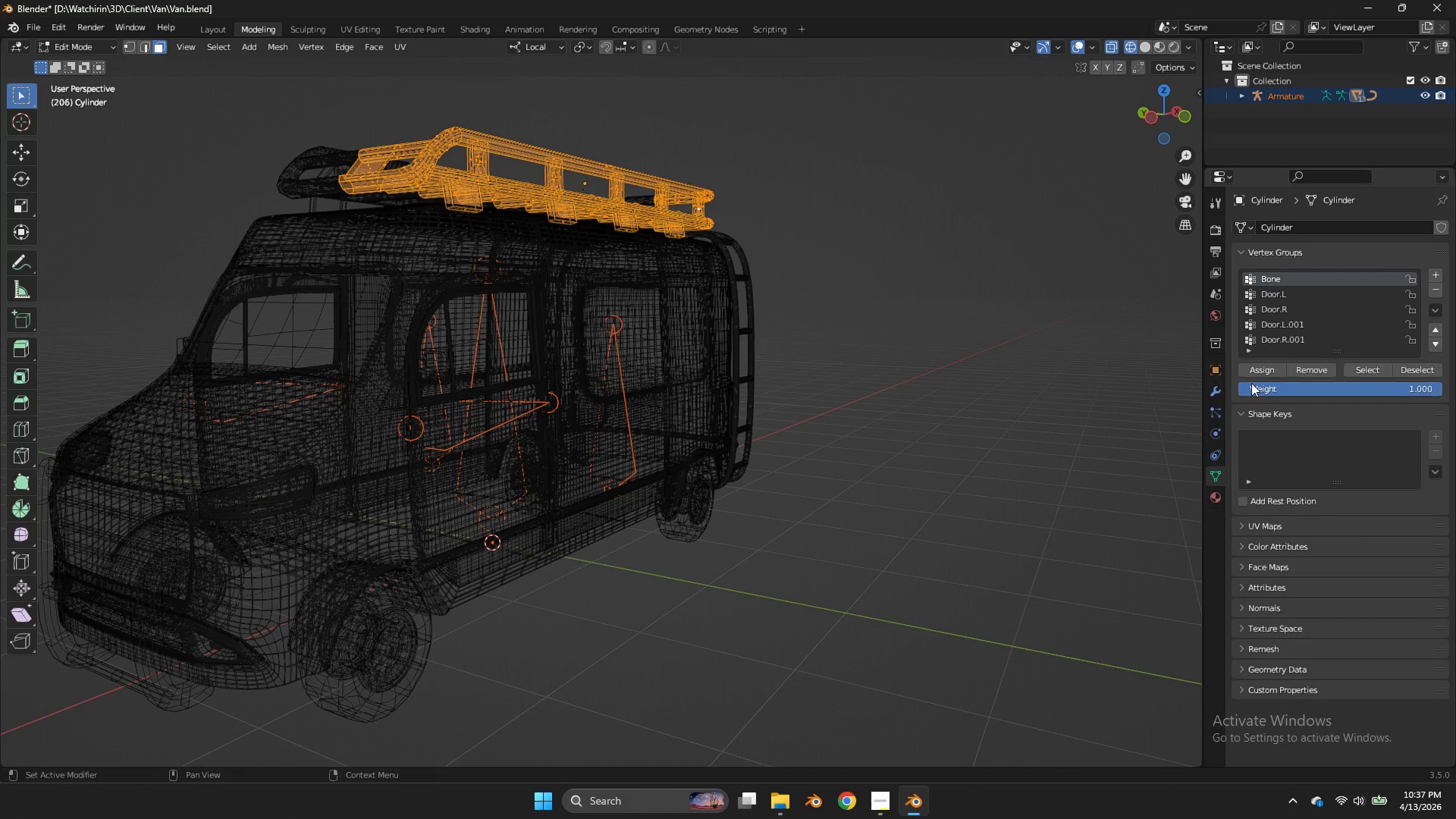 
left_click_drag(start_coordinate=[1251, 383], to_coordinate=[888, 383])
 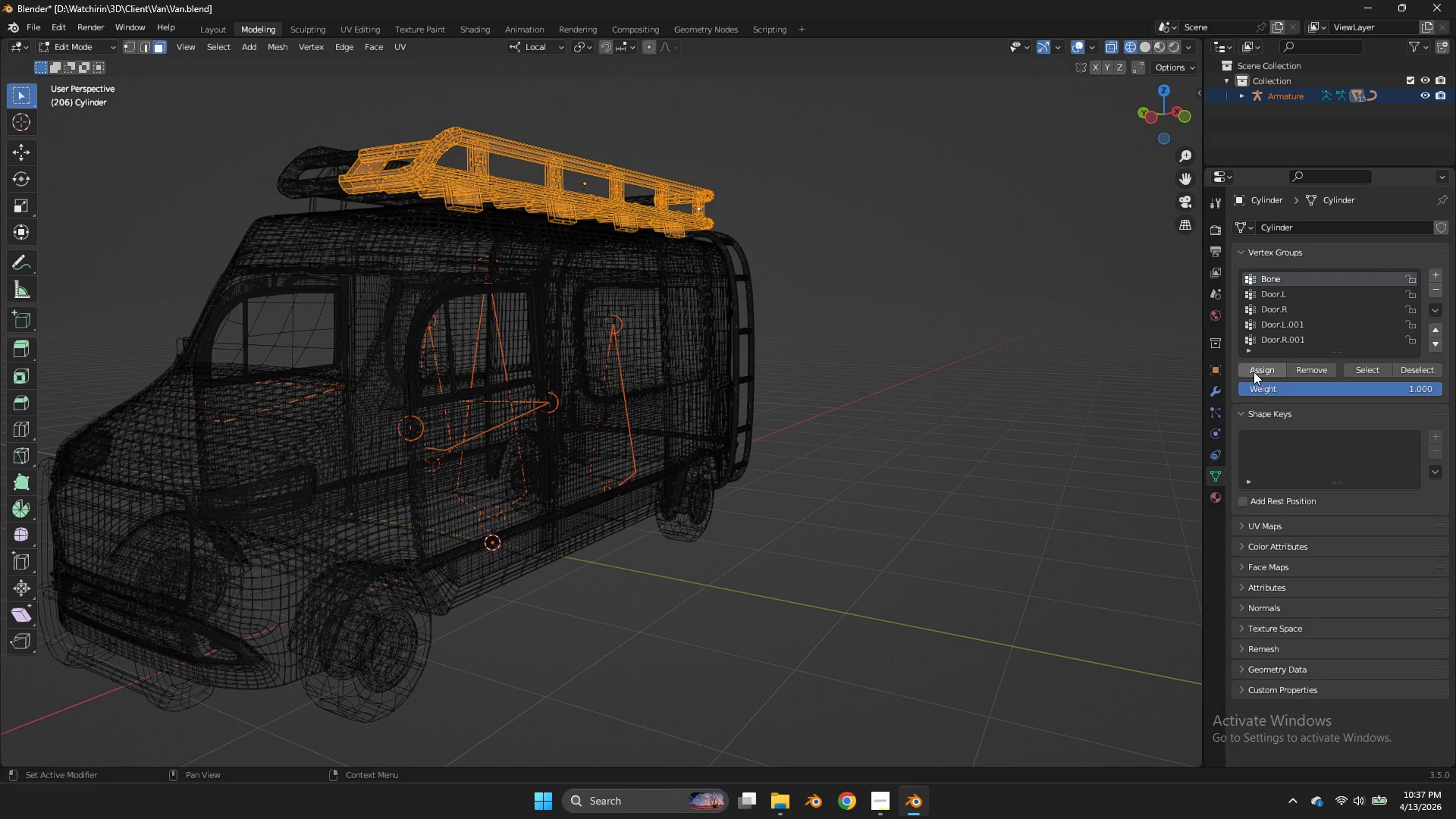 
double_click([1254, 372])
 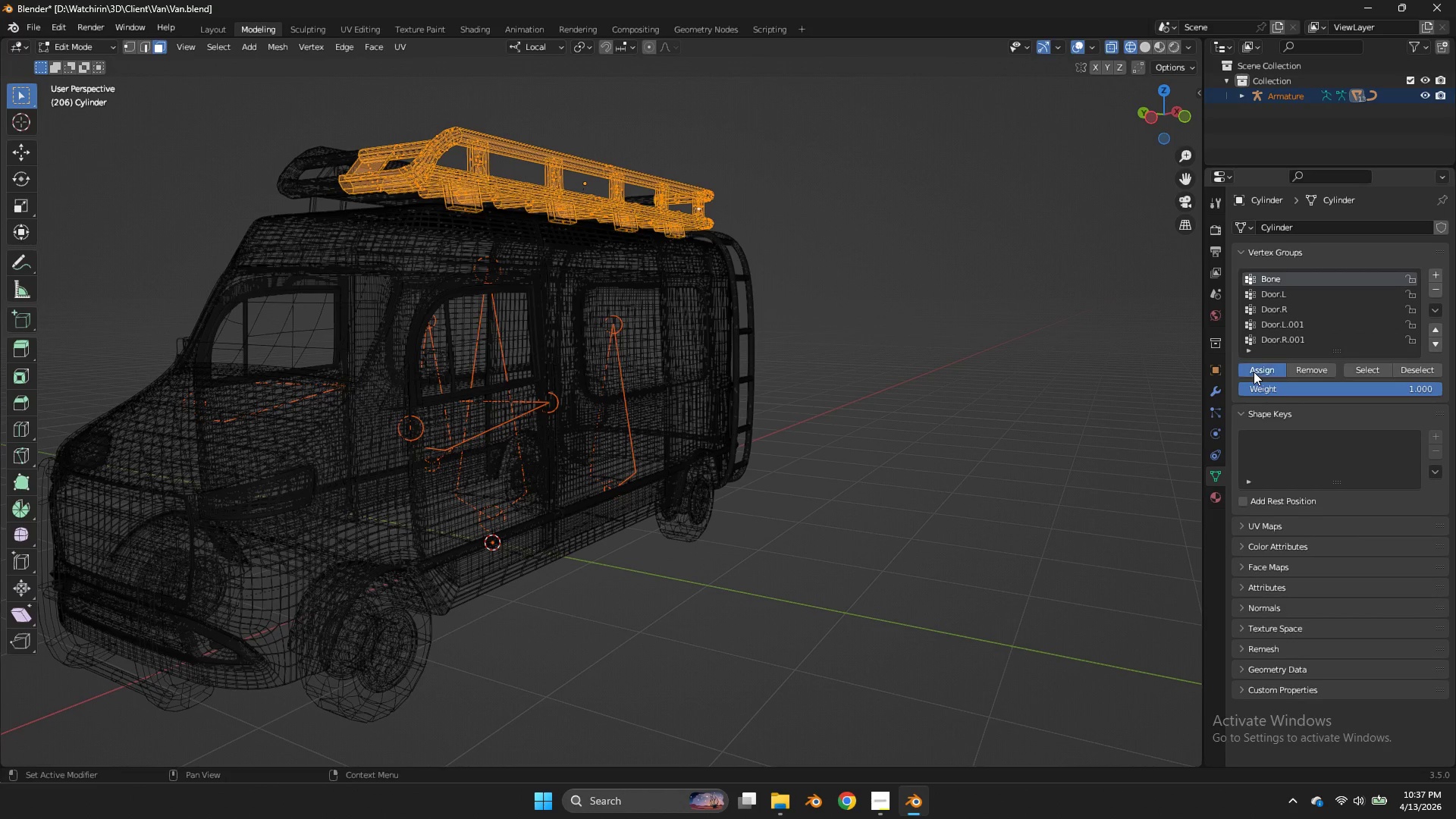 
triple_click([1254, 372])
 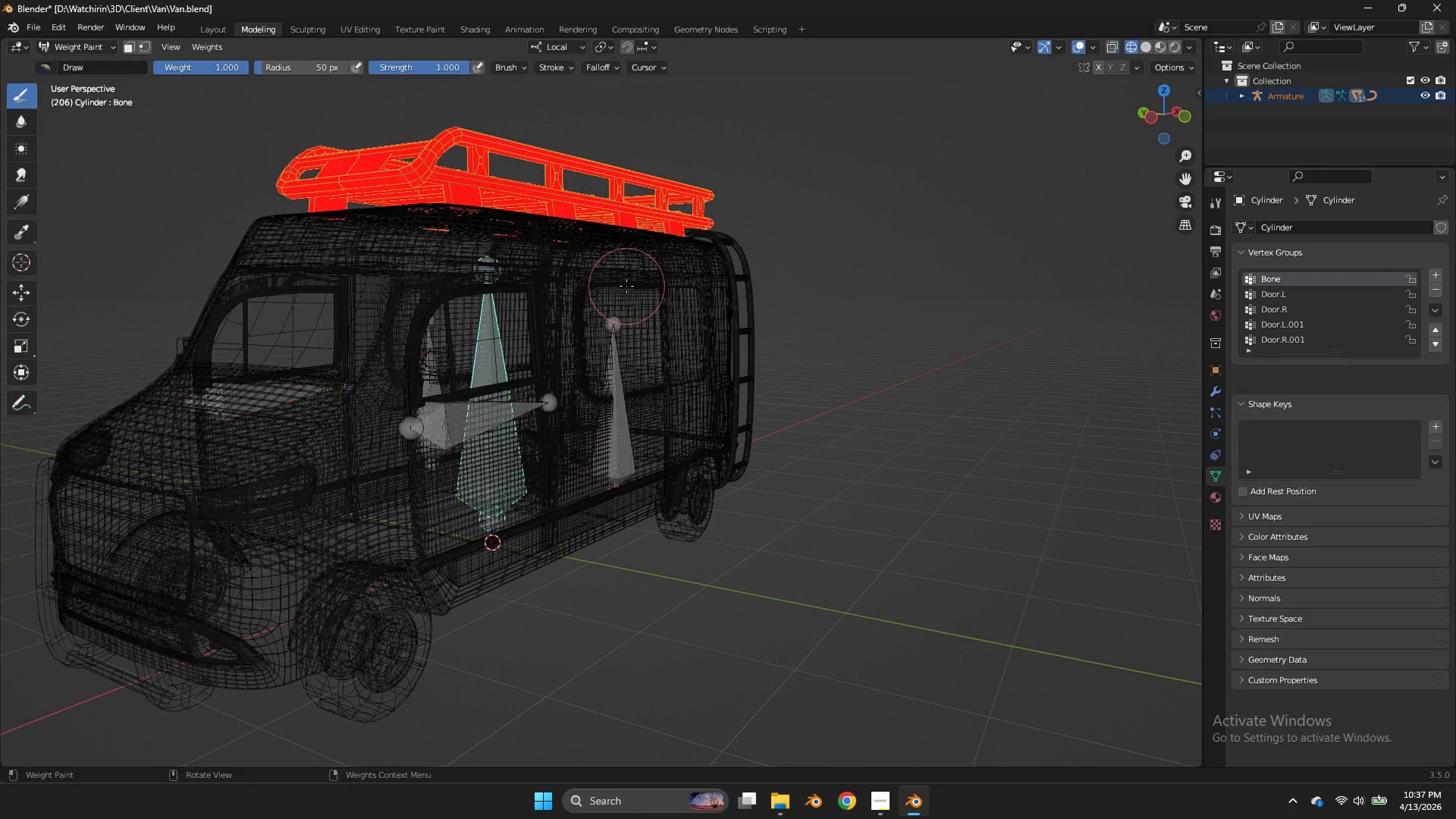 
key(Tab)
 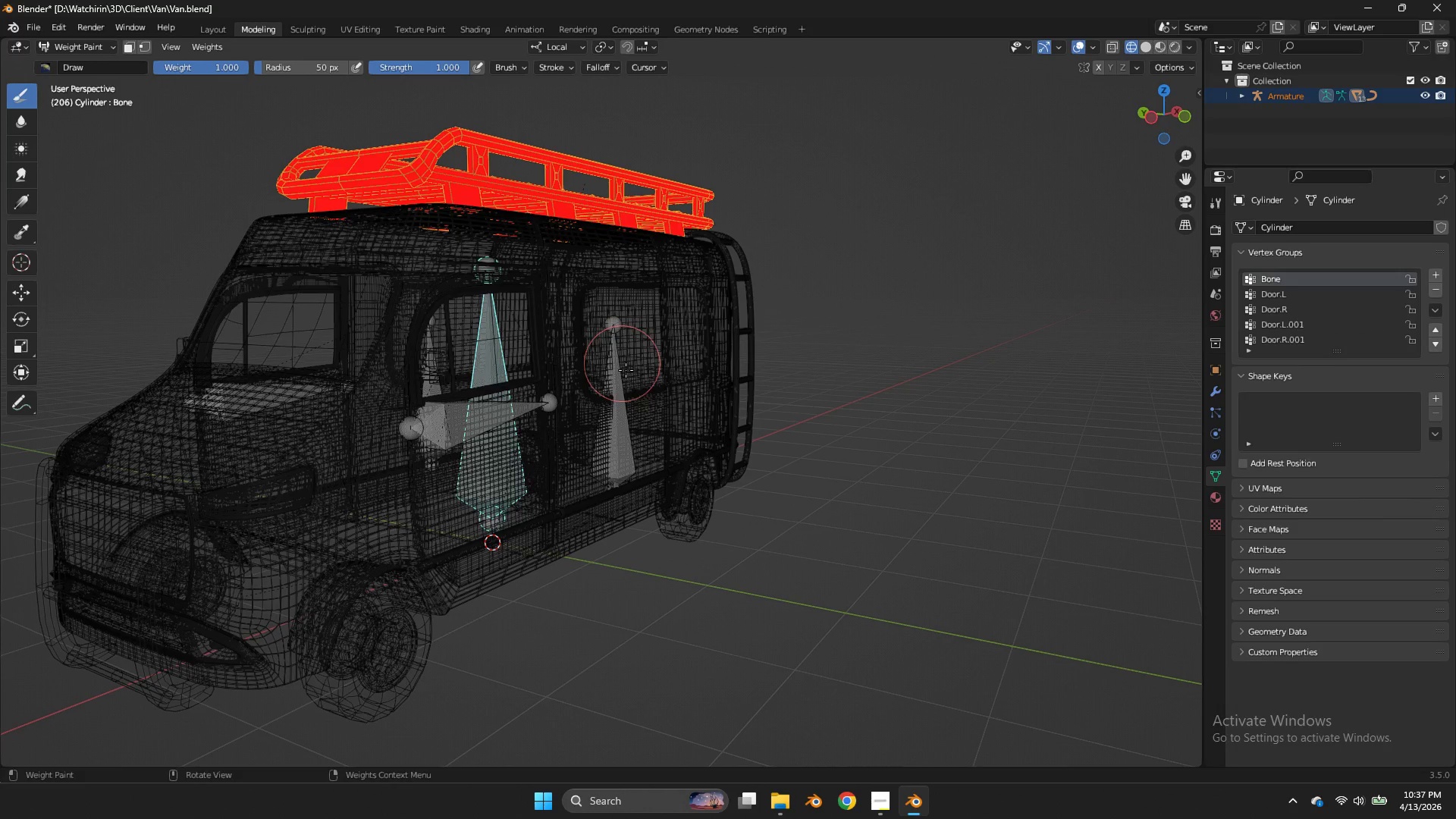 
hold_key(key=ControlLeft, duration=0.53)
left_click([626, 372])
 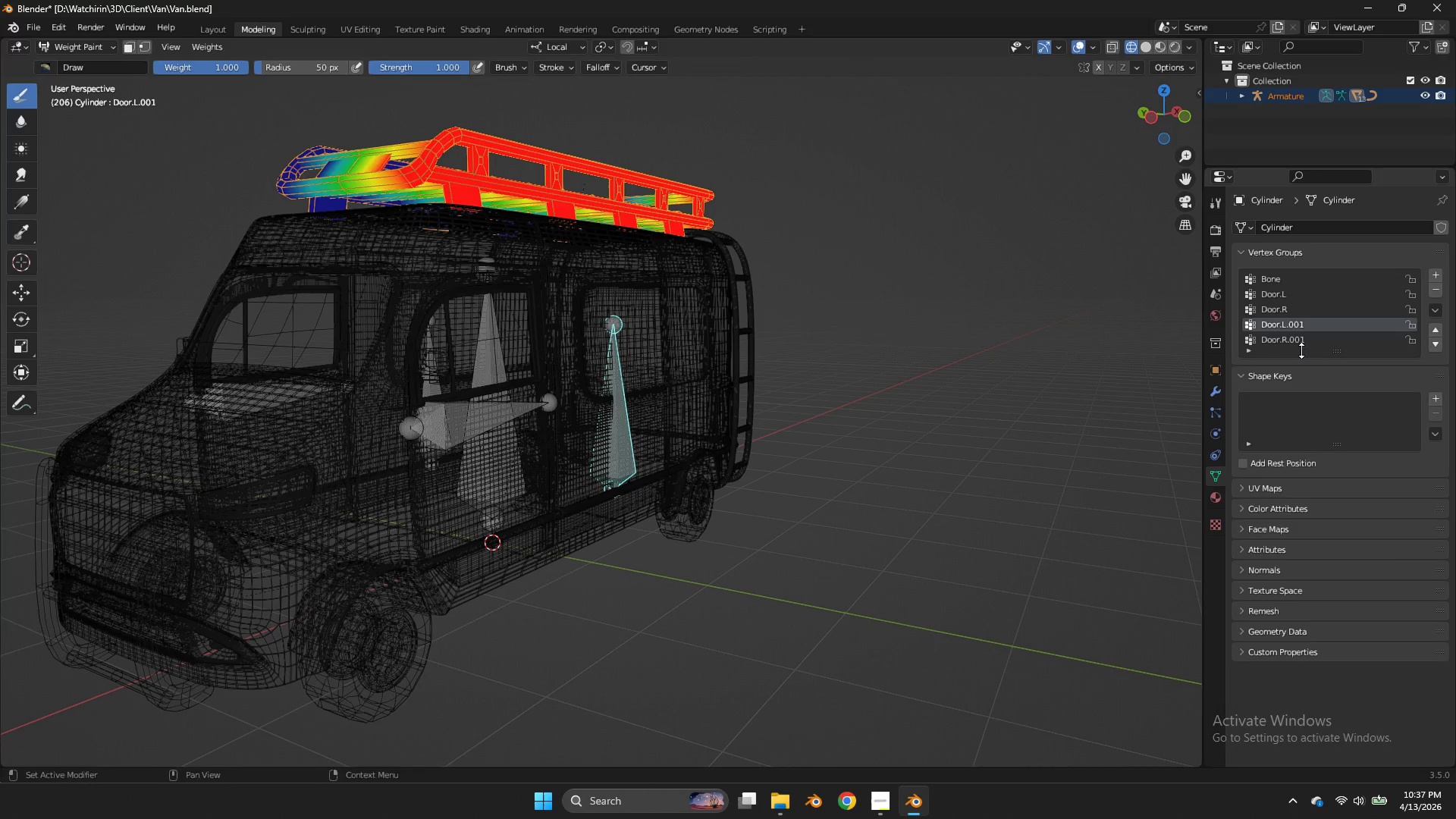 
key(Tab)
 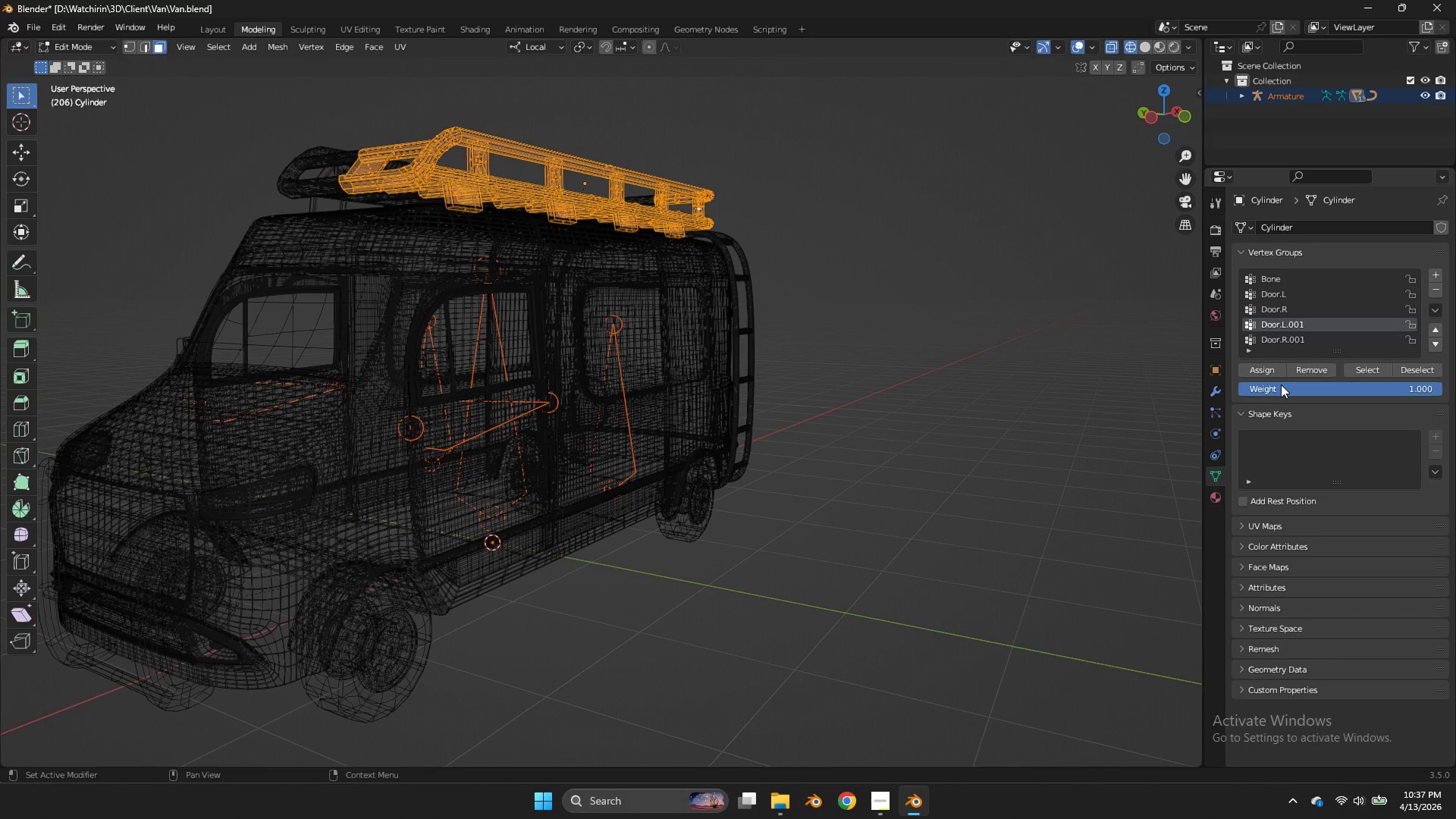 
left_click_drag(start_coordinate=[1281, 384], to_coordinate=[735, 375])
 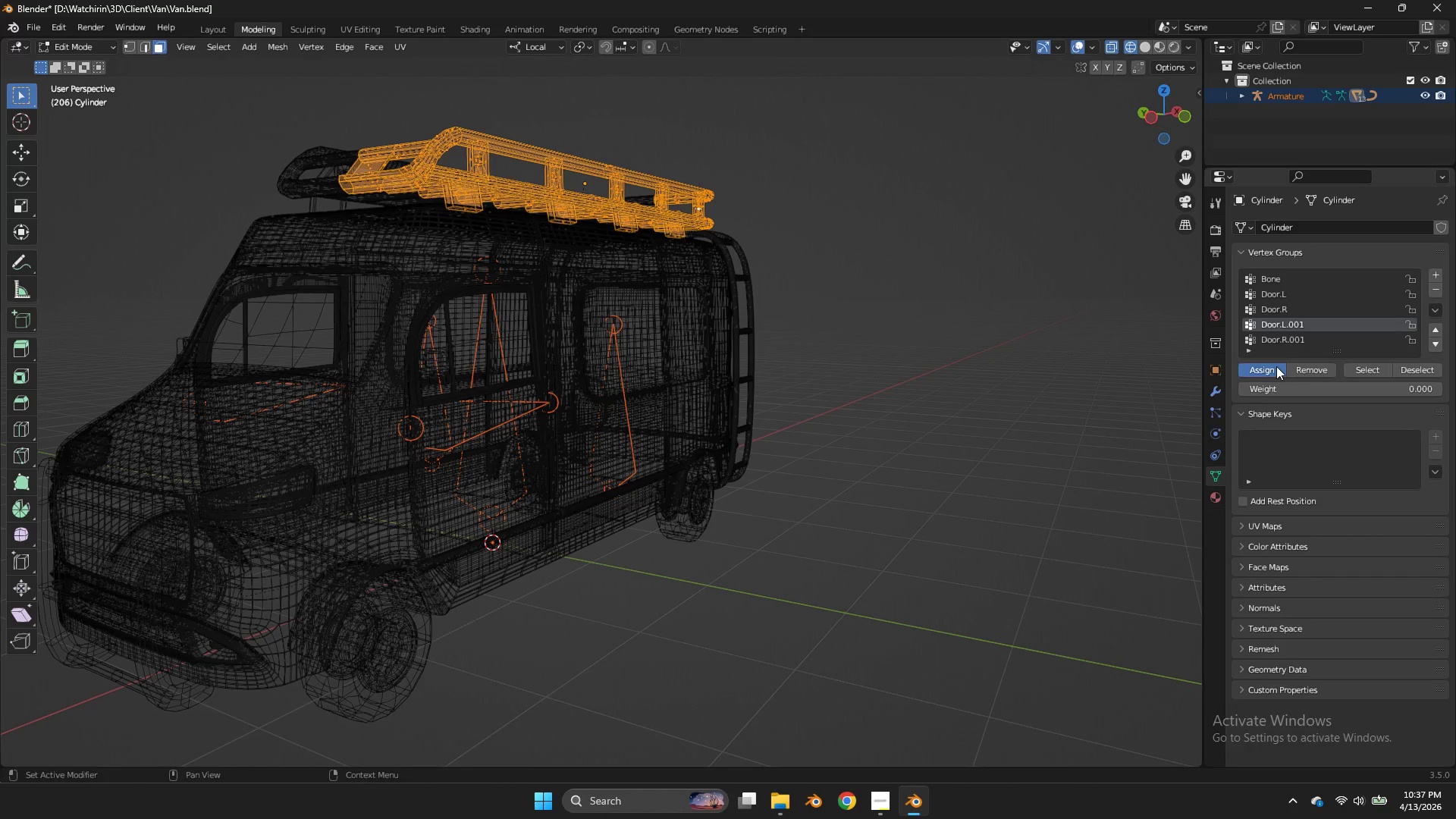 
left_click([1276, 366])
 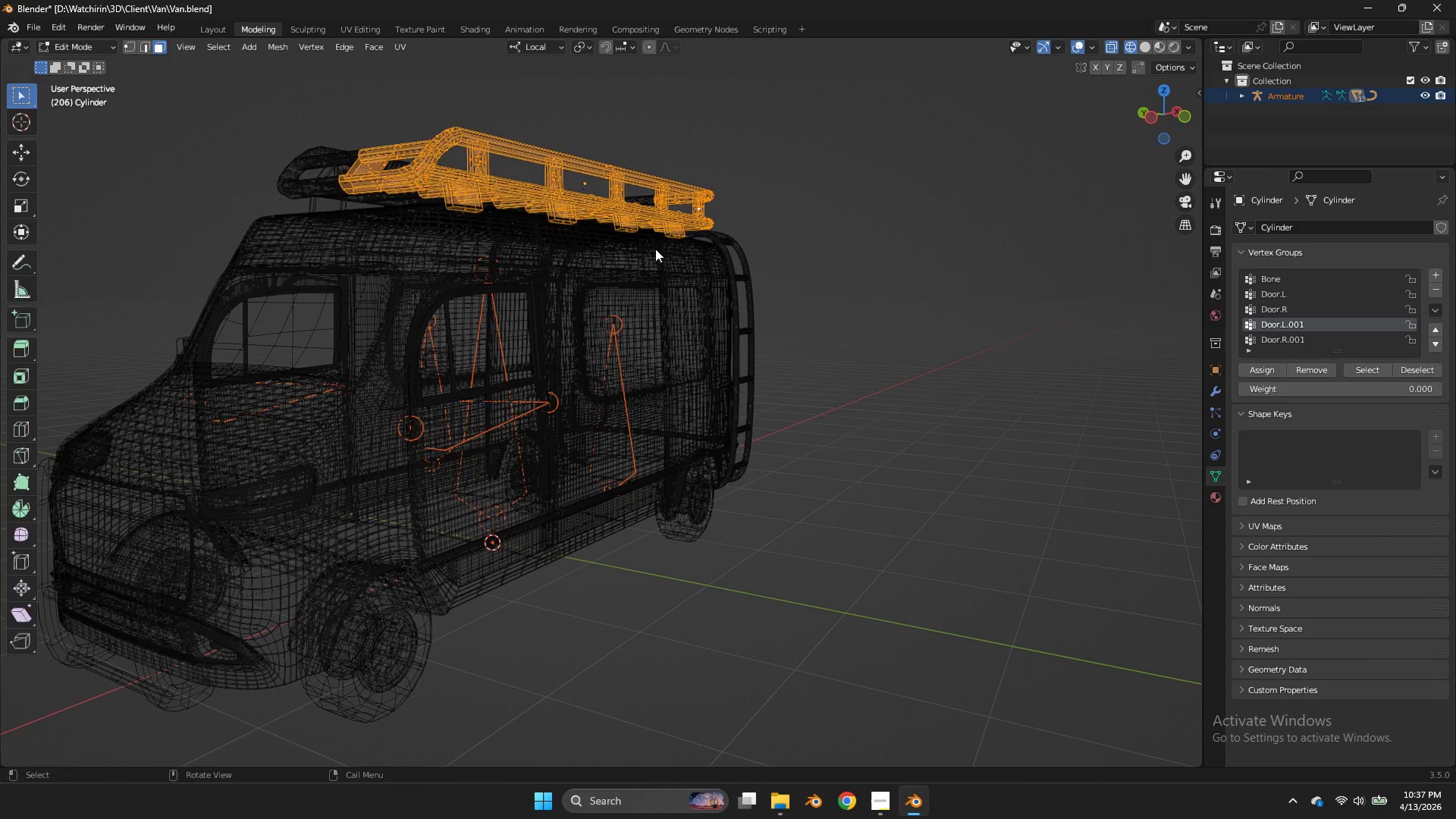 
key(Tab)
 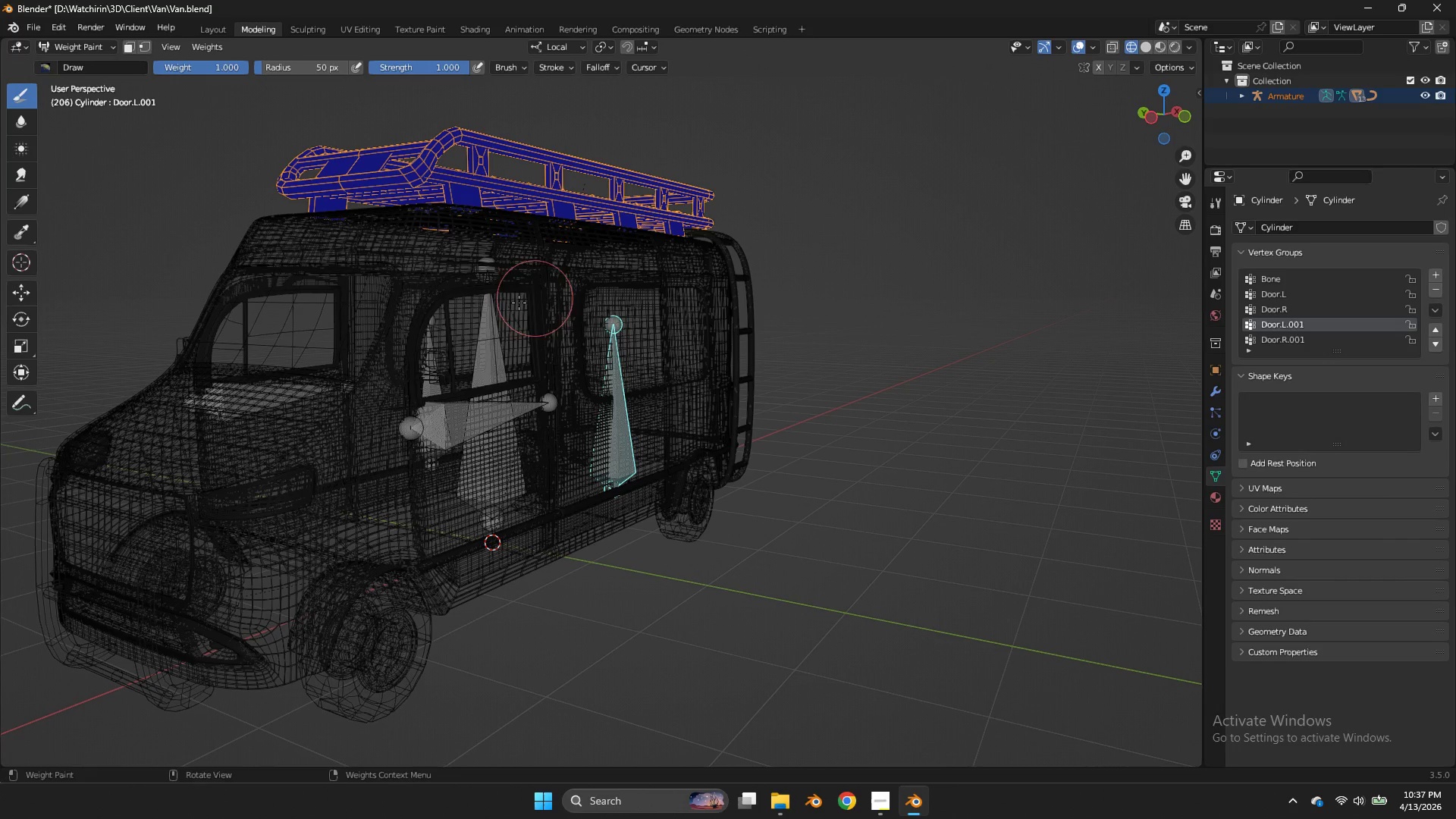 
hold_key(key=ControlLeft, duration=1.81)
left_click([447, 293])
 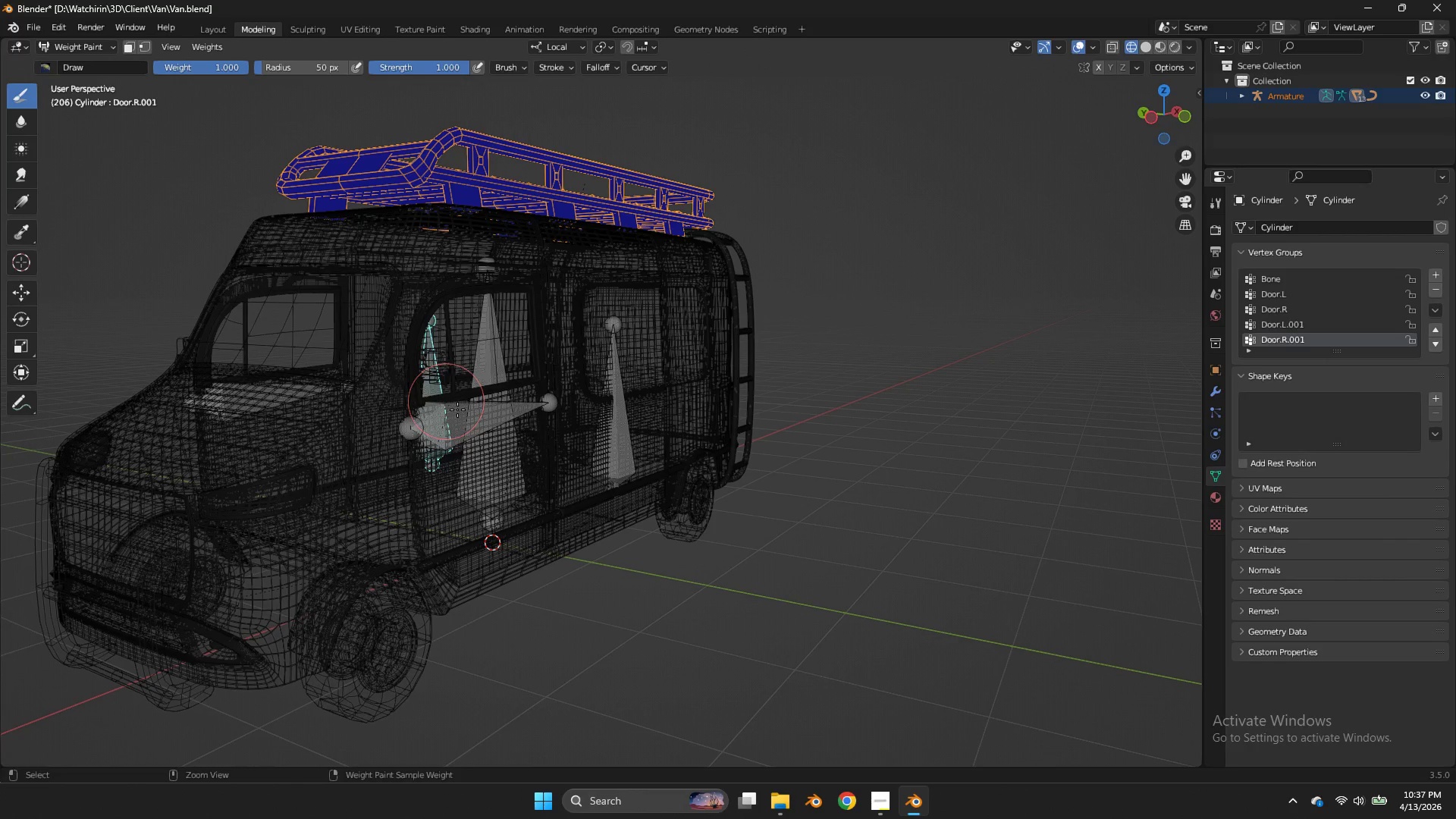 
left_click_drag(start_coordinate=[475, 416], to_coordinate=[484, 418])
 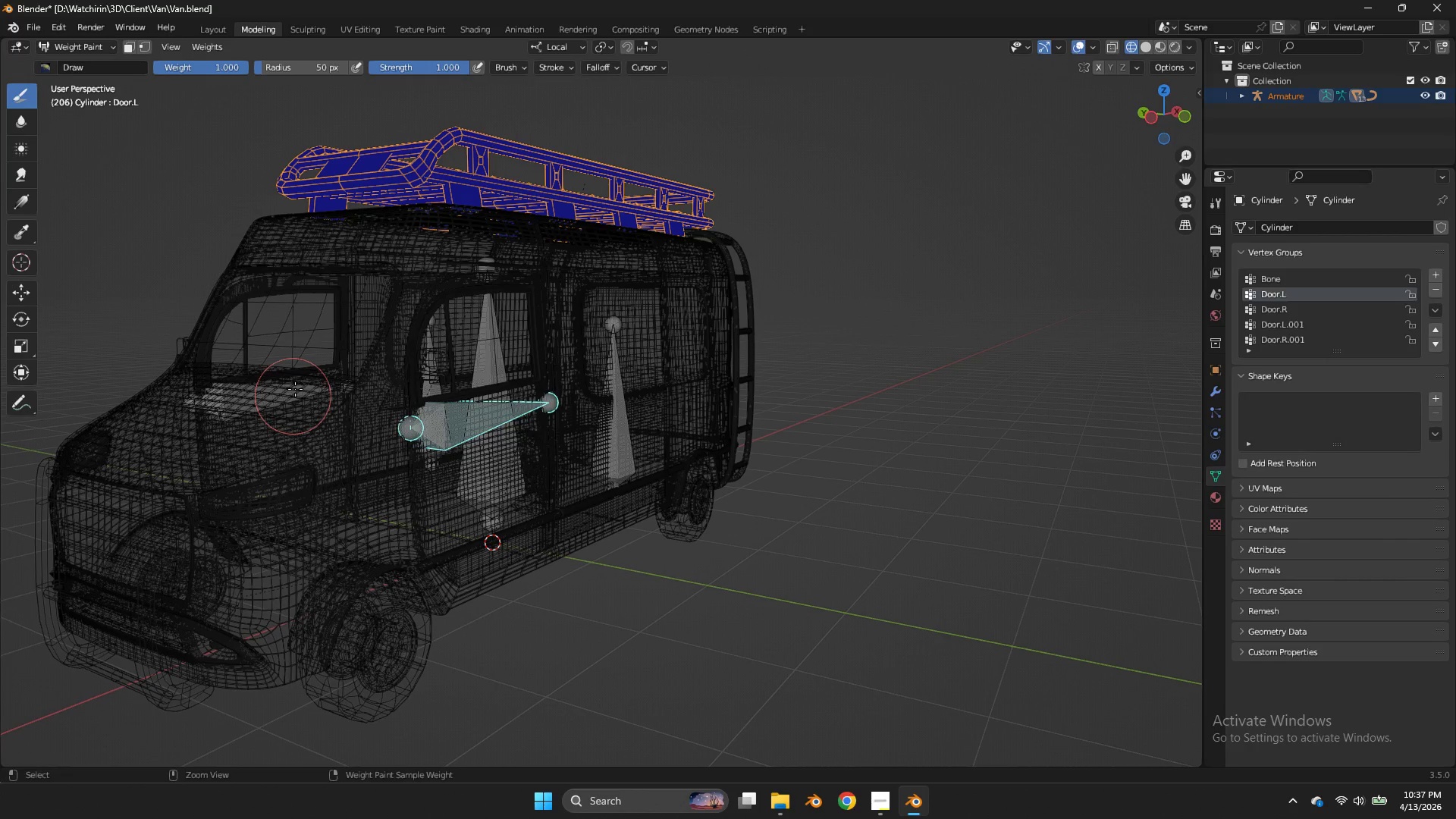 
left_click([295, 389])
 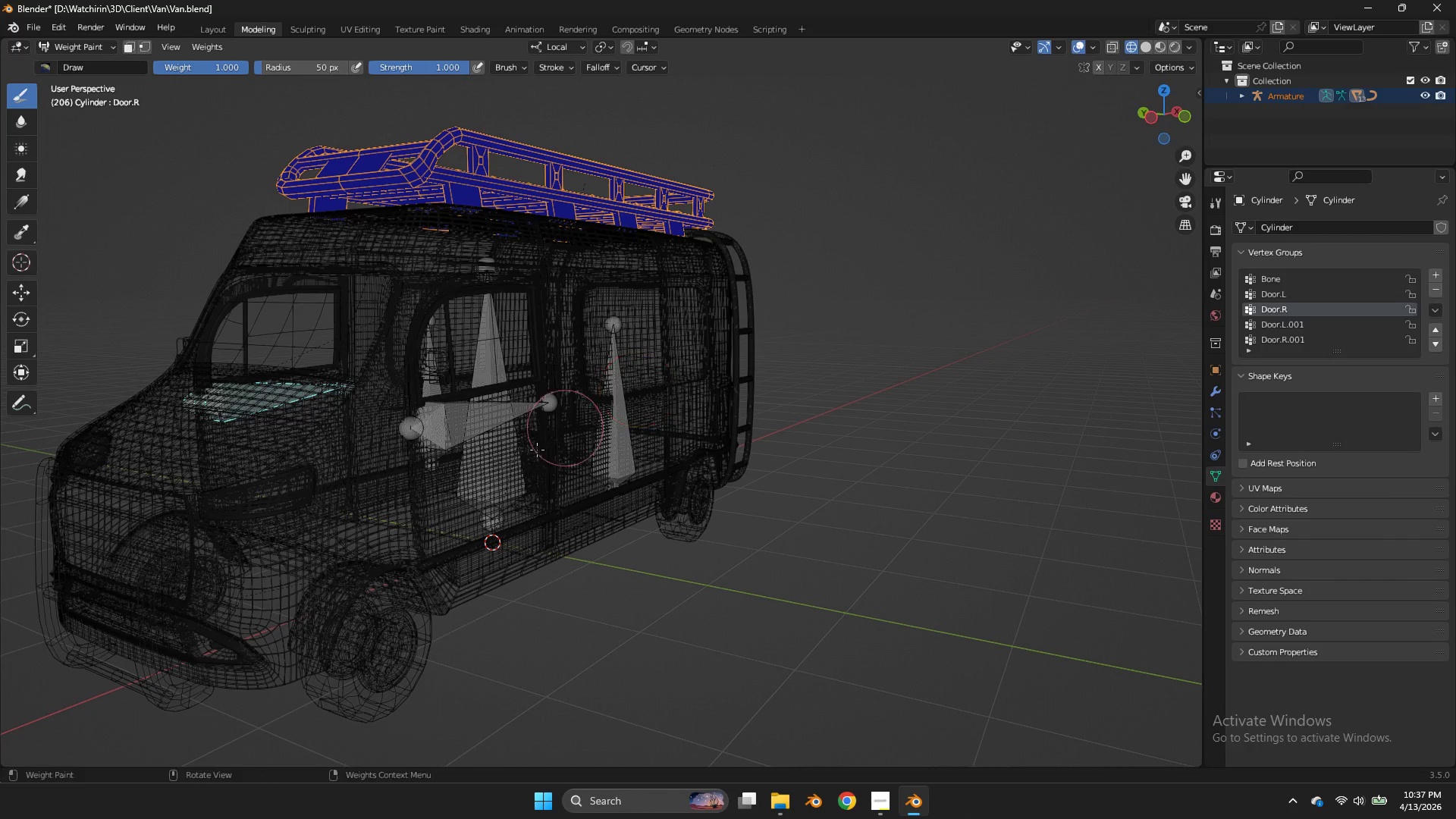 
hold_key(key=ControlLeft, duration=0.34)
left_click([487, 467])
 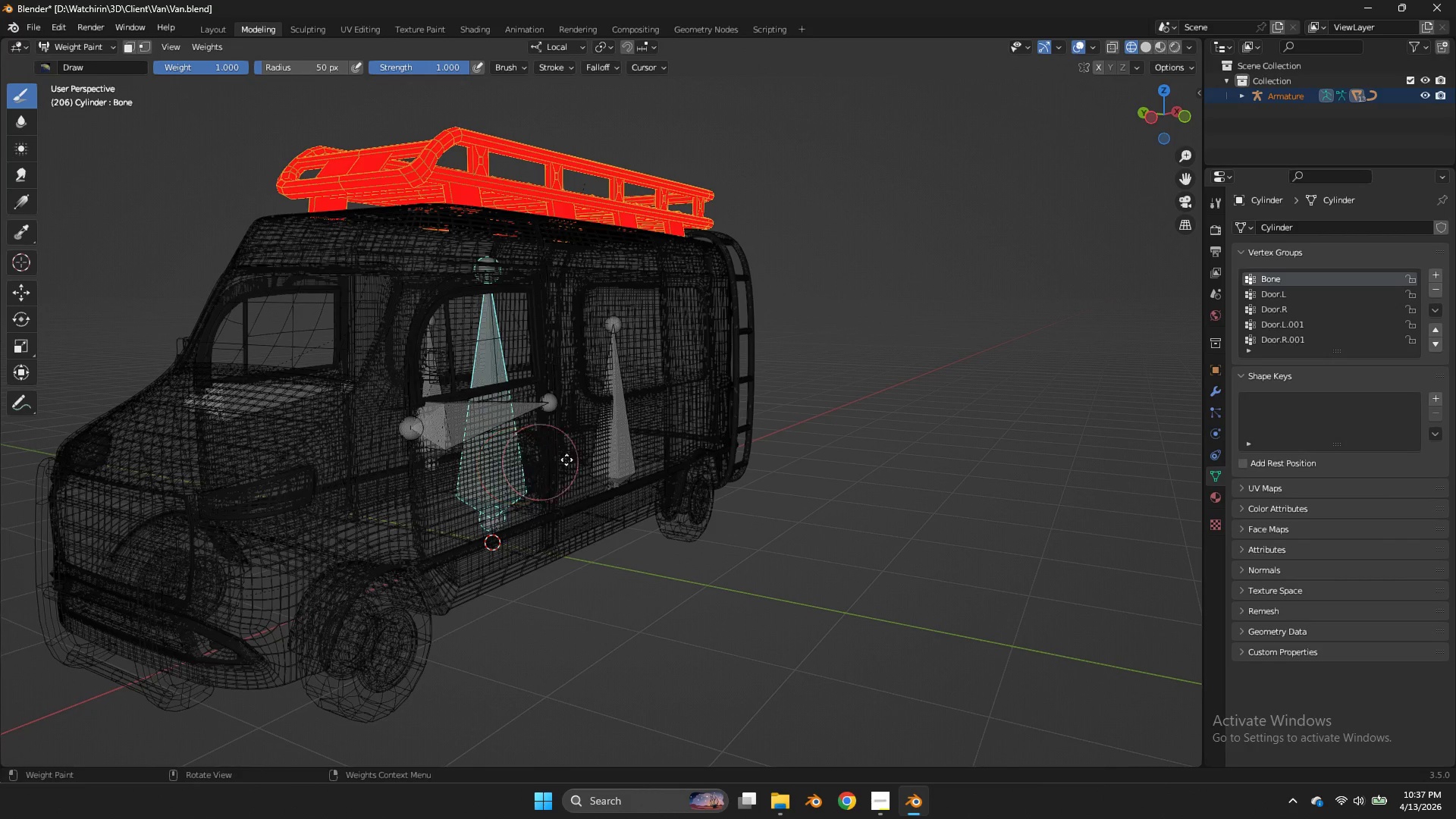 
key(G)
 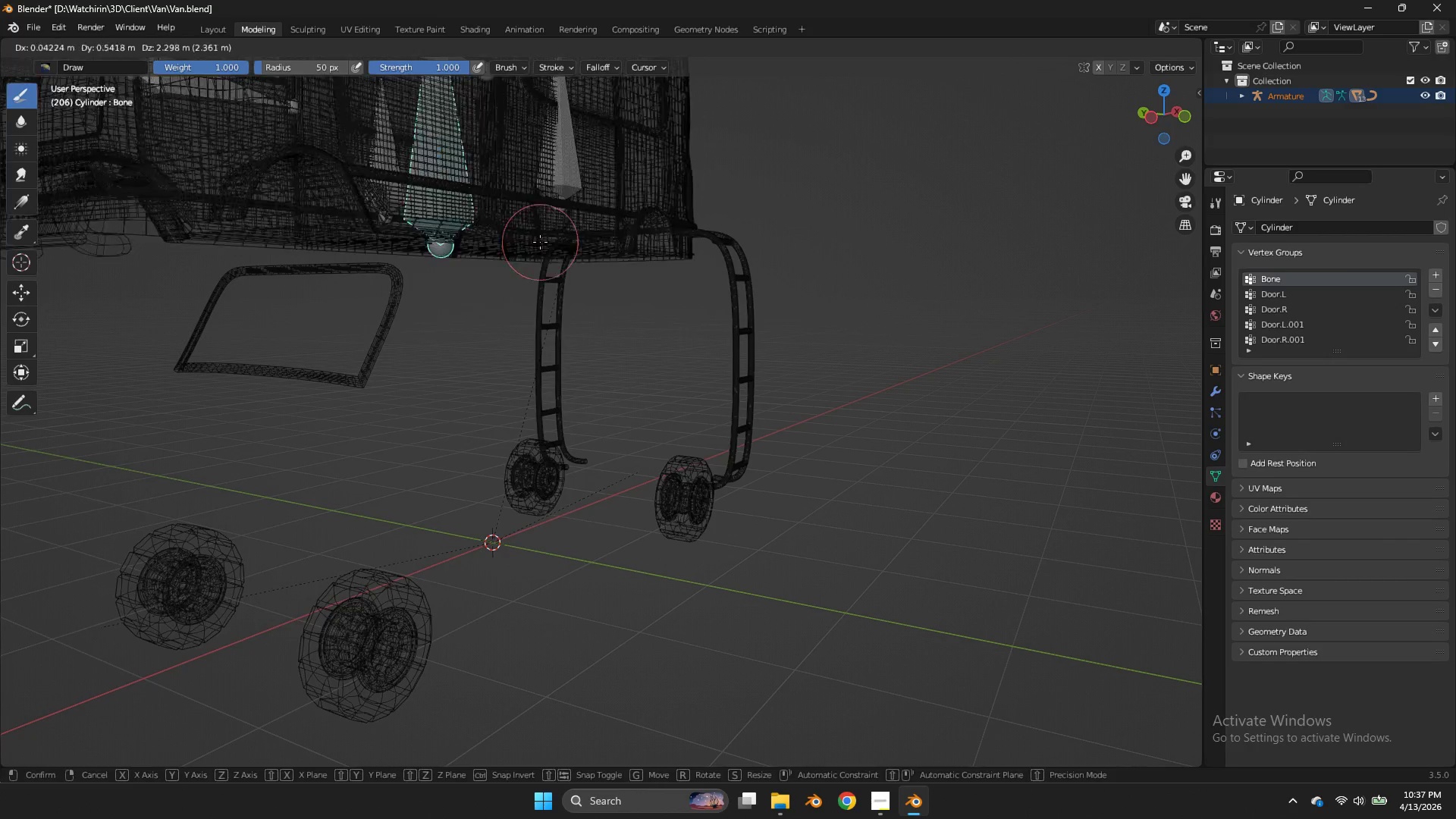 
key(Control+ControlLeft)
 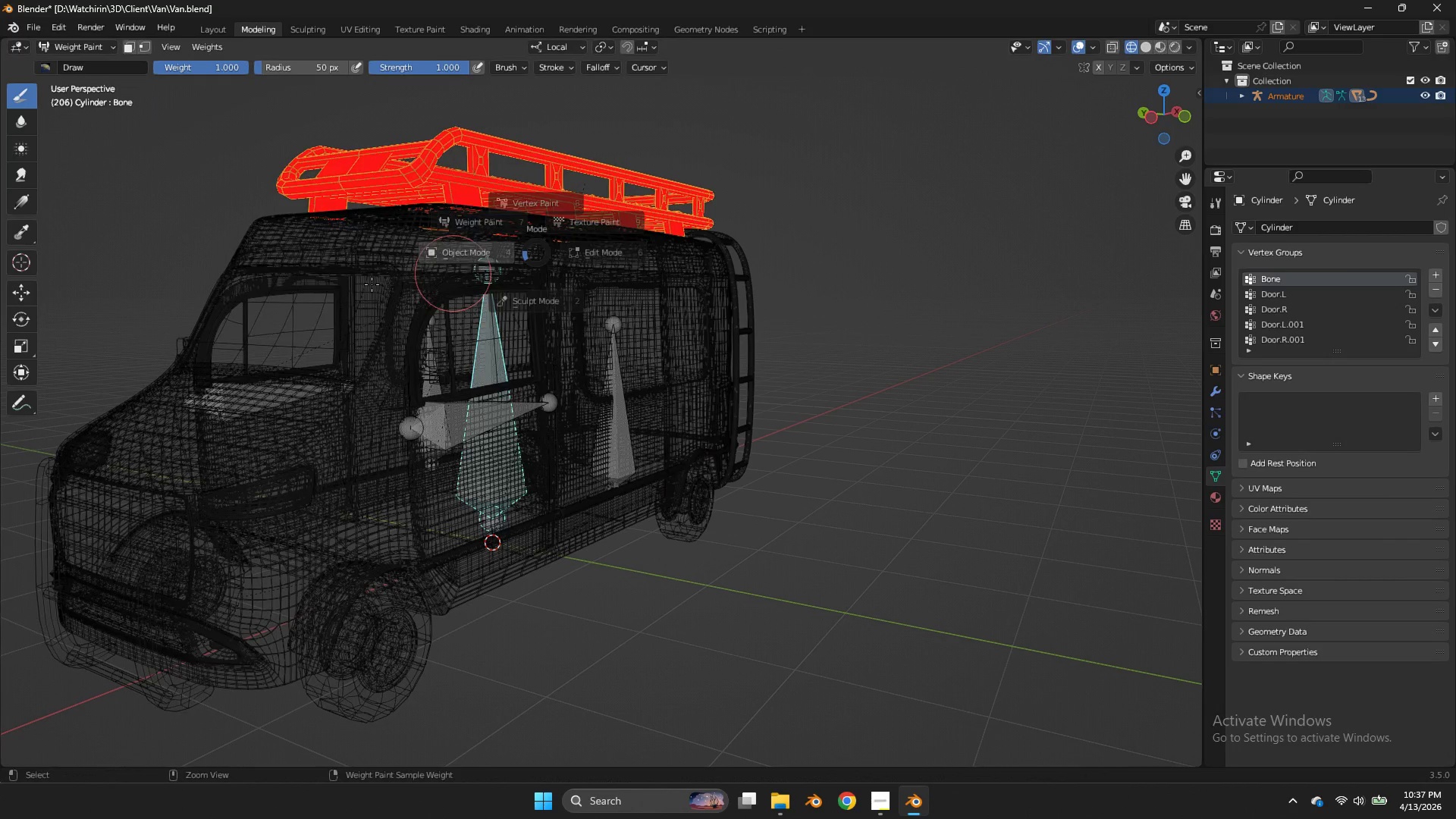 
key(Control+Tab)
 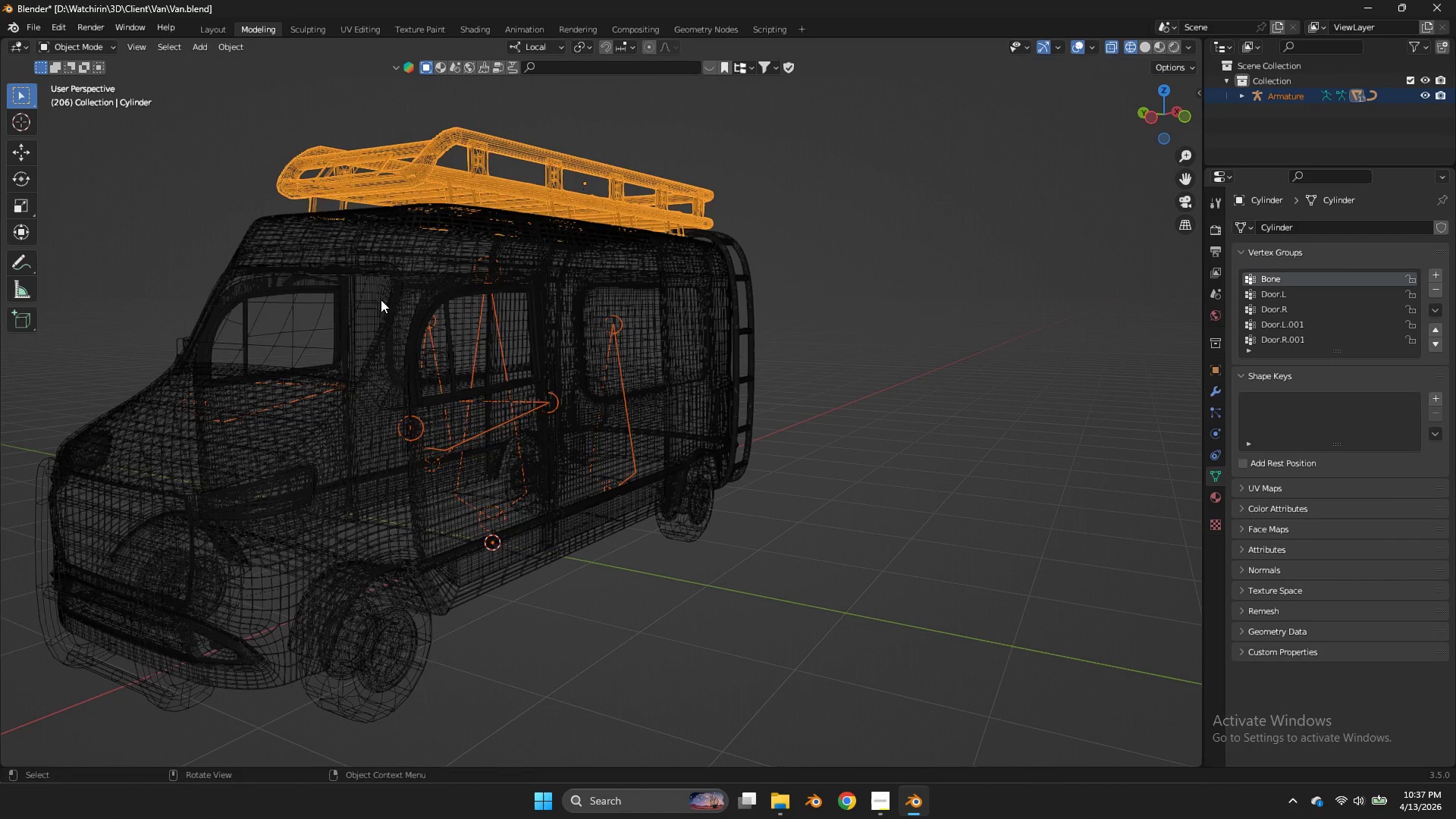 
key(Z)
 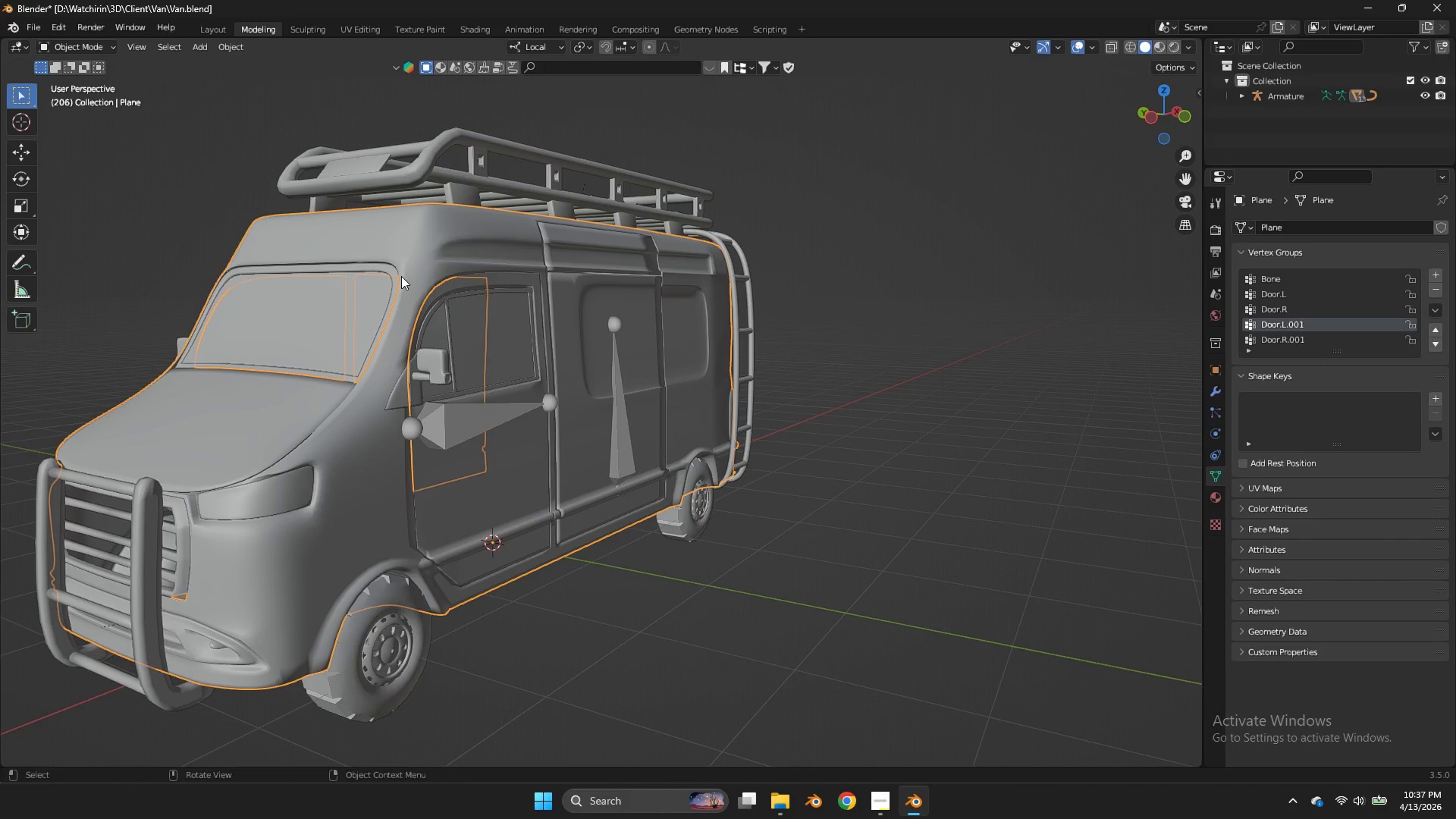 
double_click([400, 276])
 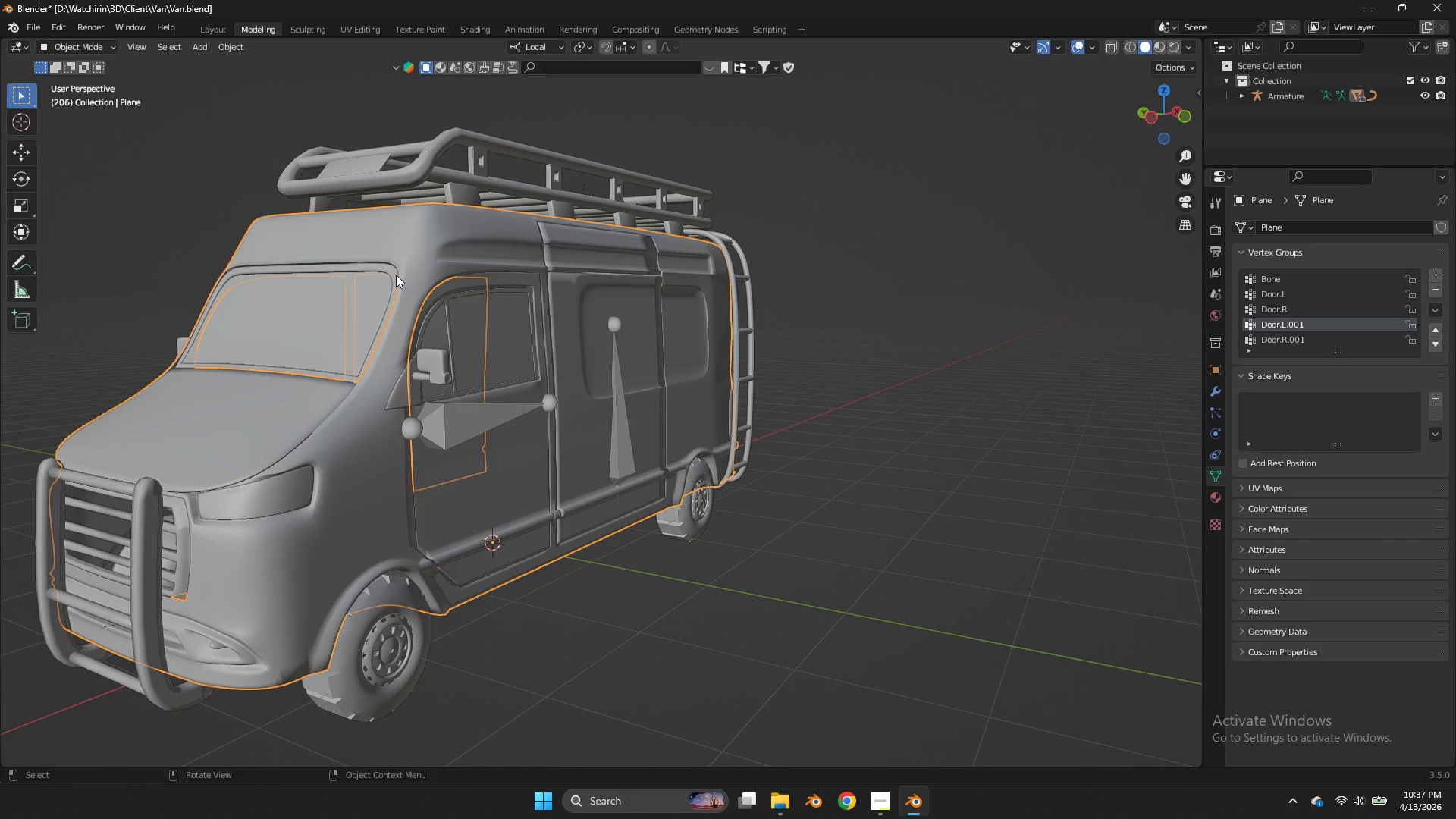 
triple_click([396, 275])
 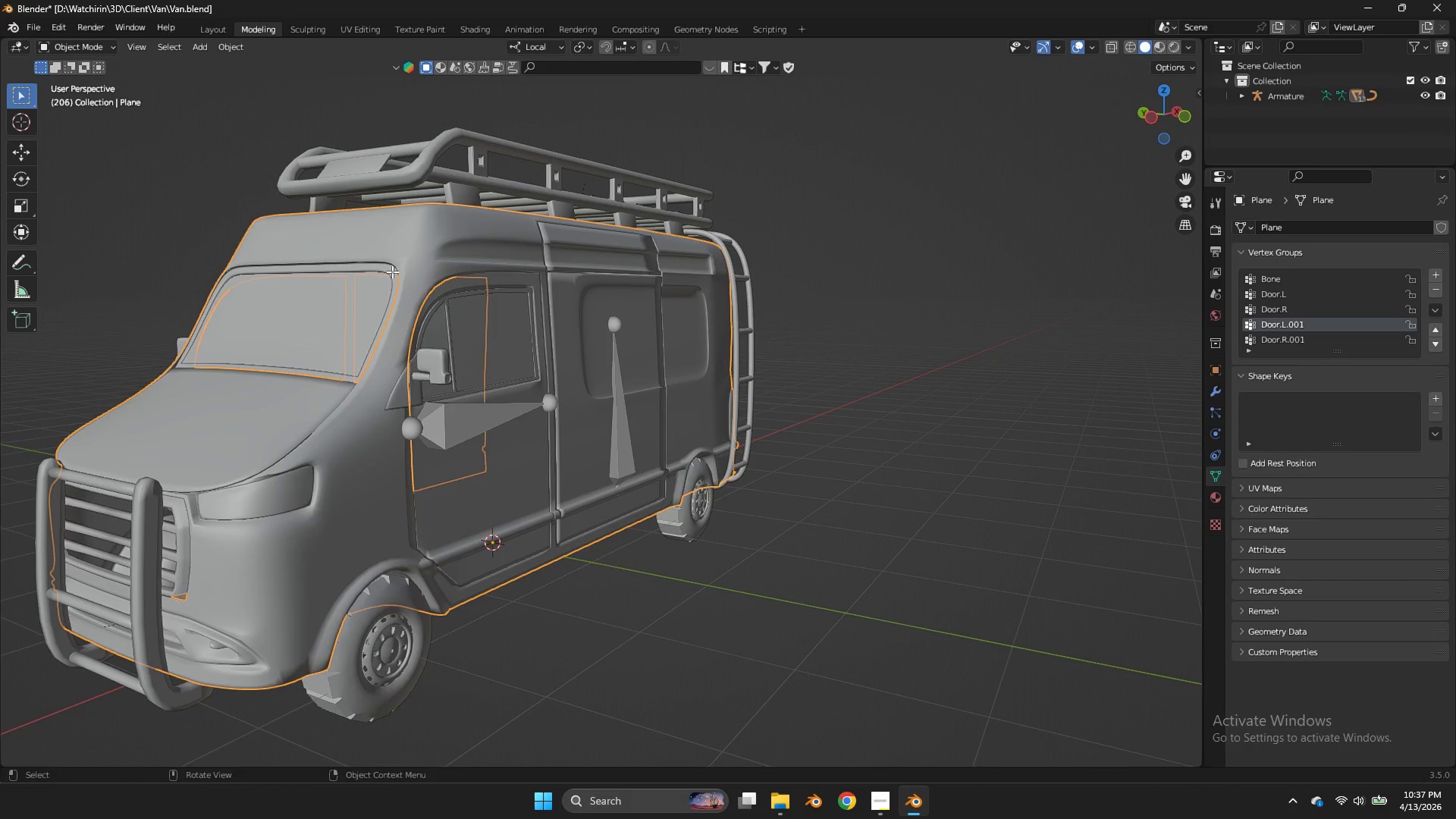 
key(Tab)
 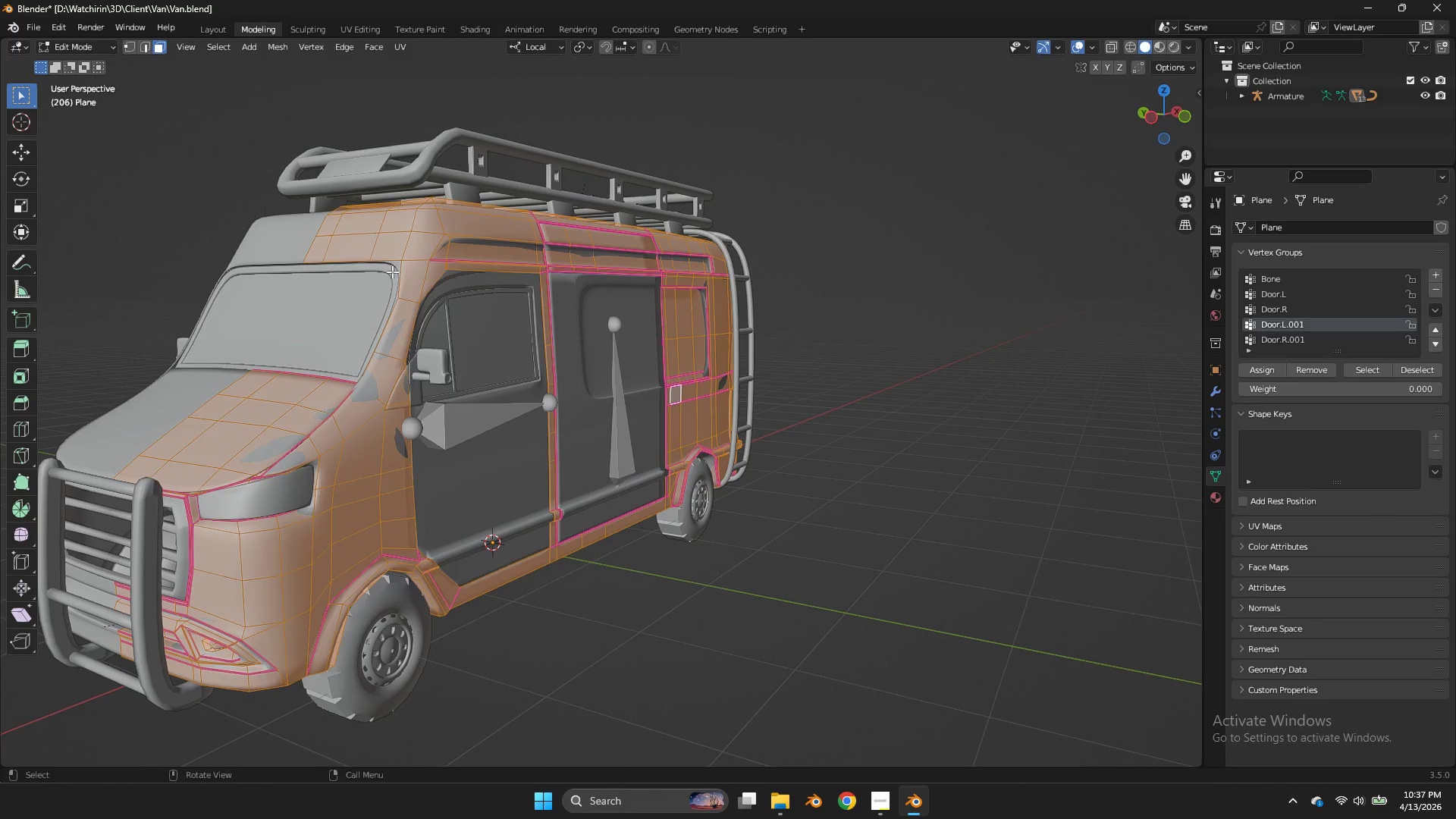 
left_click([392, 271])
 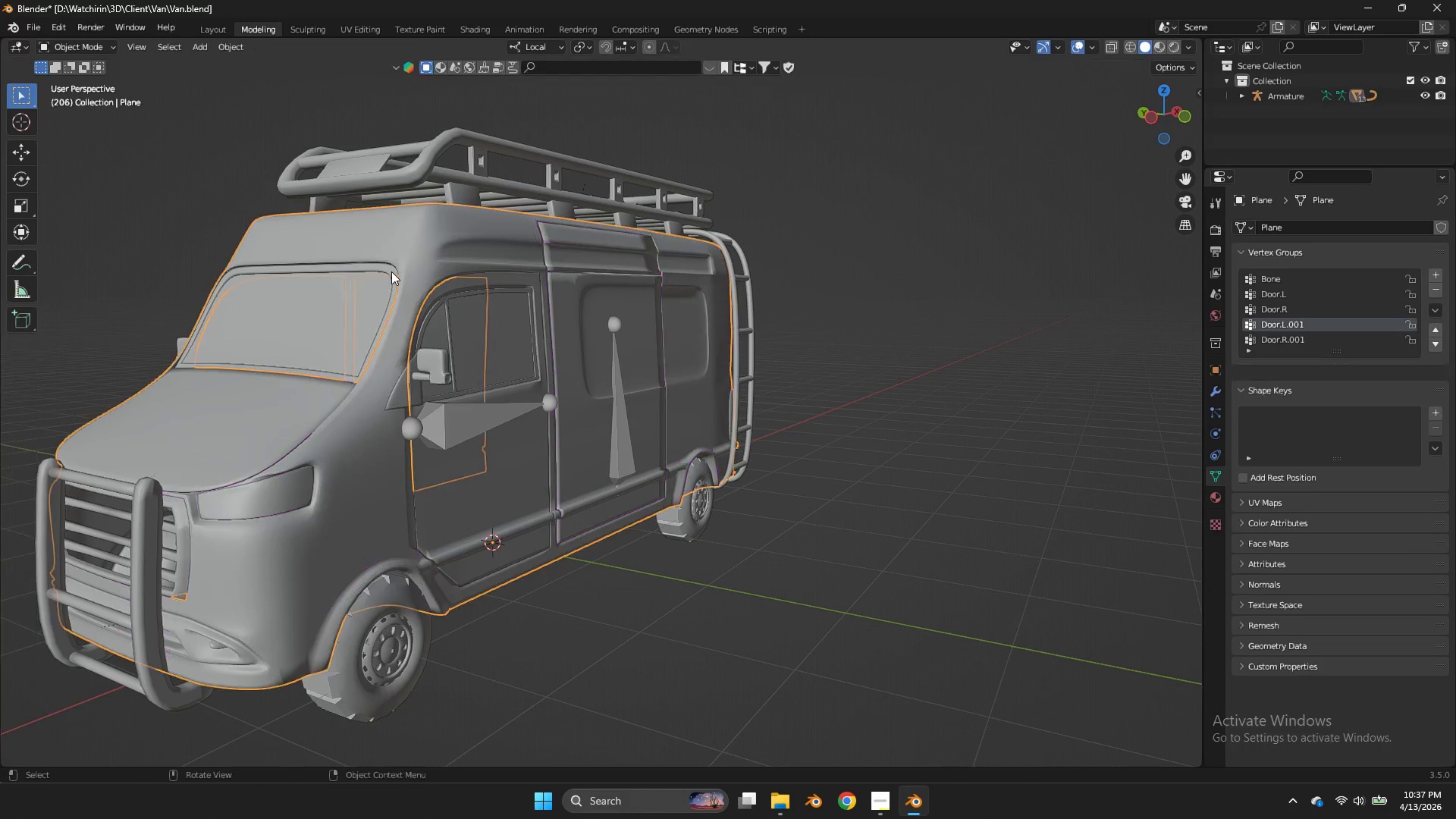 
key(Tab)
 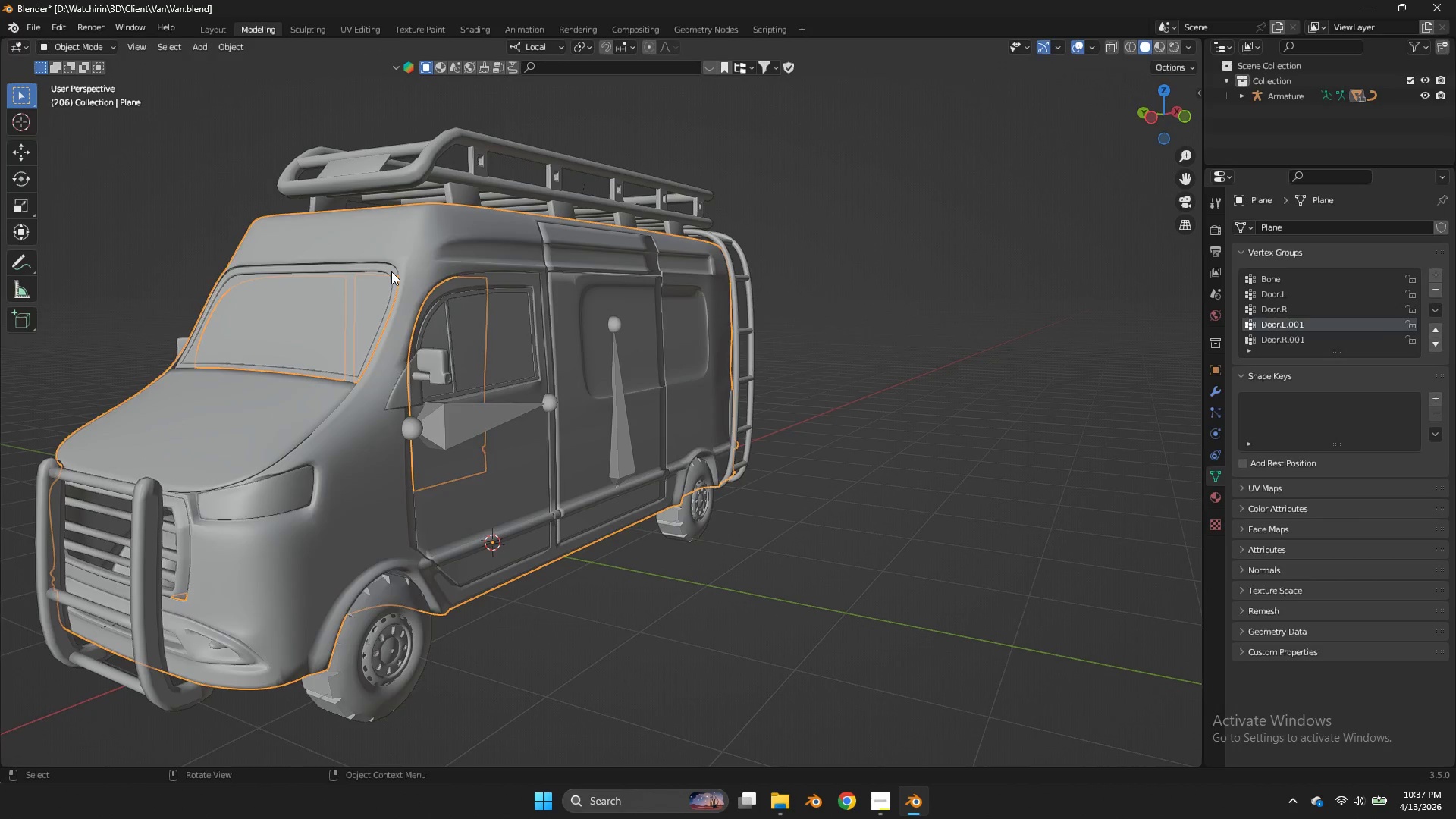 
double_click([391, 271])
 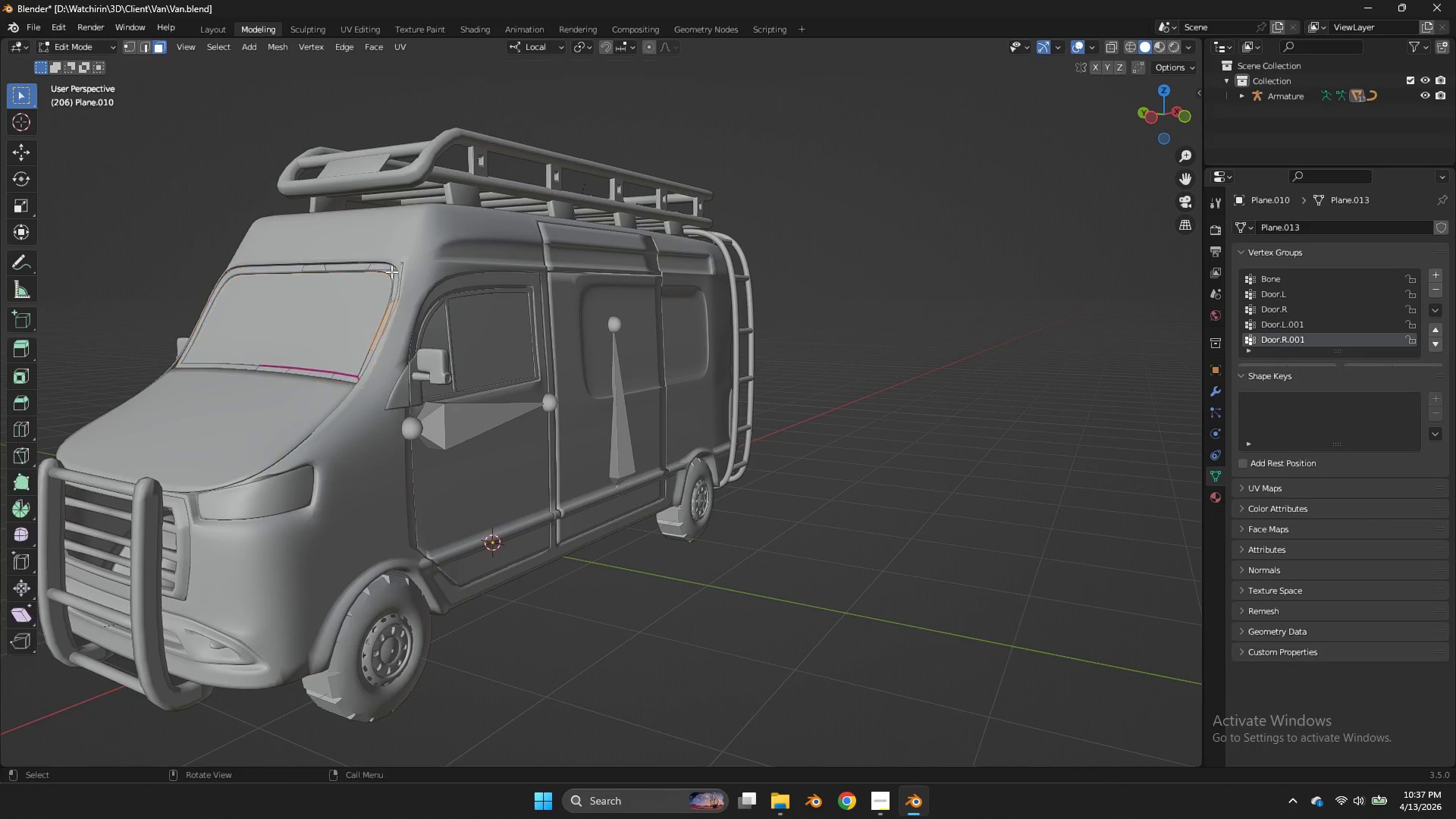 
key(Tab)
 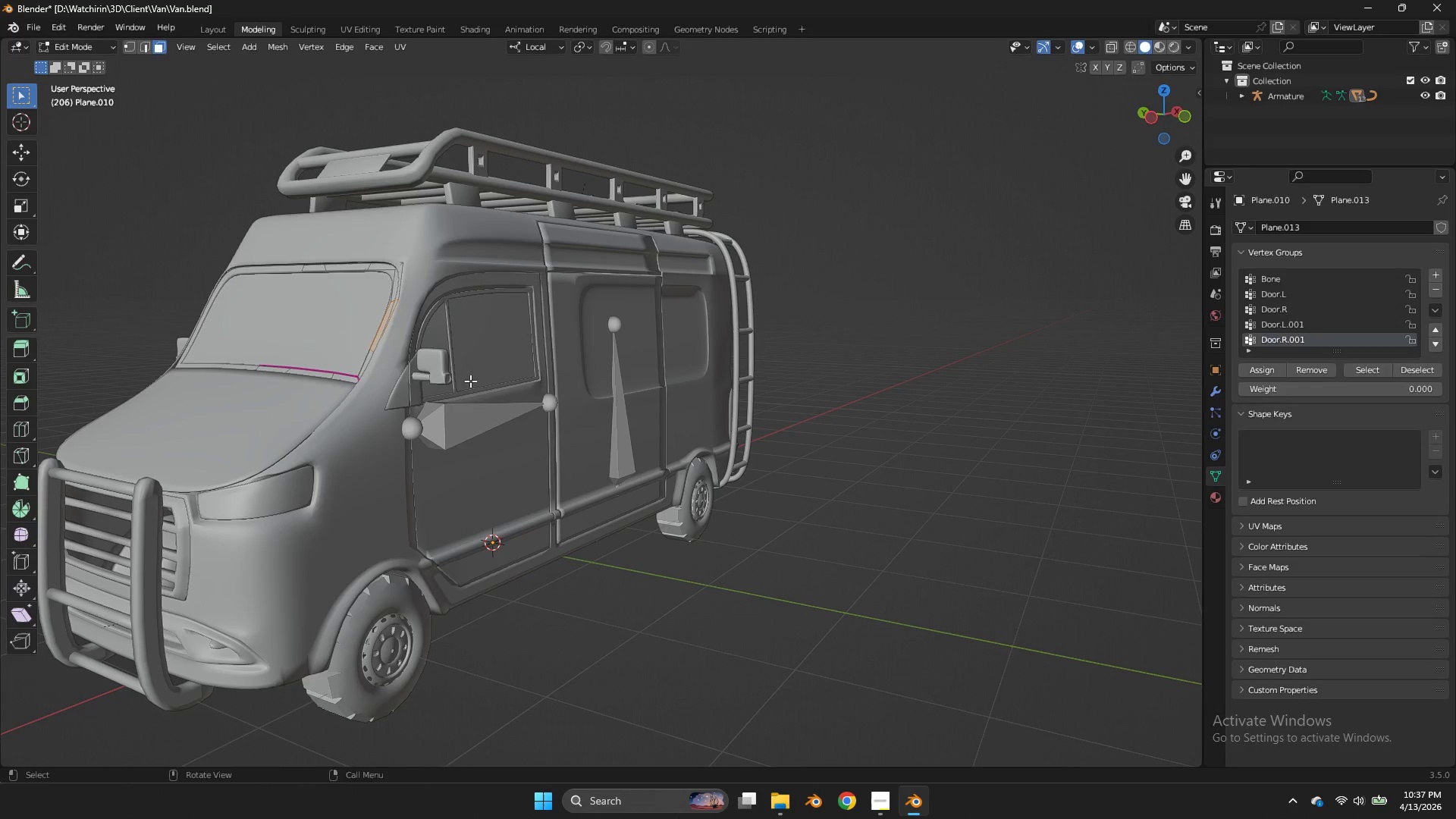 
key(Tab)
 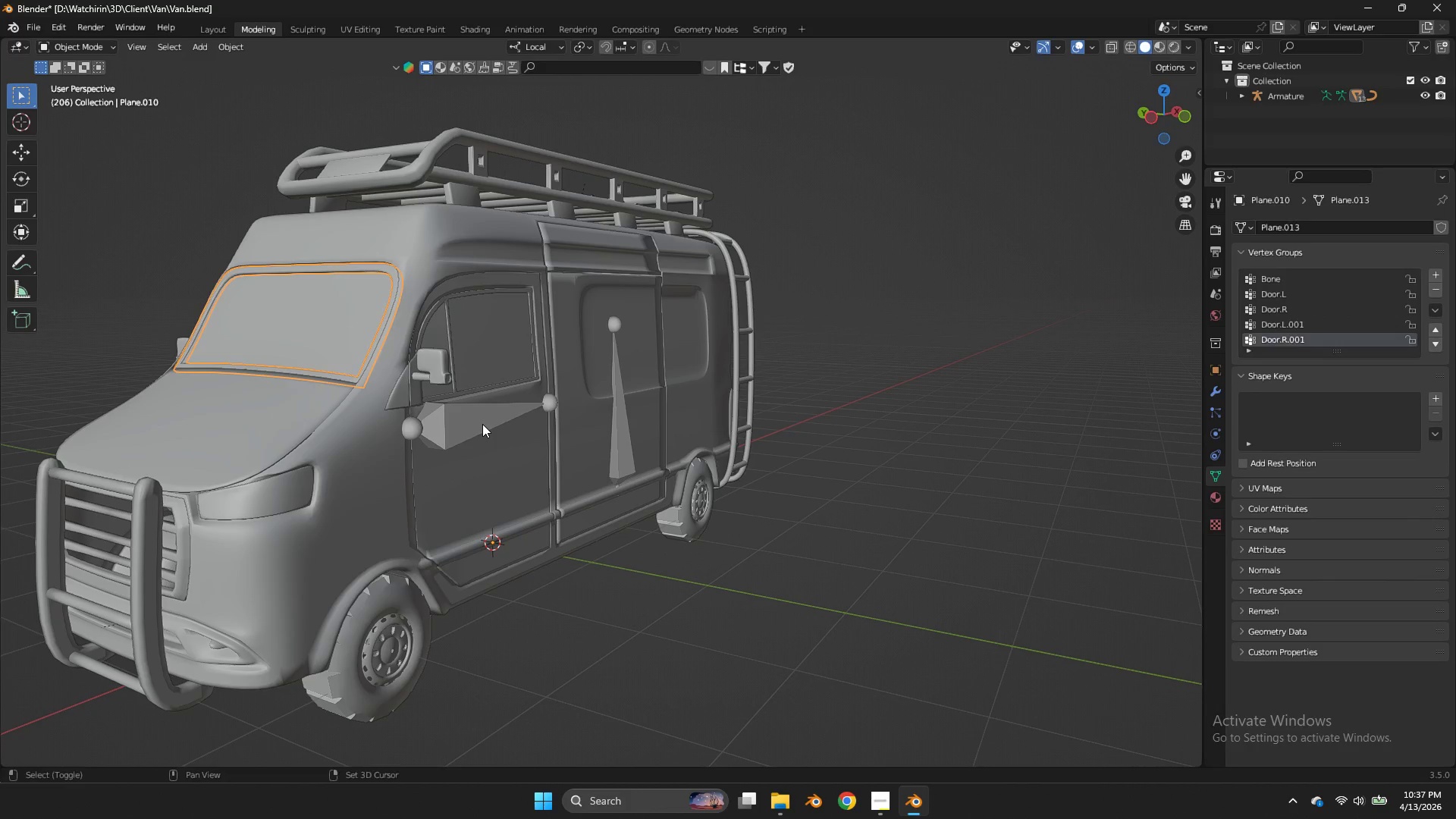 
hold_key(key=ShiftLeft, duration=0.86)
left_click([482, 424])
 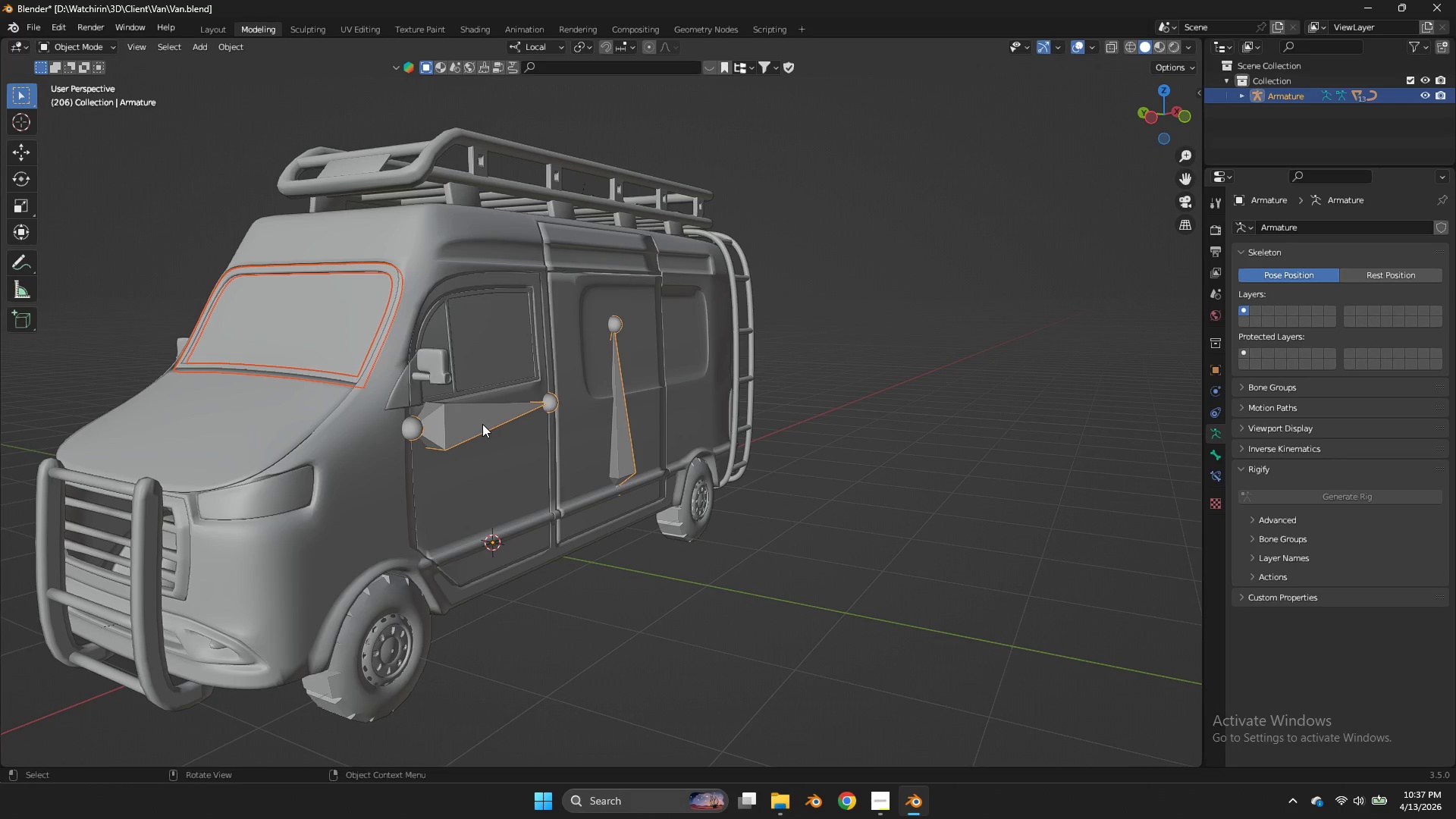 
key(Control+P)
 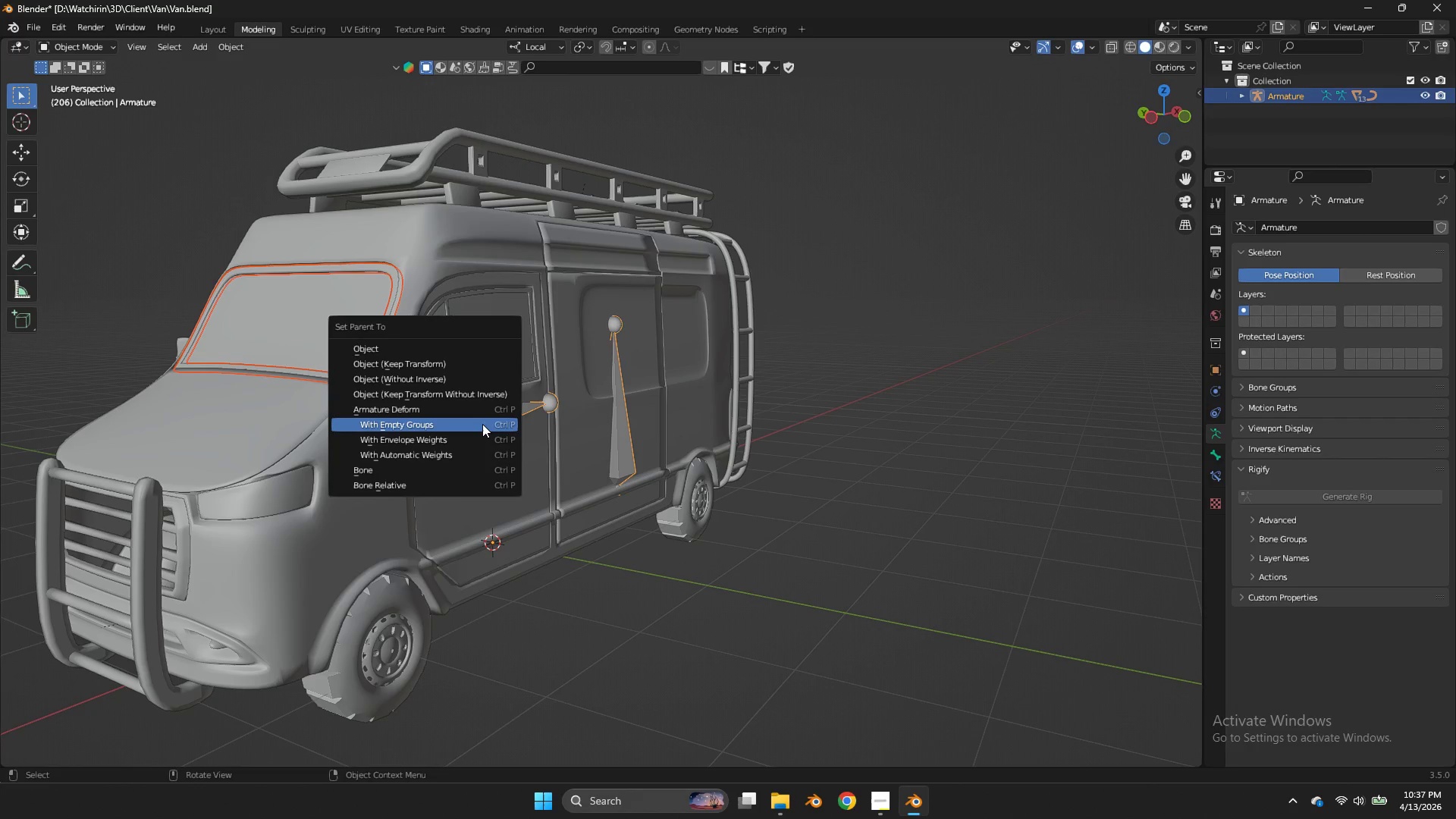 
left_click([482, 424])
 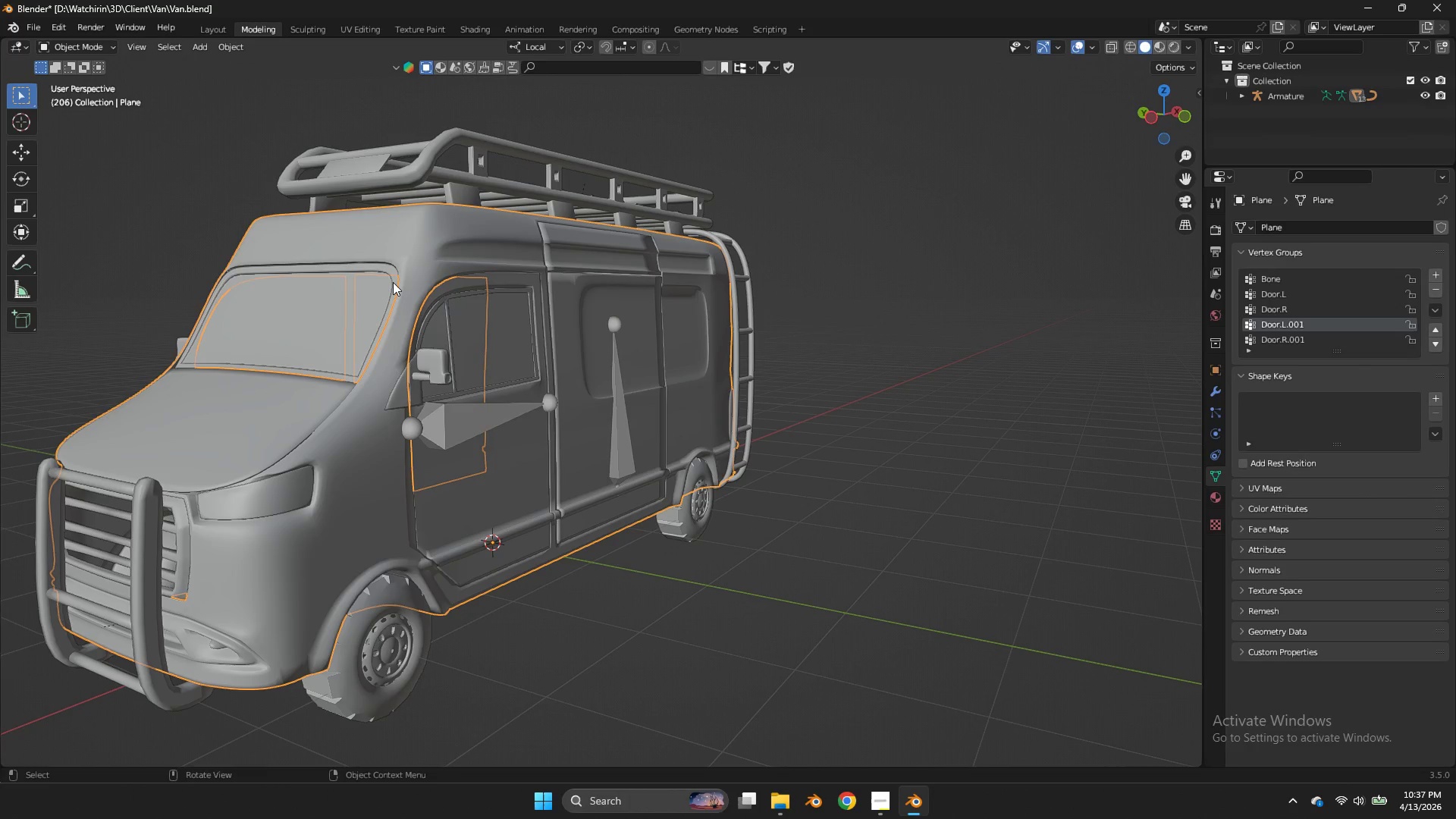 
double_click([391, 282])
 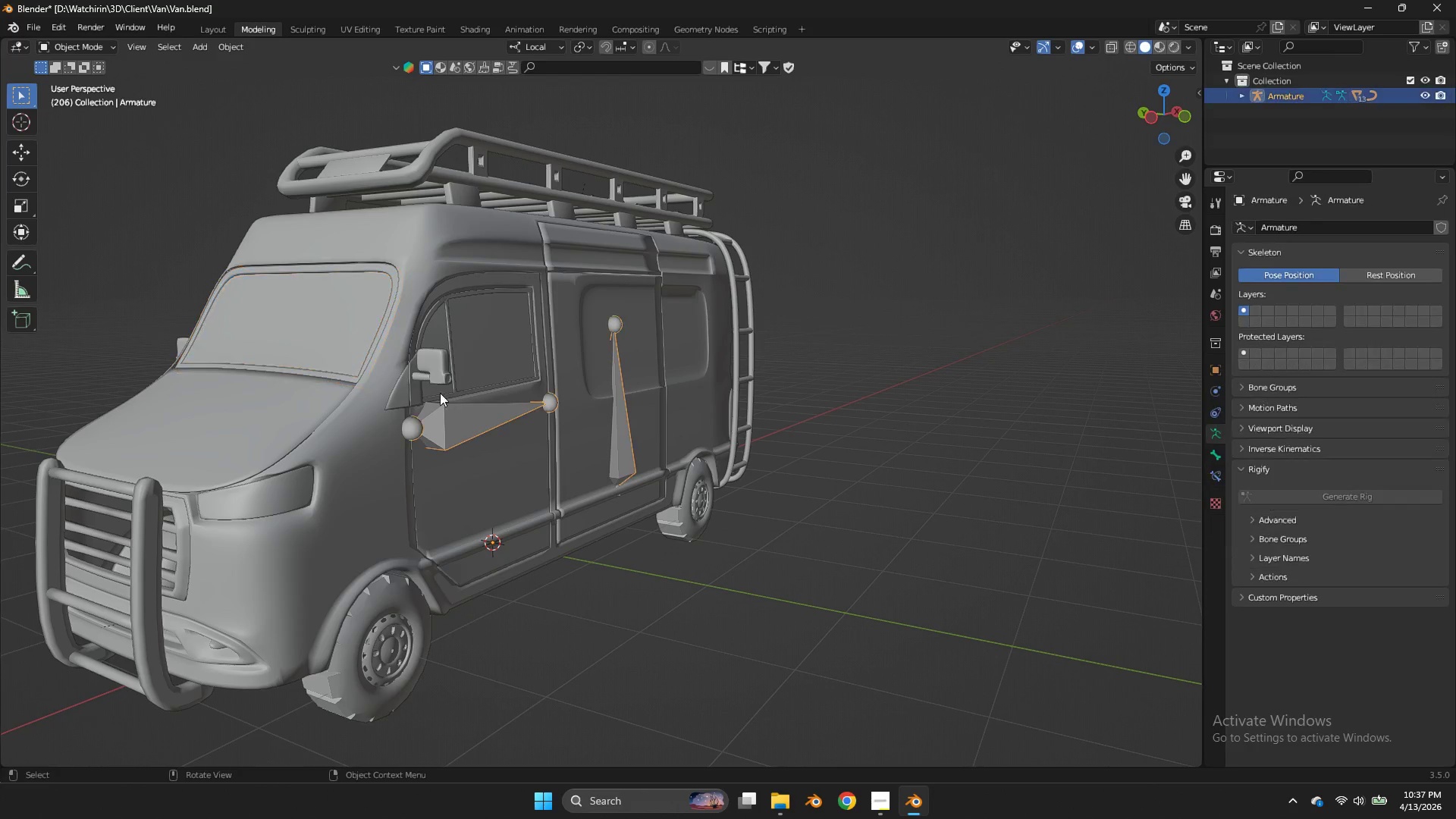 
hold_key(key=ShiftLeft, duration=1.55)
left_click([346, 378])
 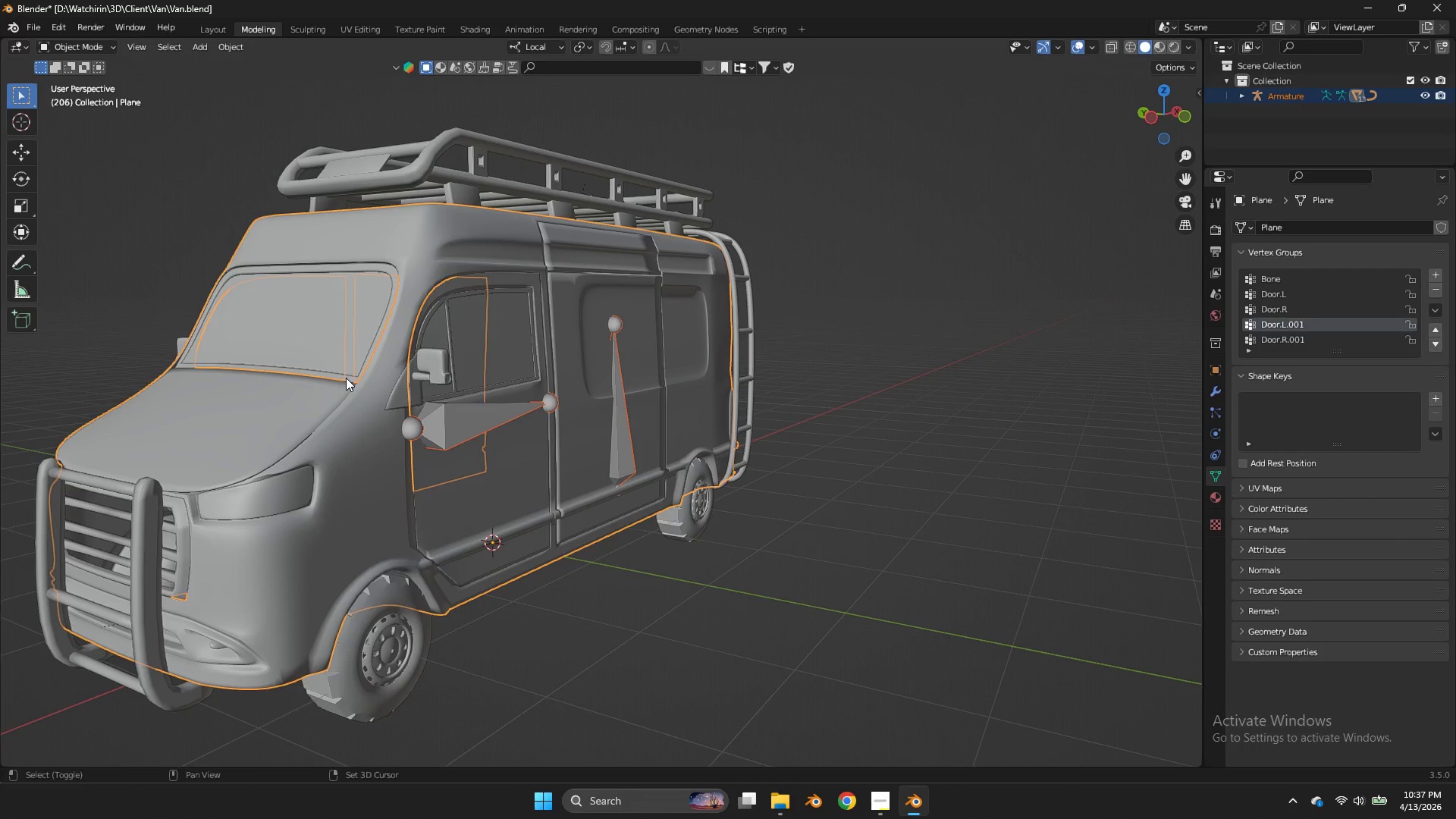 
left_click([346, 378])
 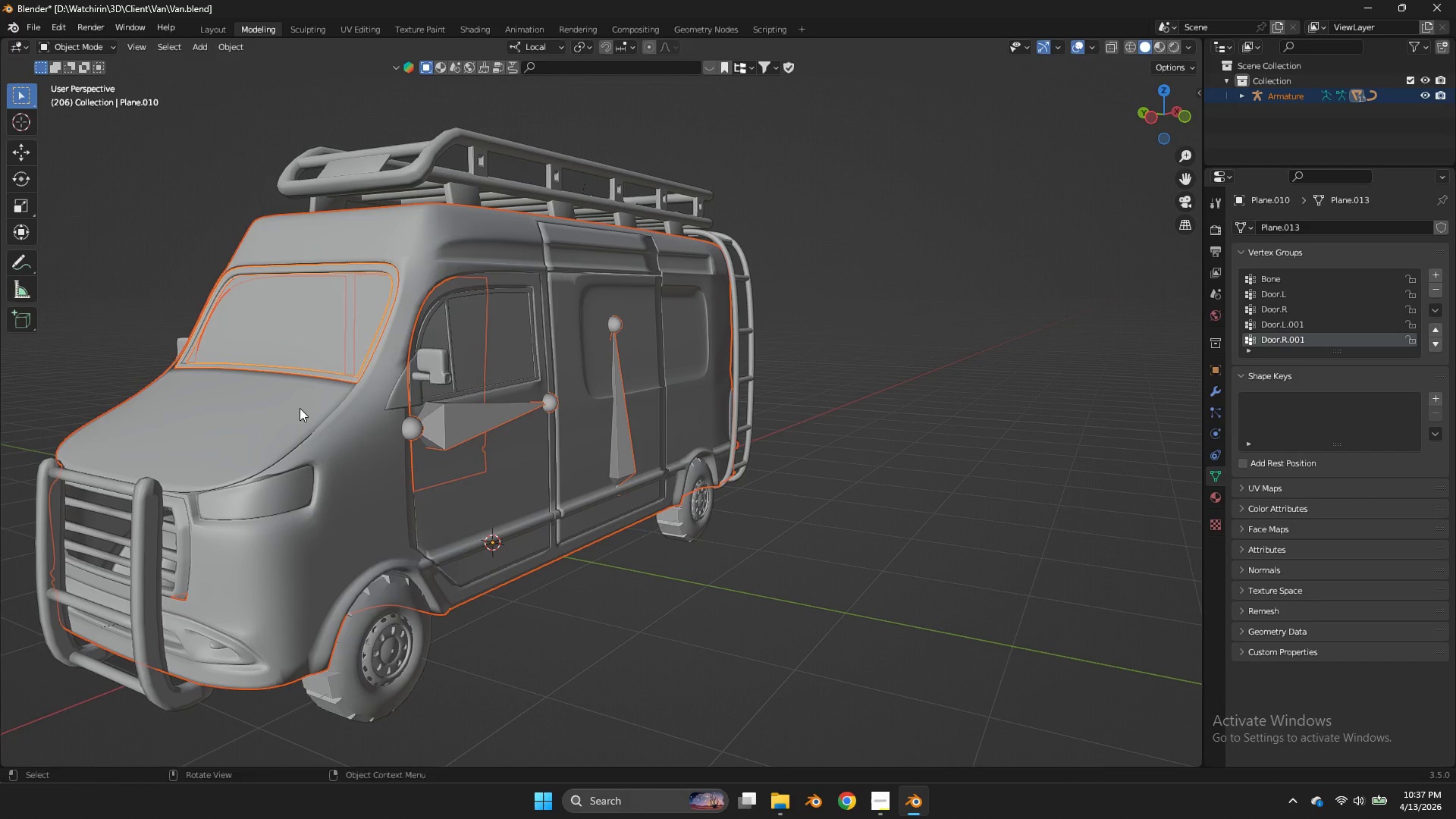 
hold_key(key=ControlLeft, duration=0.75)
left_click_drag(start_coordinate=[262, 416], to_coordinate=[155, 511])
 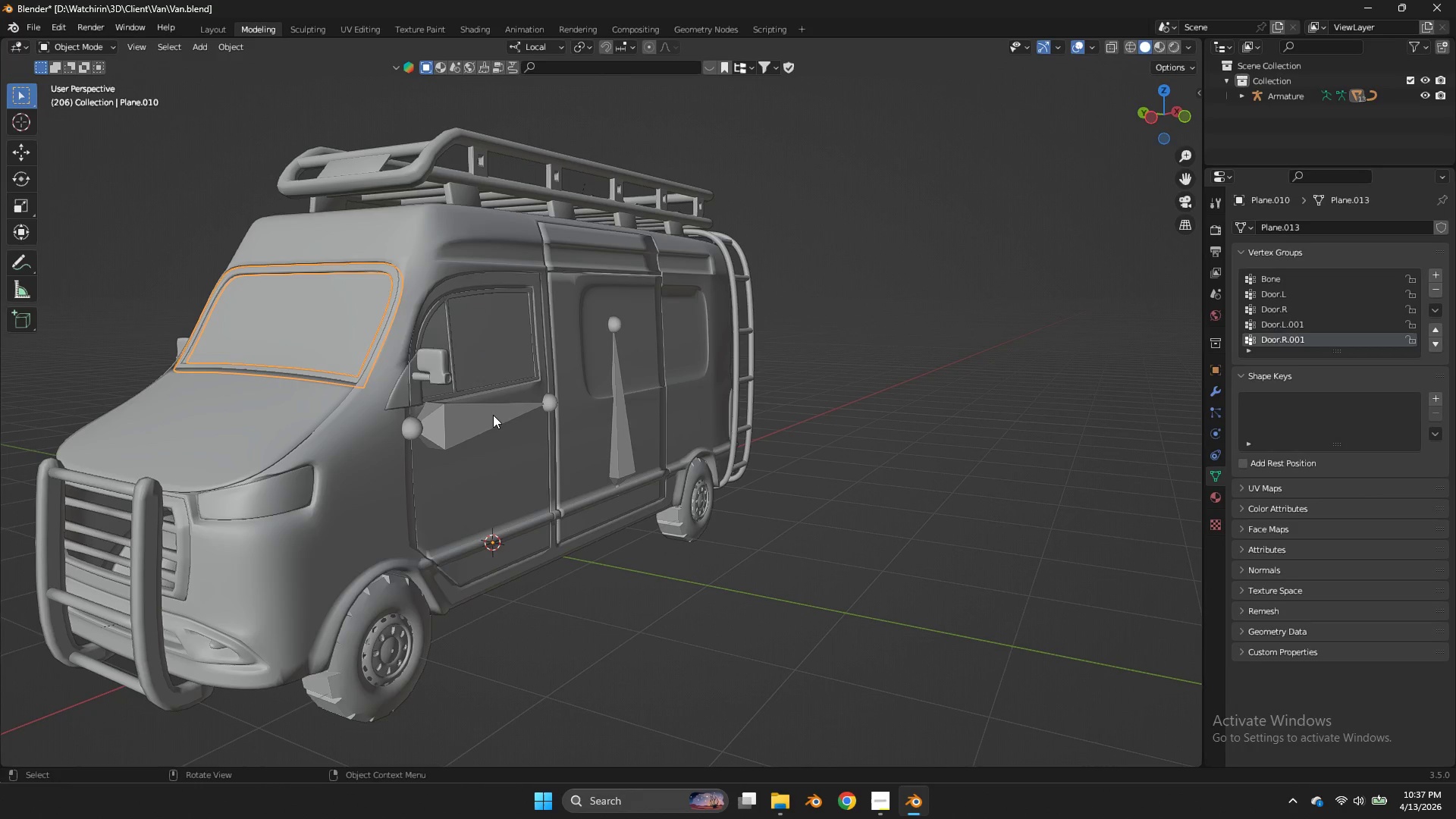 
hold_key(key=ShiftLeft, duration=2.05)
left_click([493, 416])
 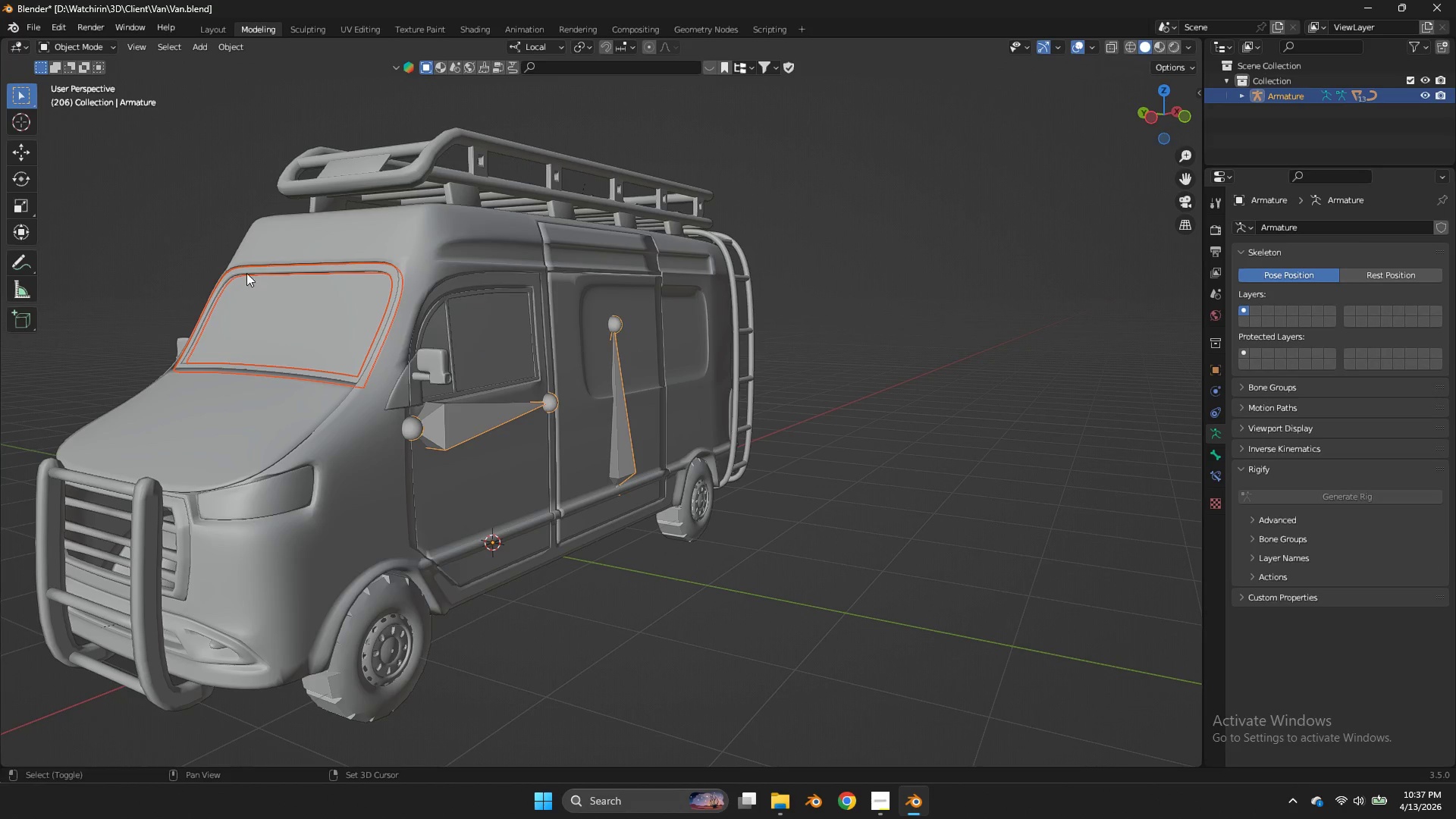 
left_click([243, 271])
 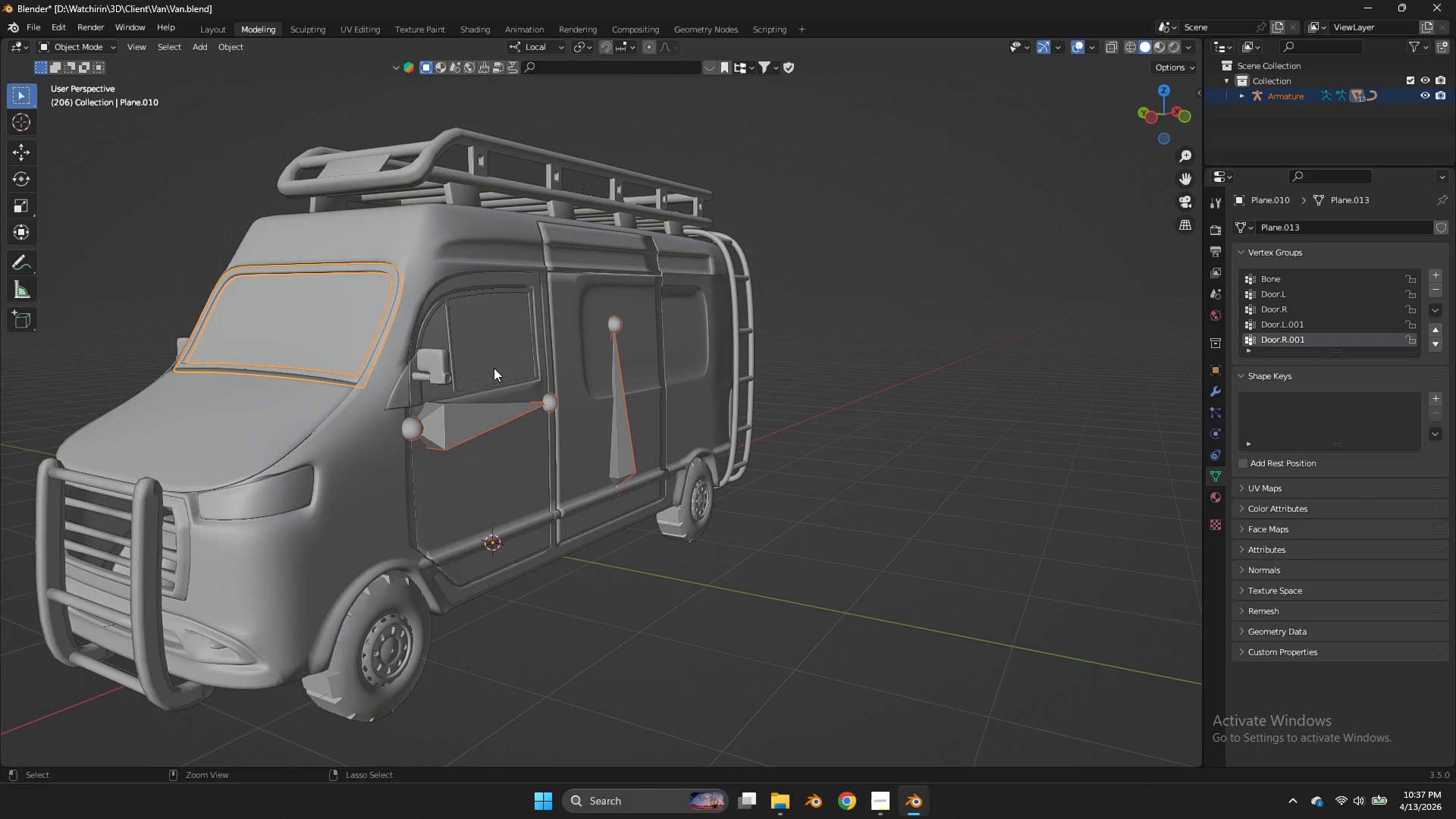 
key(Control+Tab)
 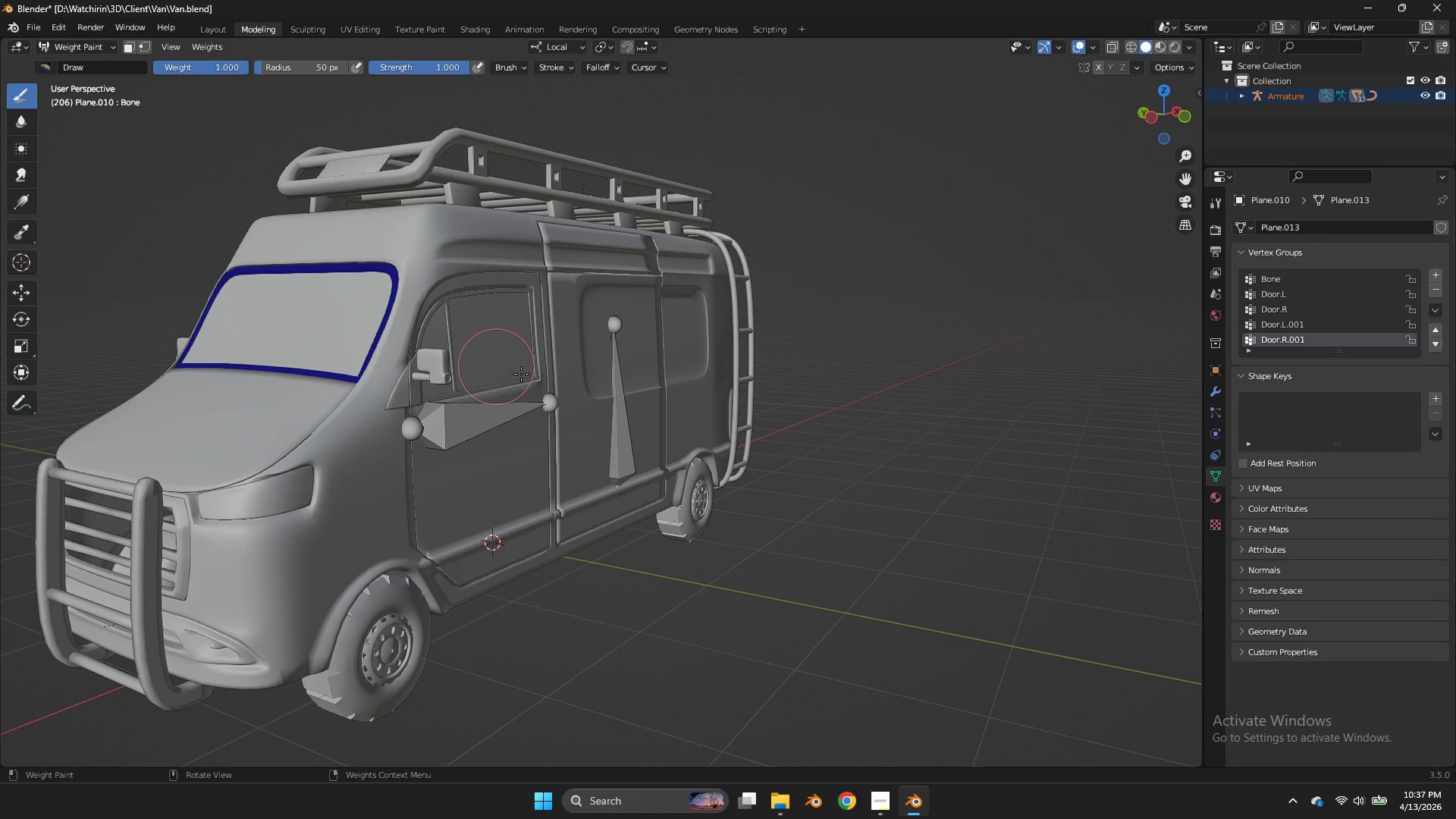 
key(Tab)
 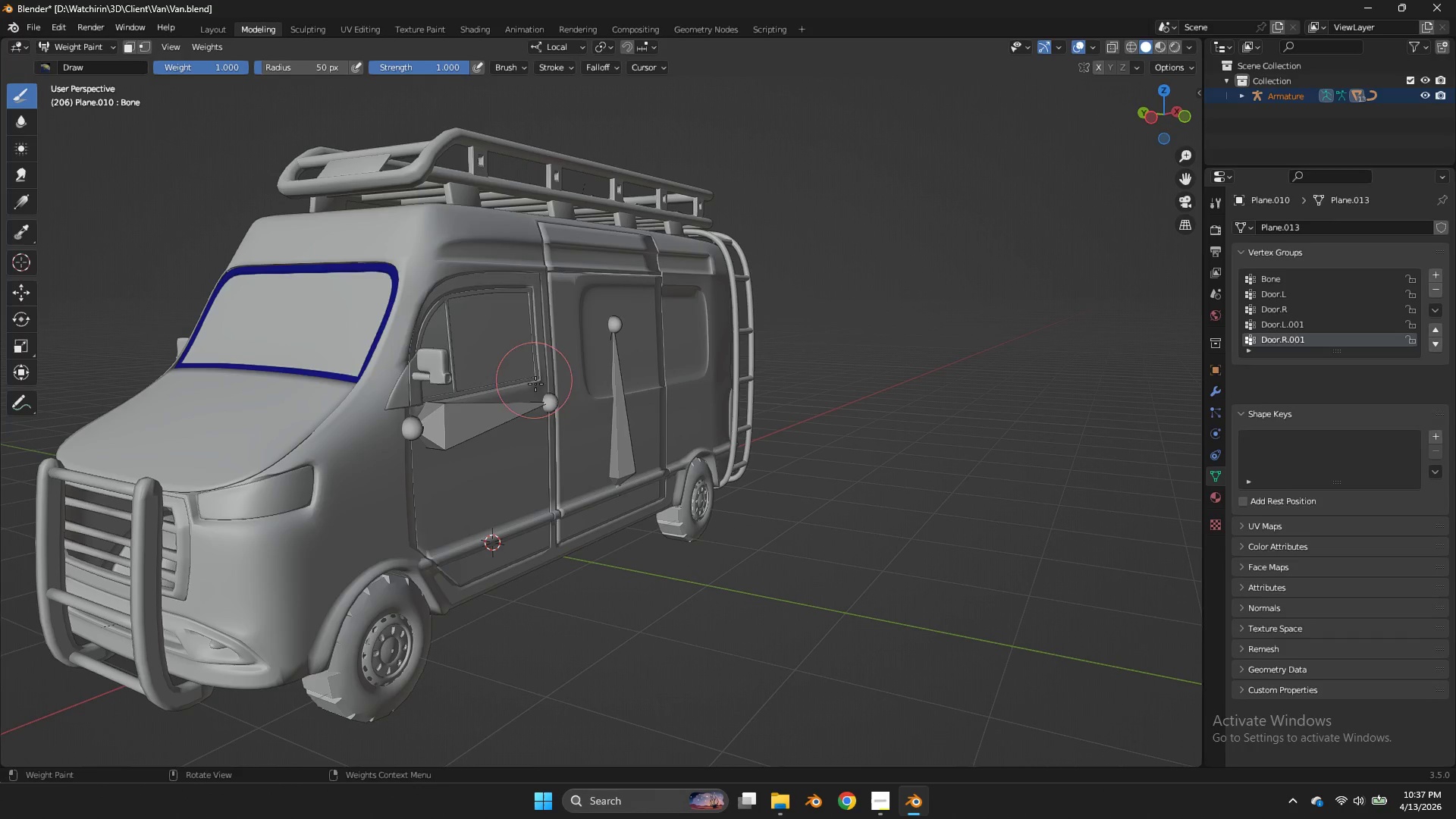 
key(Tab)
 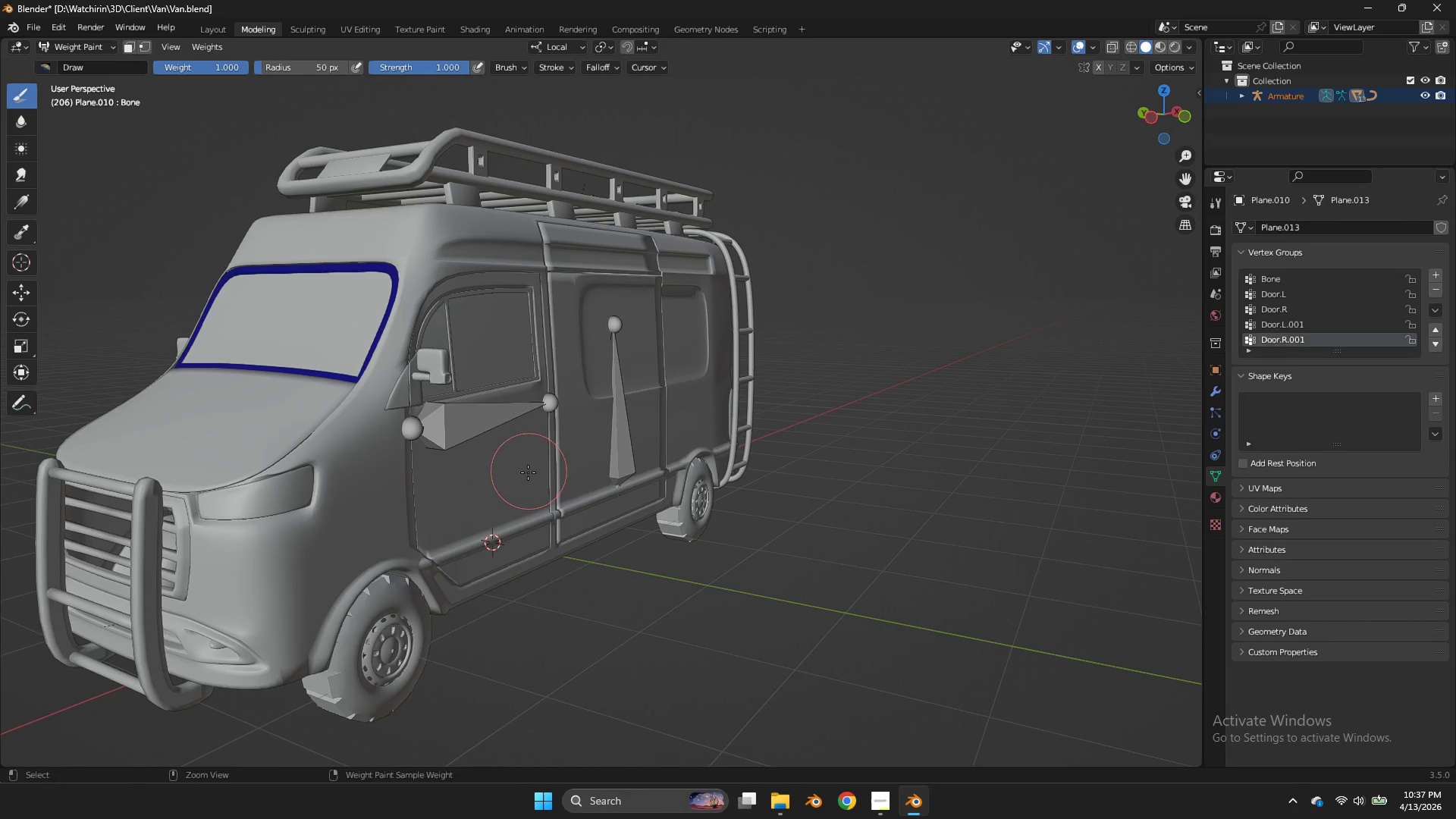 
hold_key(key=ControlLeft, duration=0.36)
left_click([528, 472])
 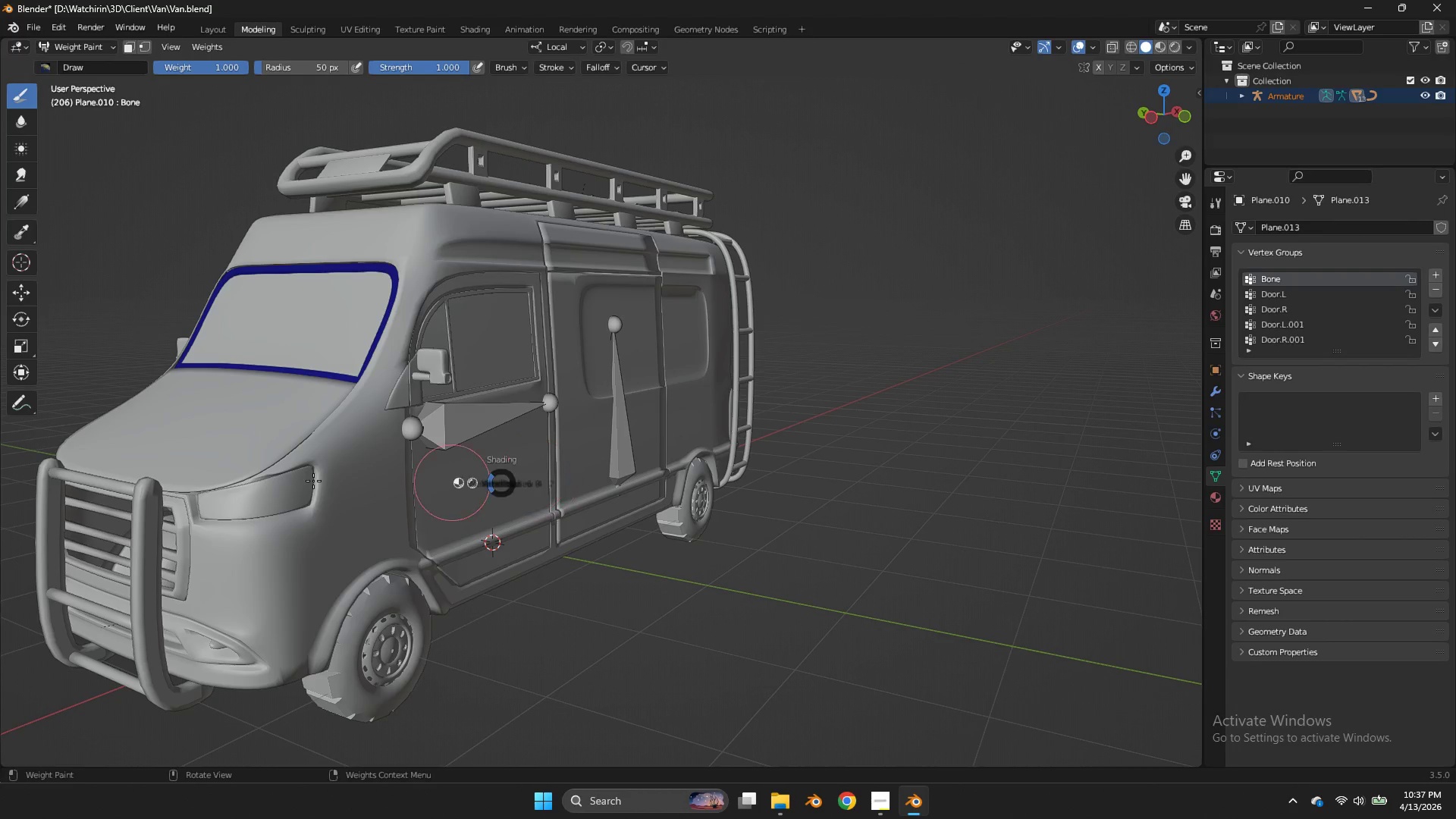 
key(Z)
 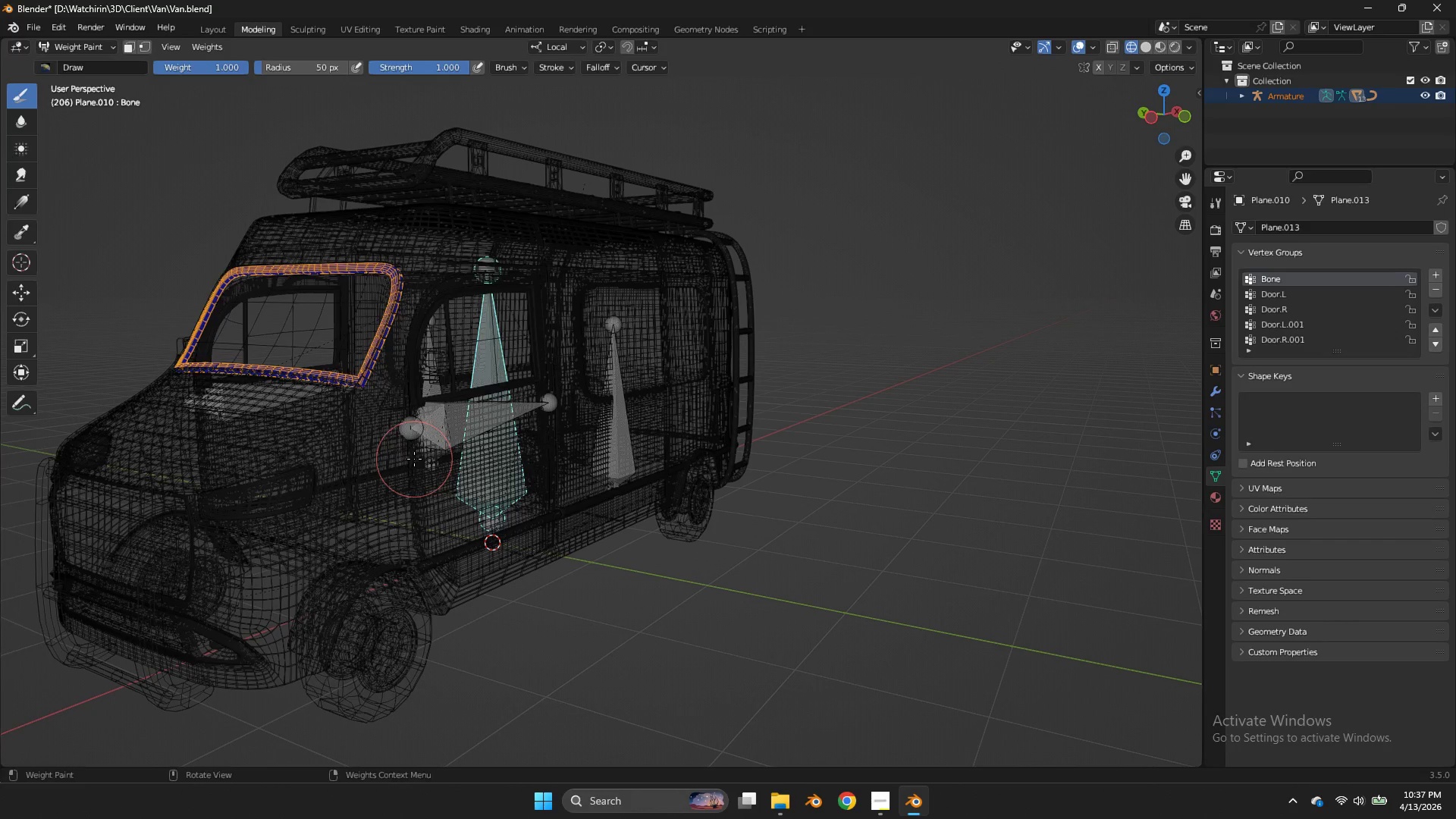 
key(Tab)
 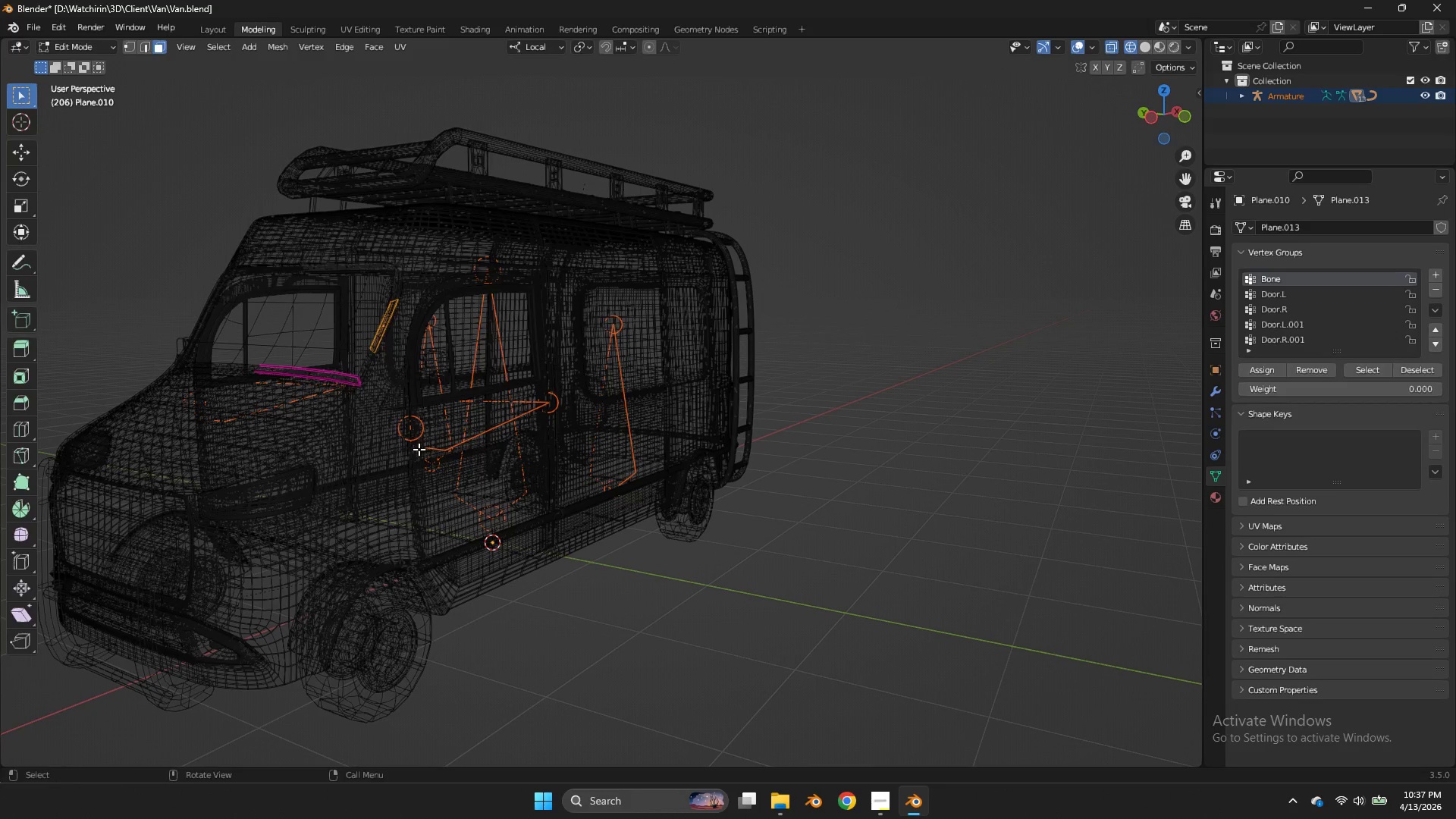 
key(Tab)
 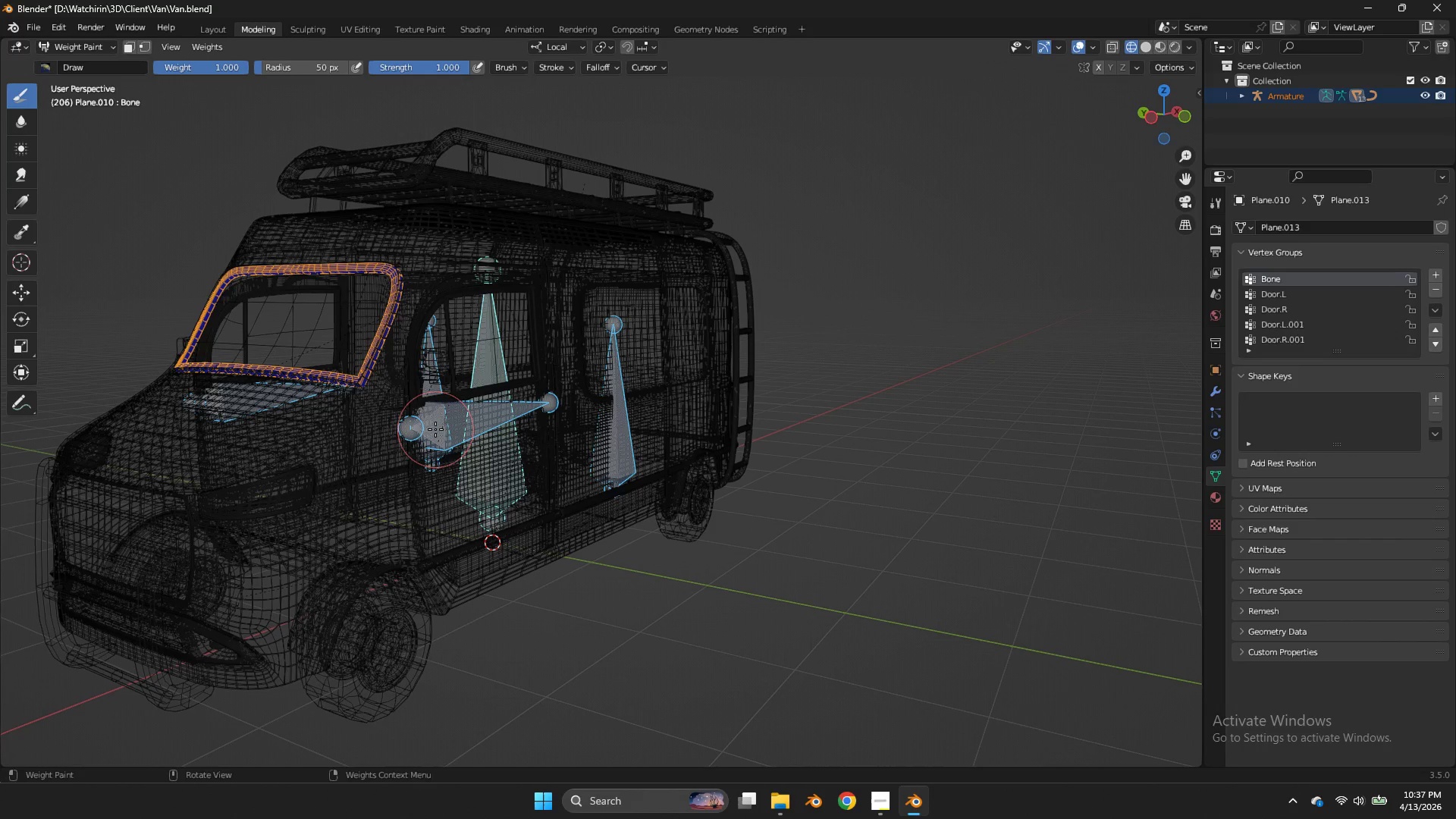 
key(A)
 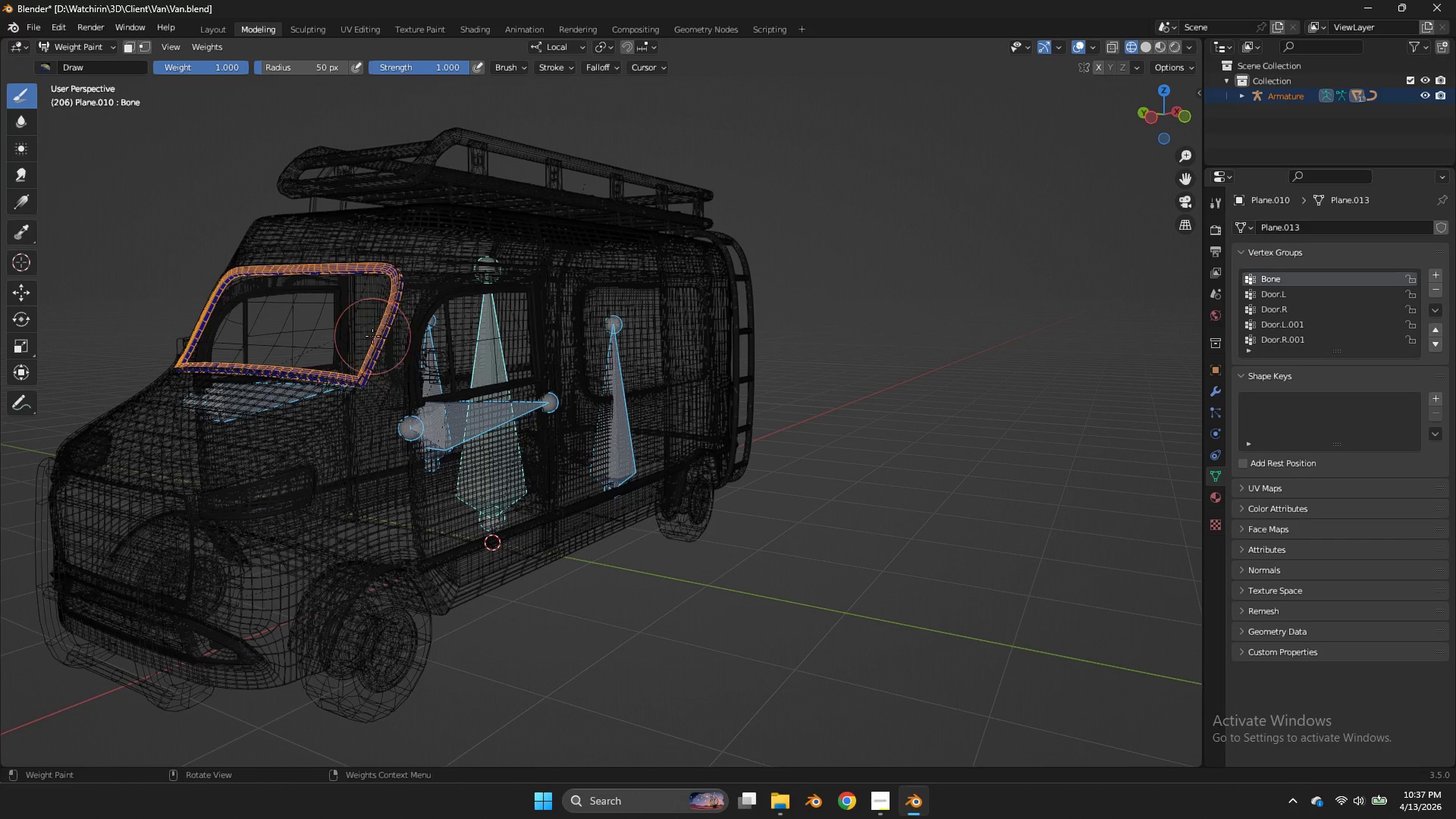 
key(Tab)
 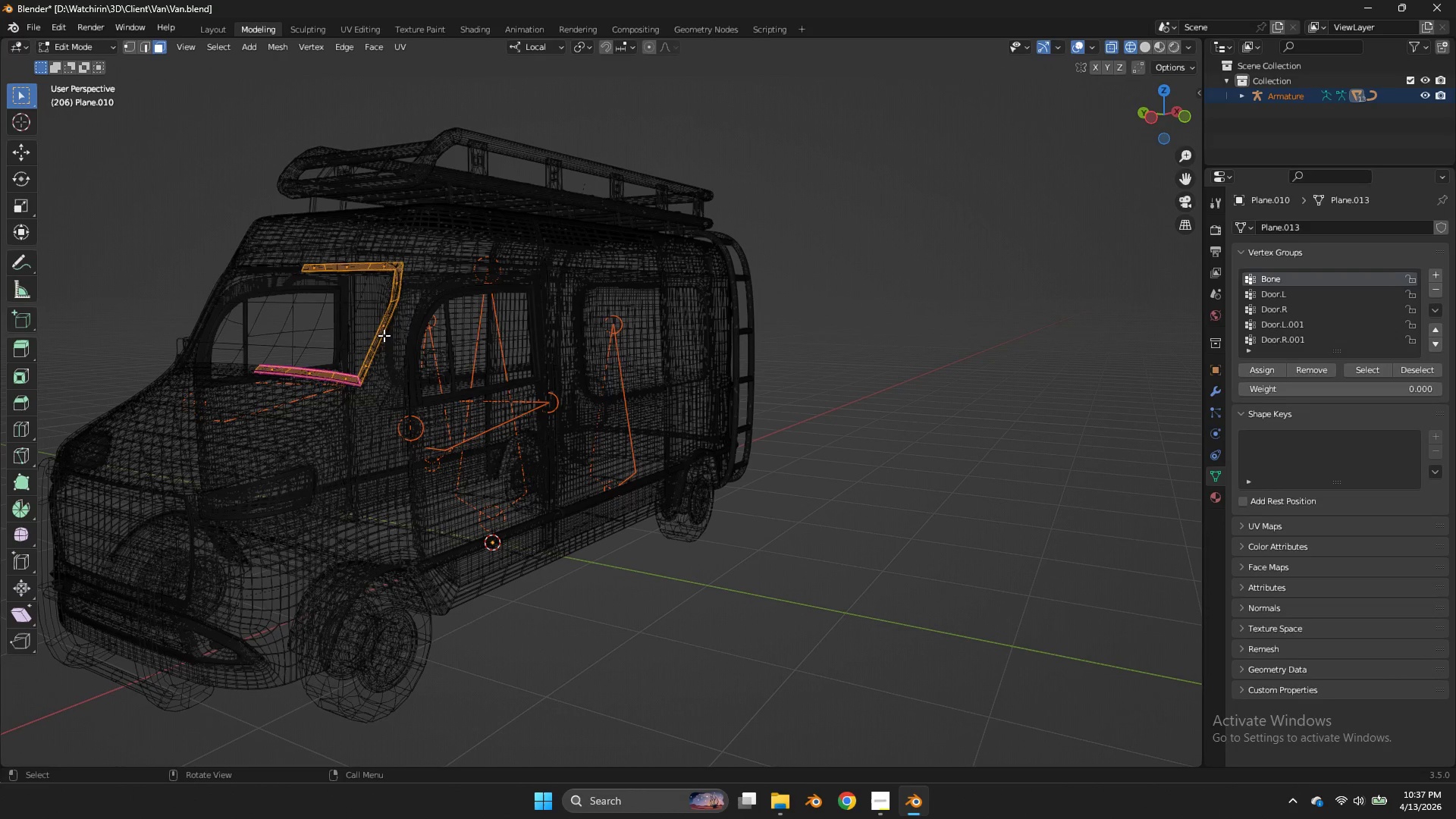 
key(A)
 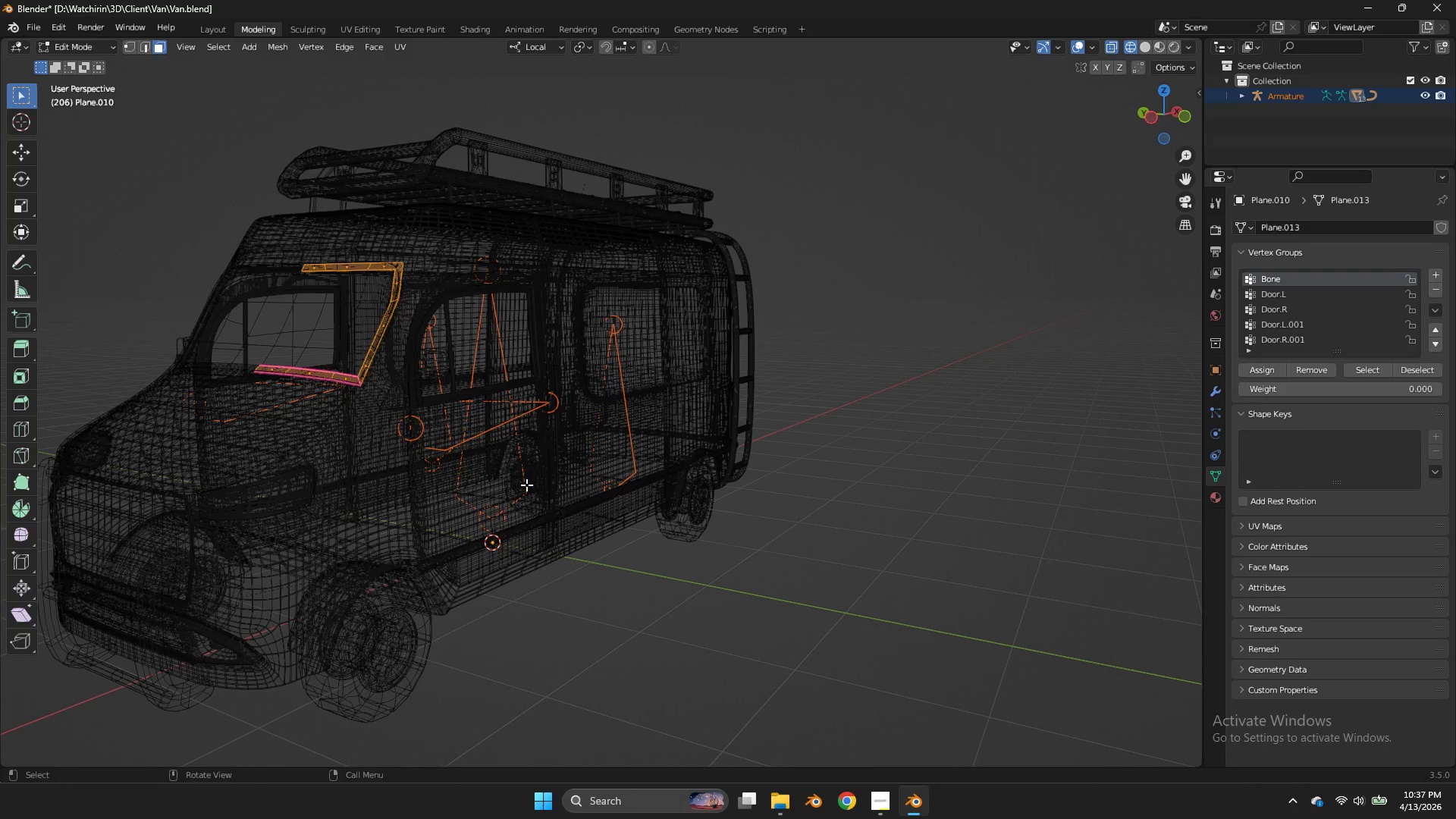 
key(Tab)
 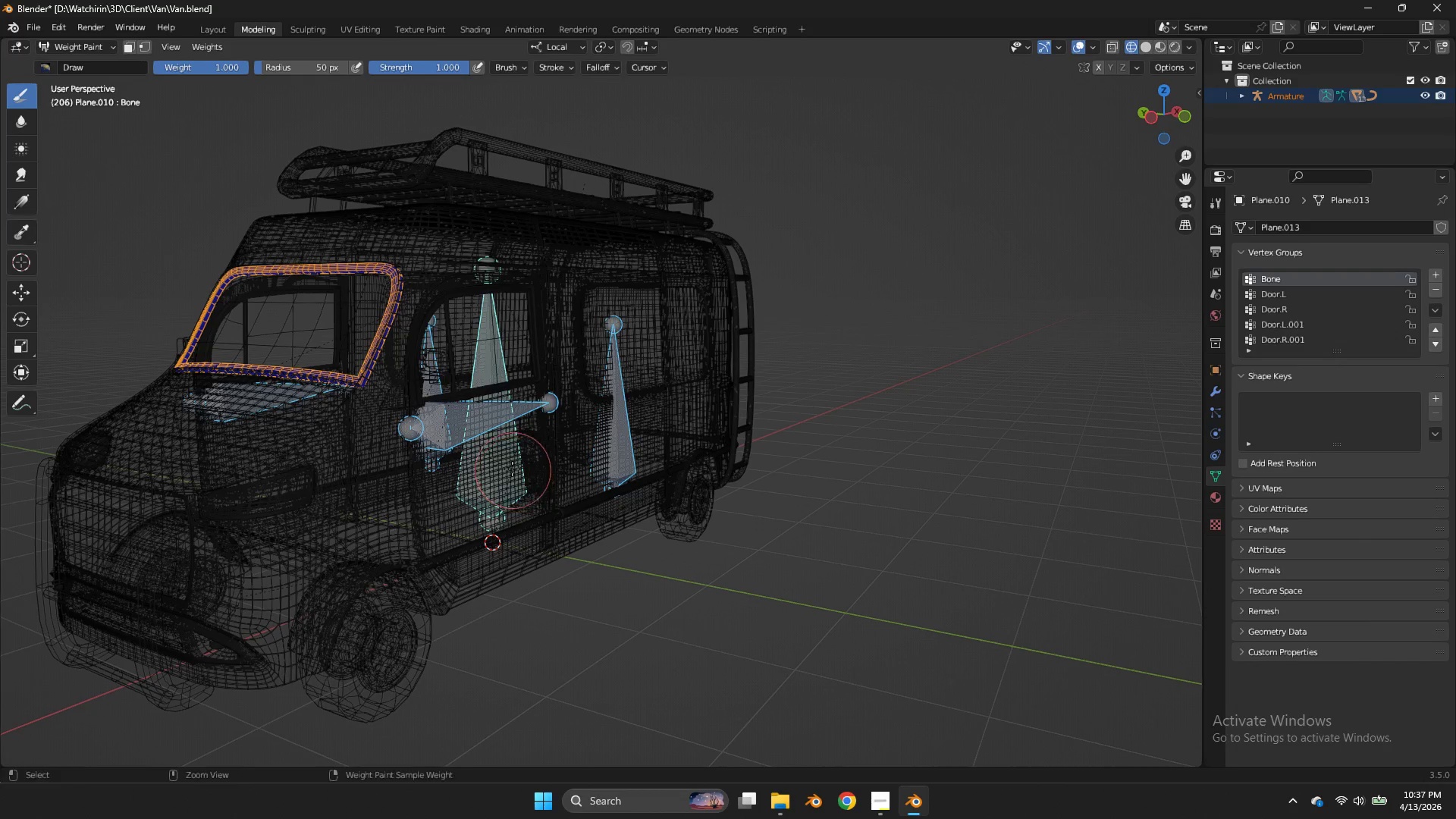 
hold_key(key=ControlLeft, duration=0.56)
left_click([512, 469])
 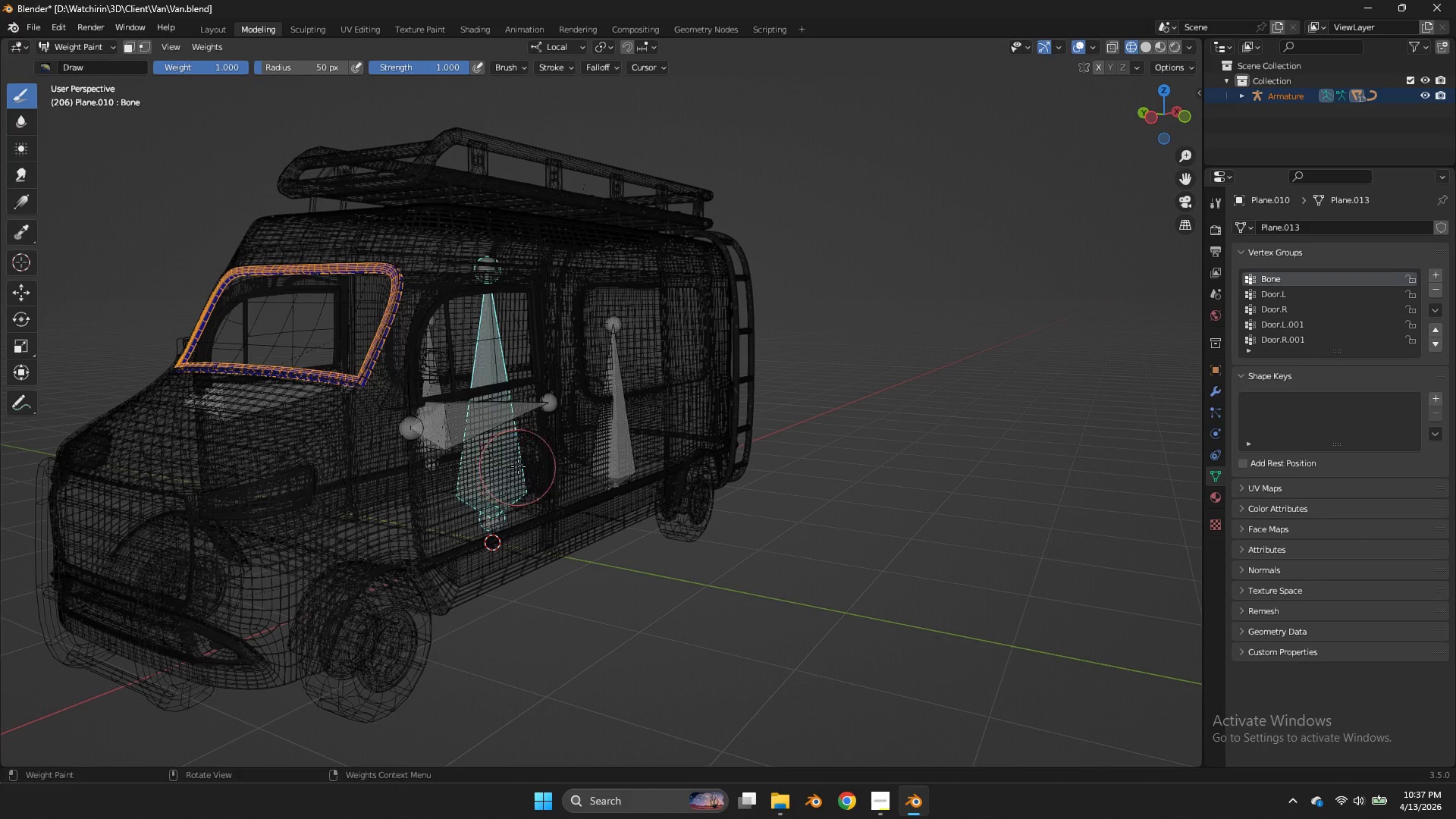 
key(Tab)
 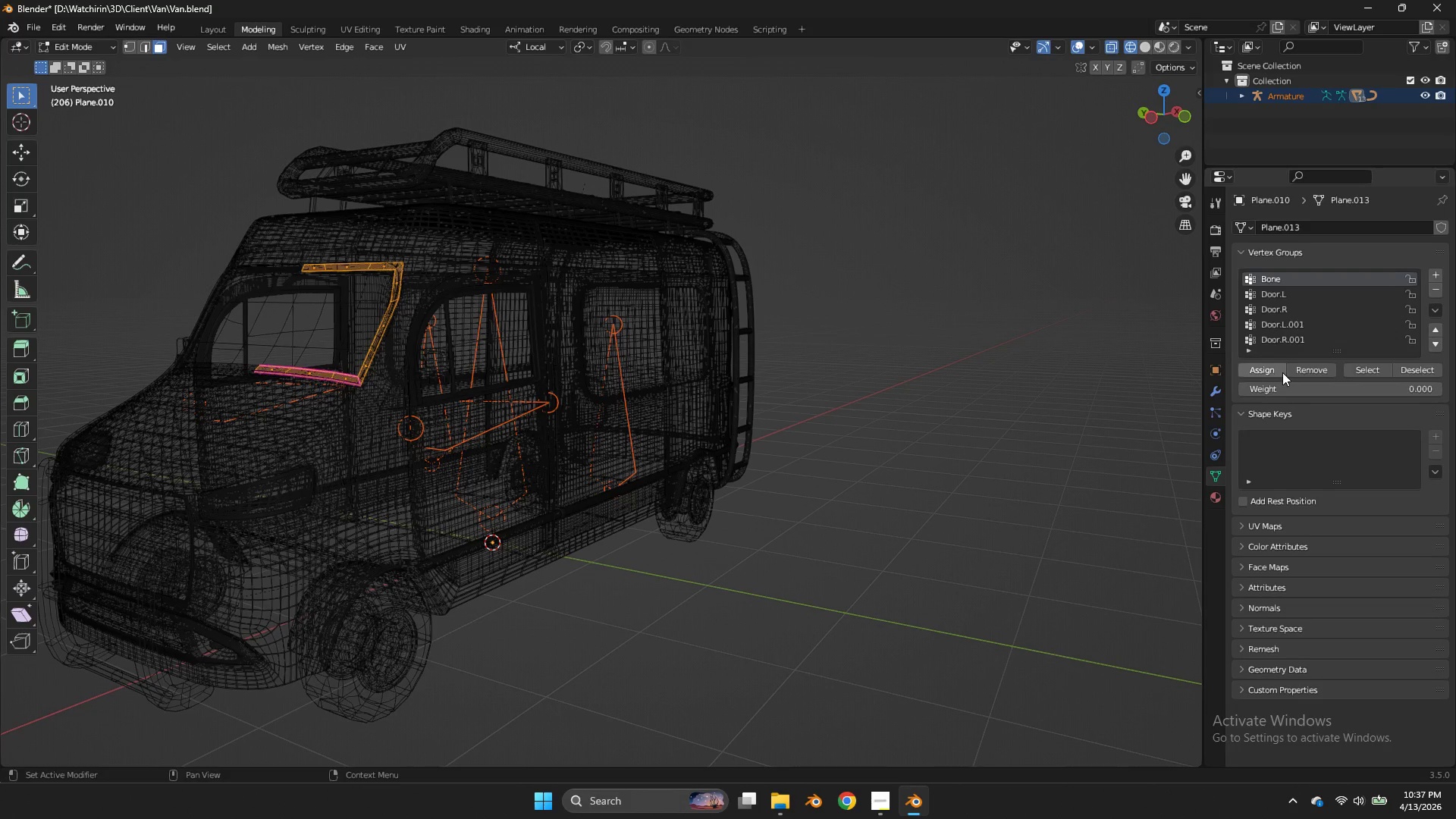 
left_click_drag(start_coordinate=[1277, 388], to_coordinate=[787, 428])
 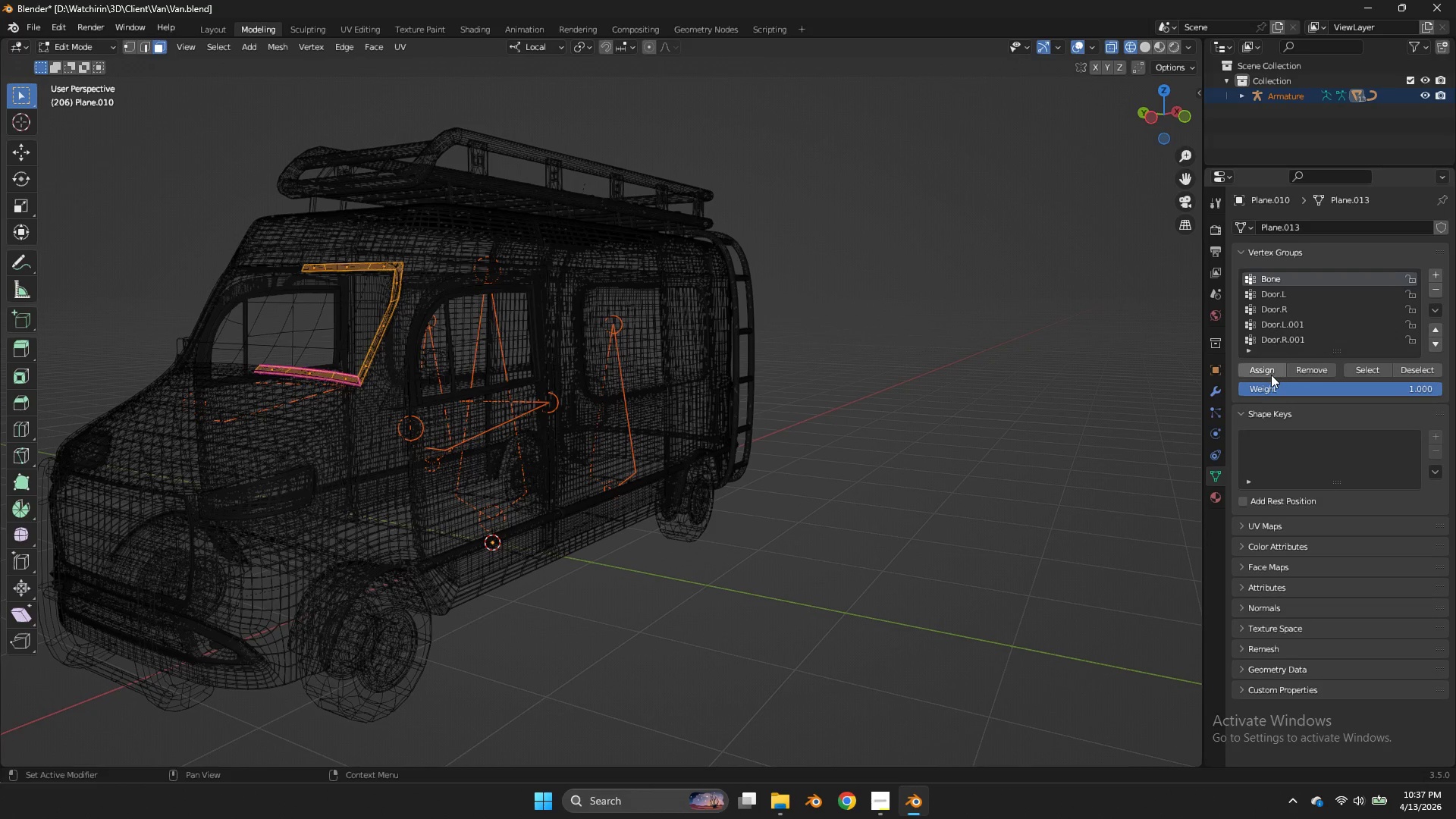 
left_click([1271, 375])
 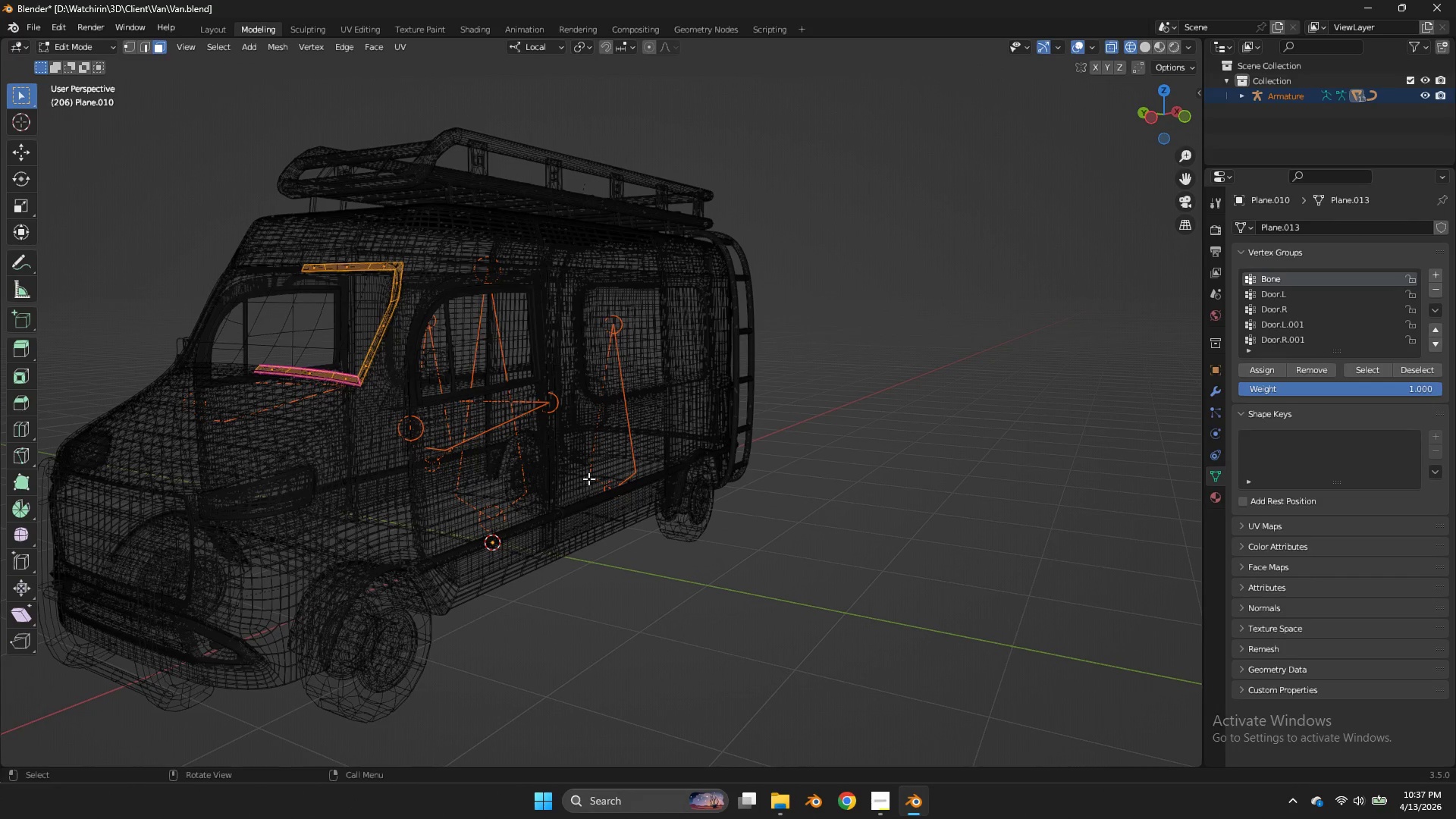 
key(Tab)
 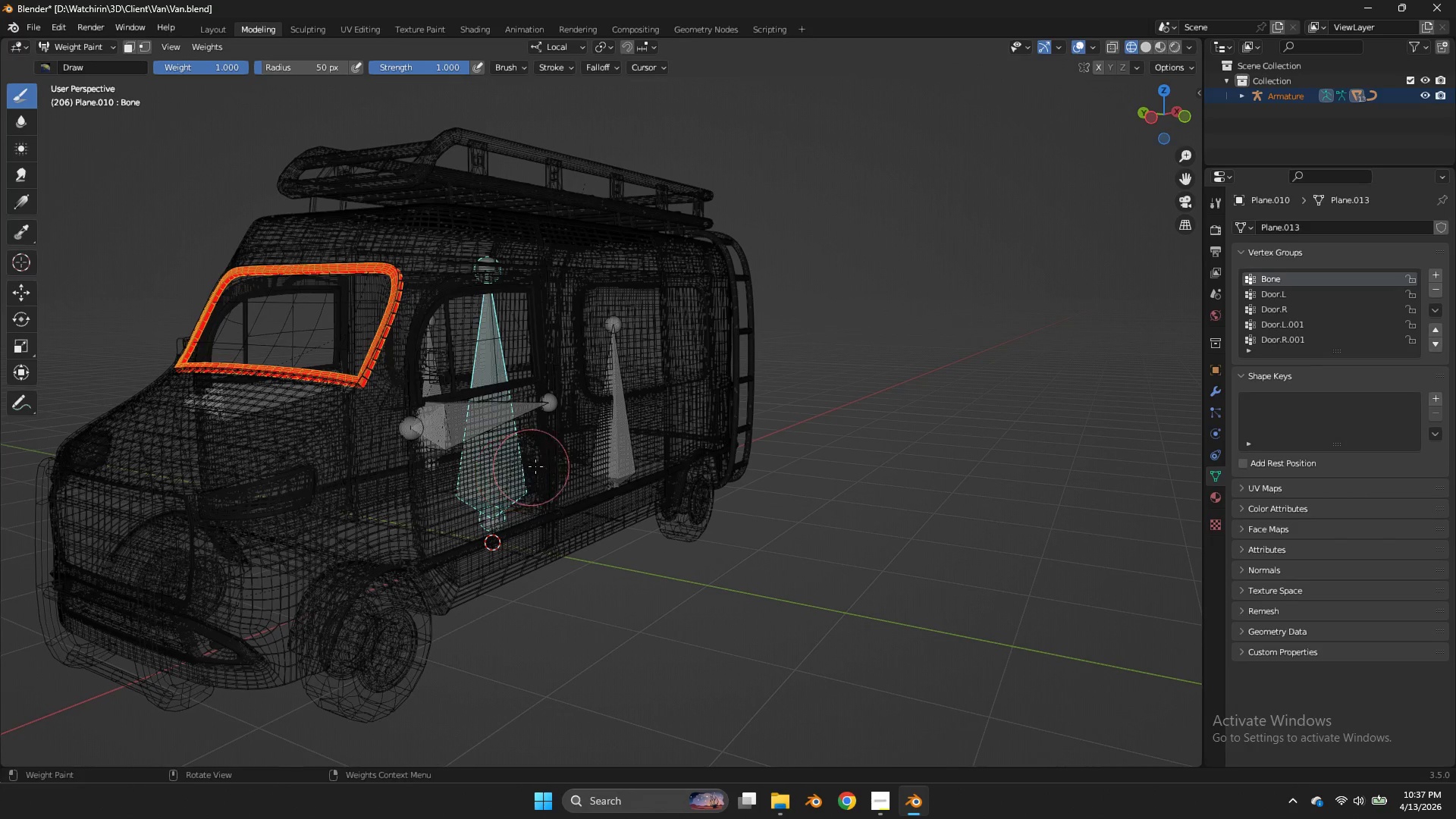 
key(G)
 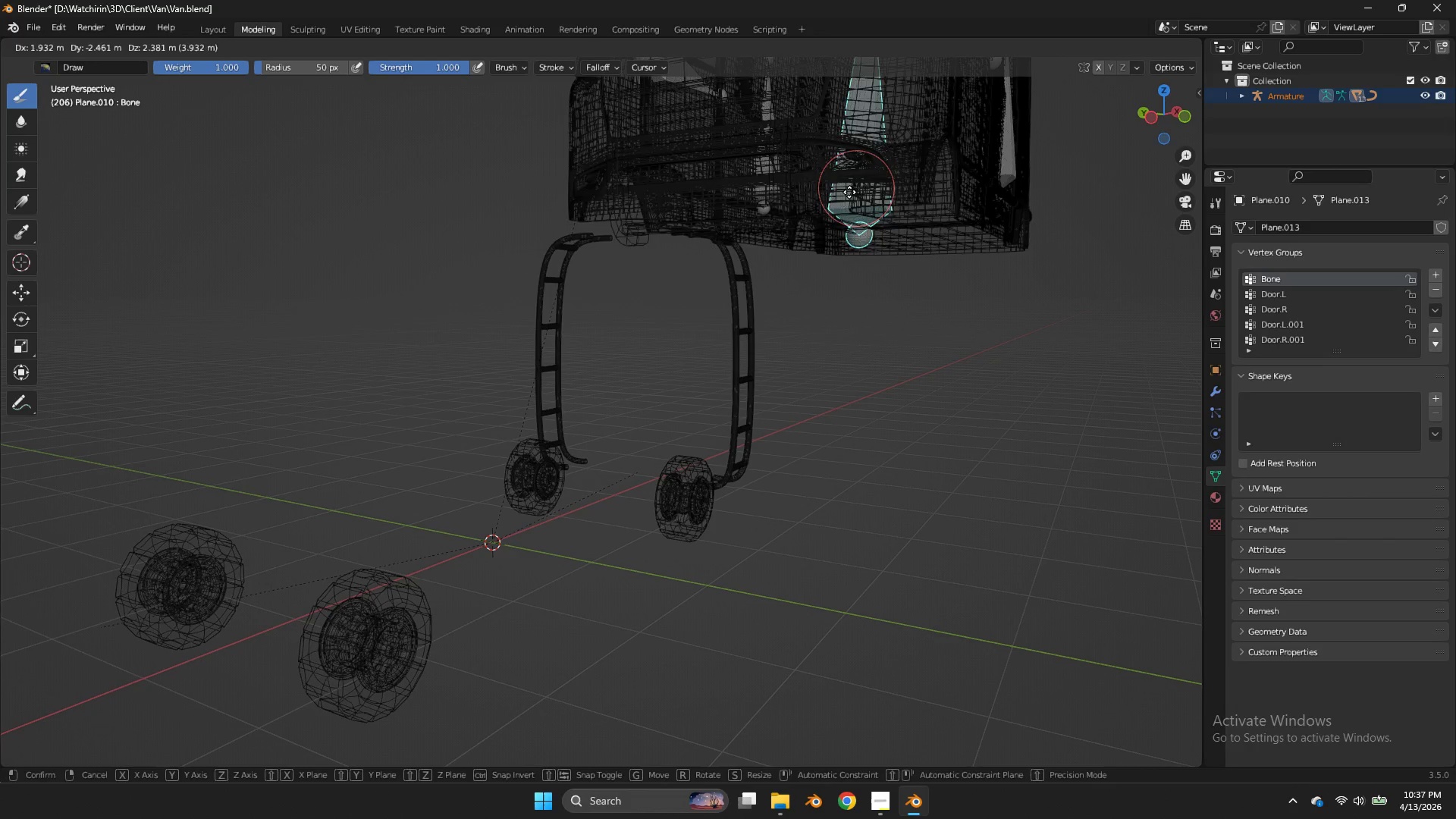 
left_click([807, 210])
 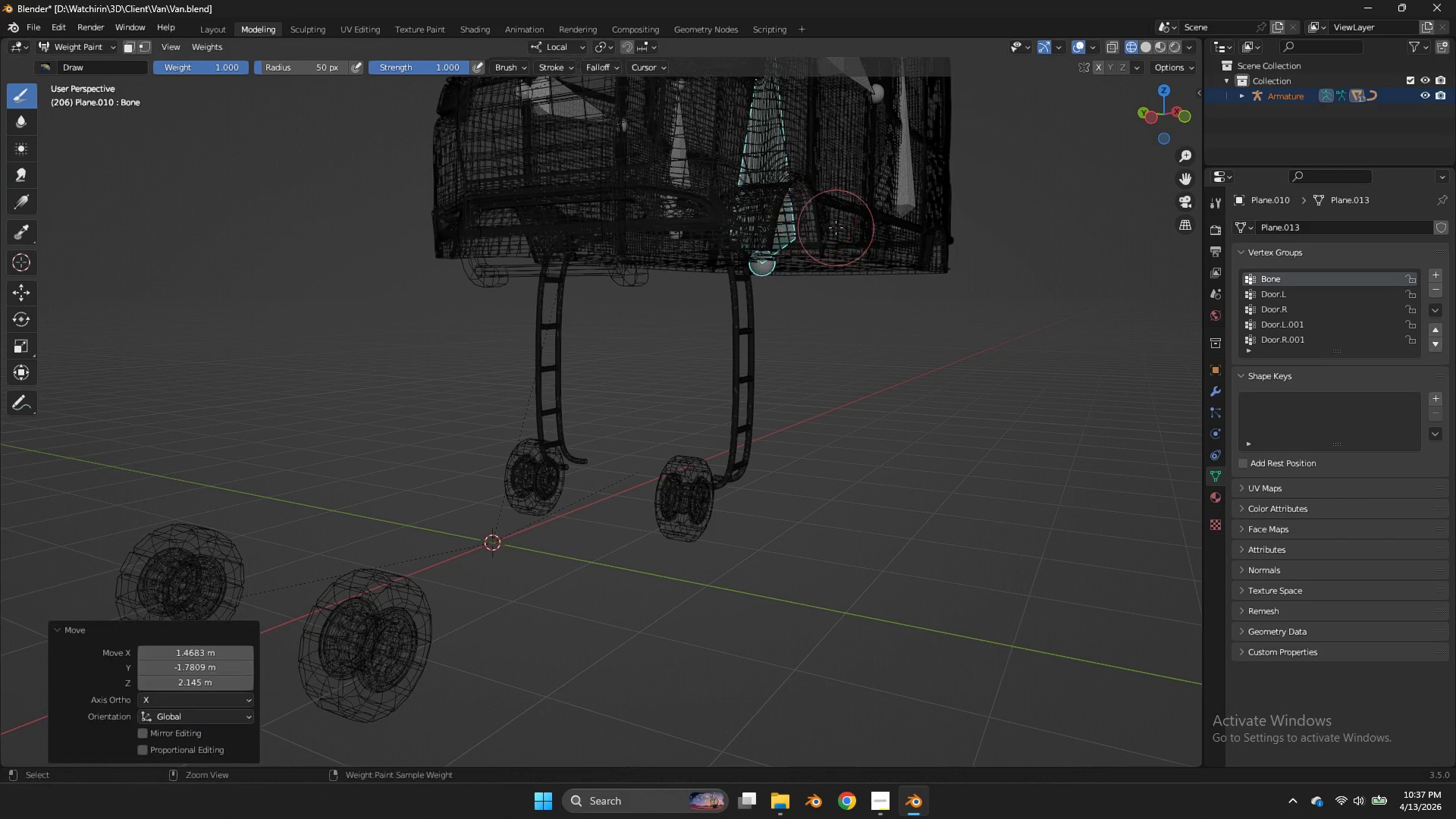 
key(Control+S)
 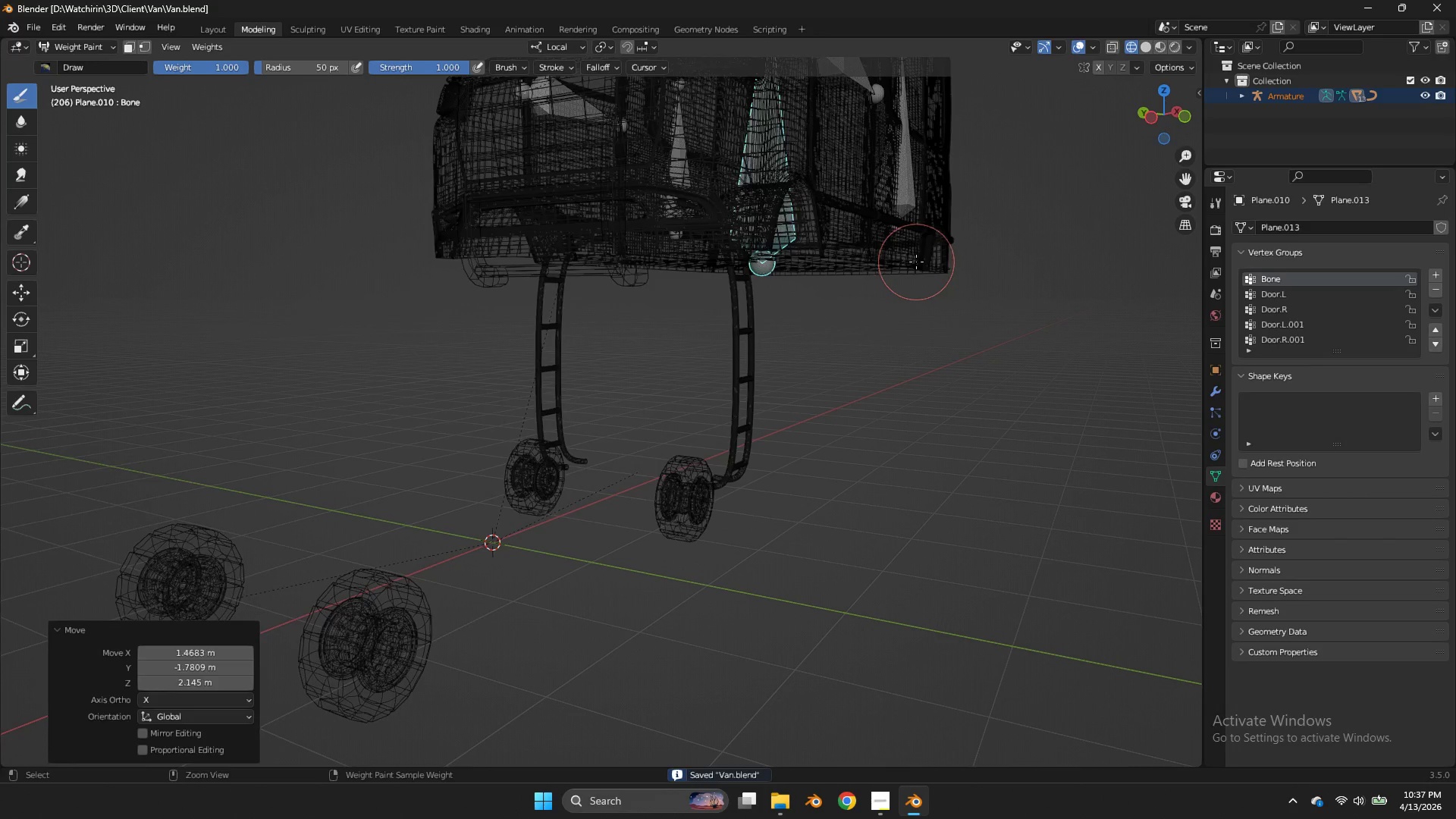 
key(Control+Z)
 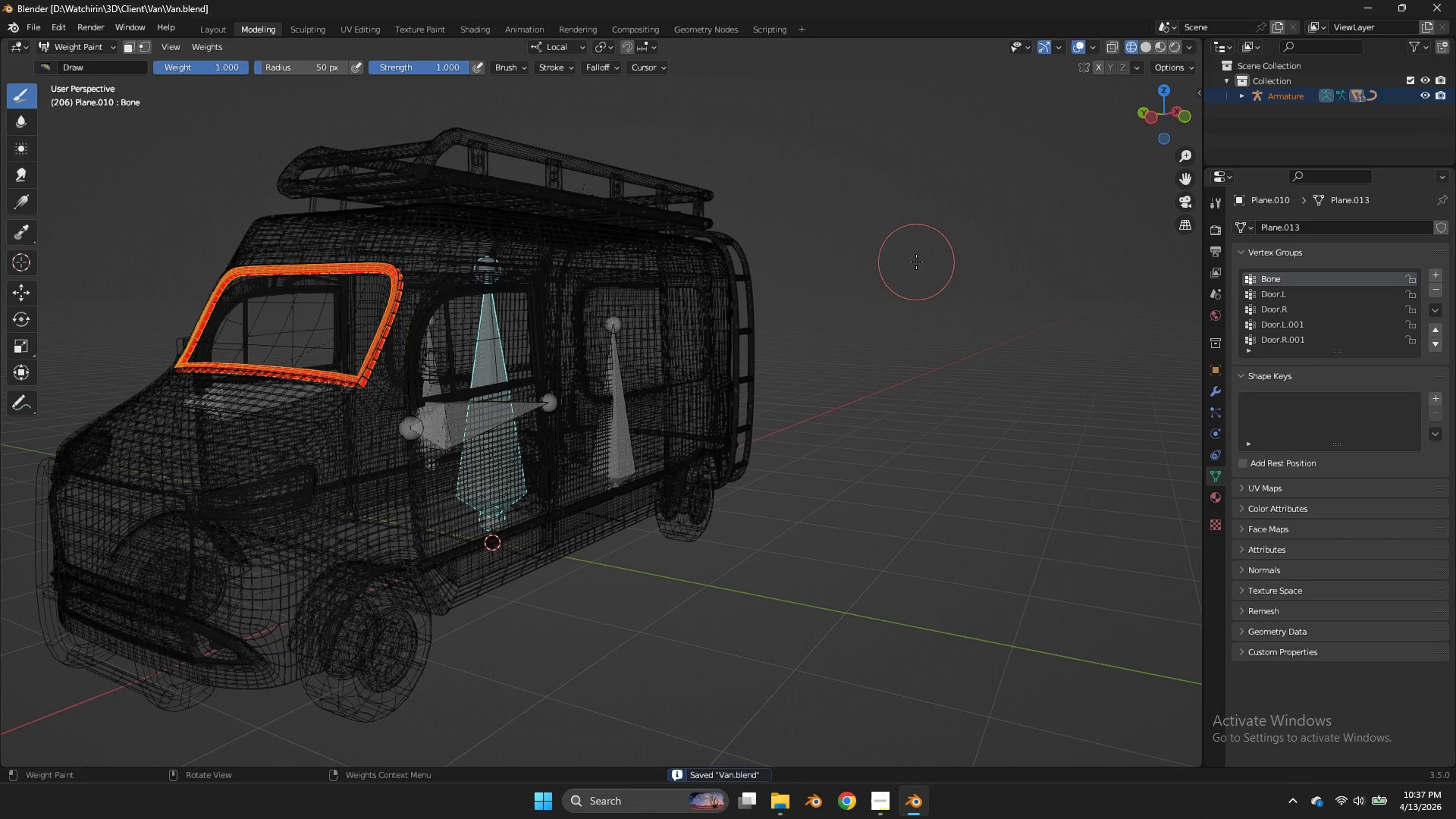 
key(Control+ControlLeft)
 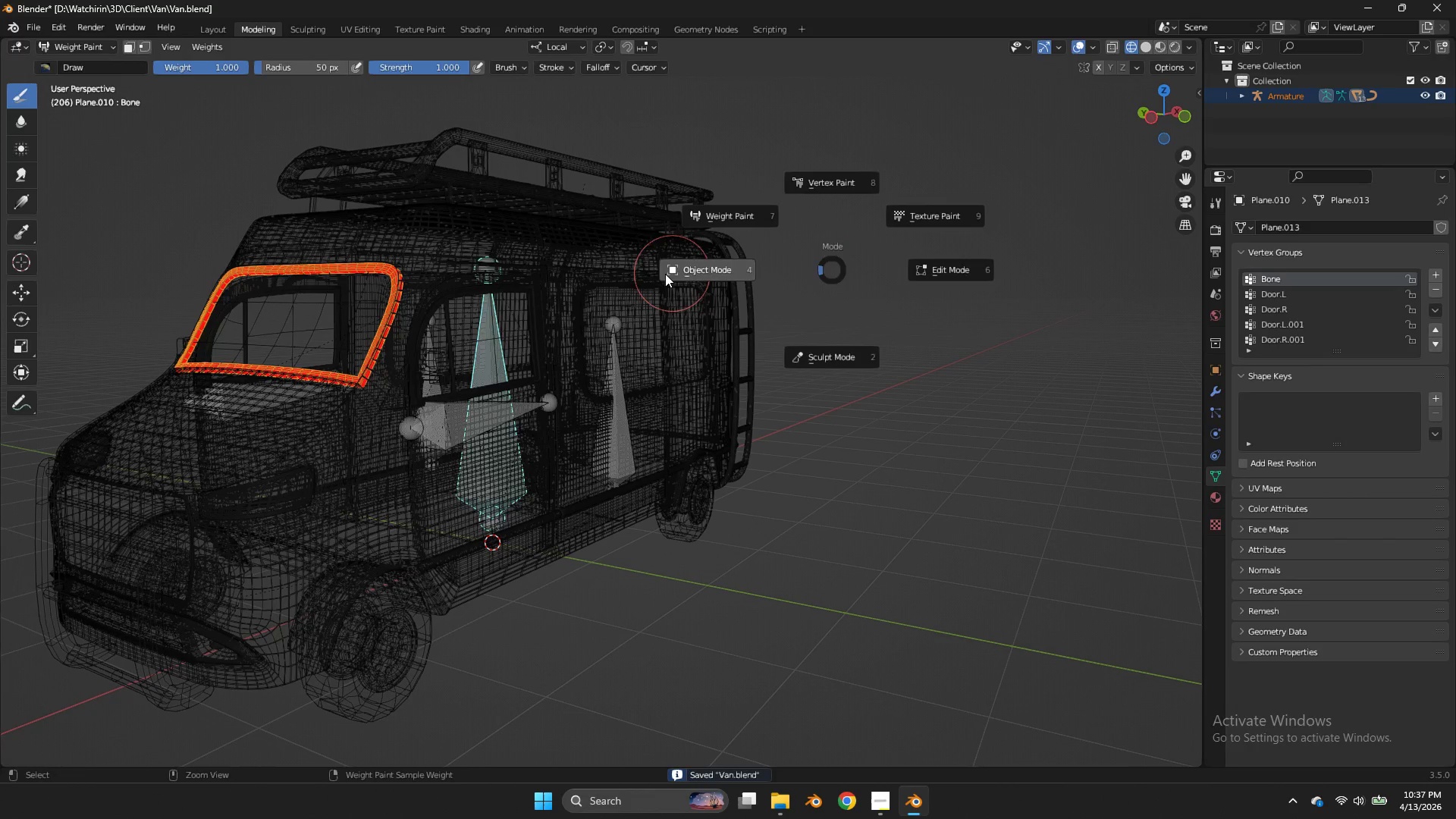 
key(Control+Tab)
 